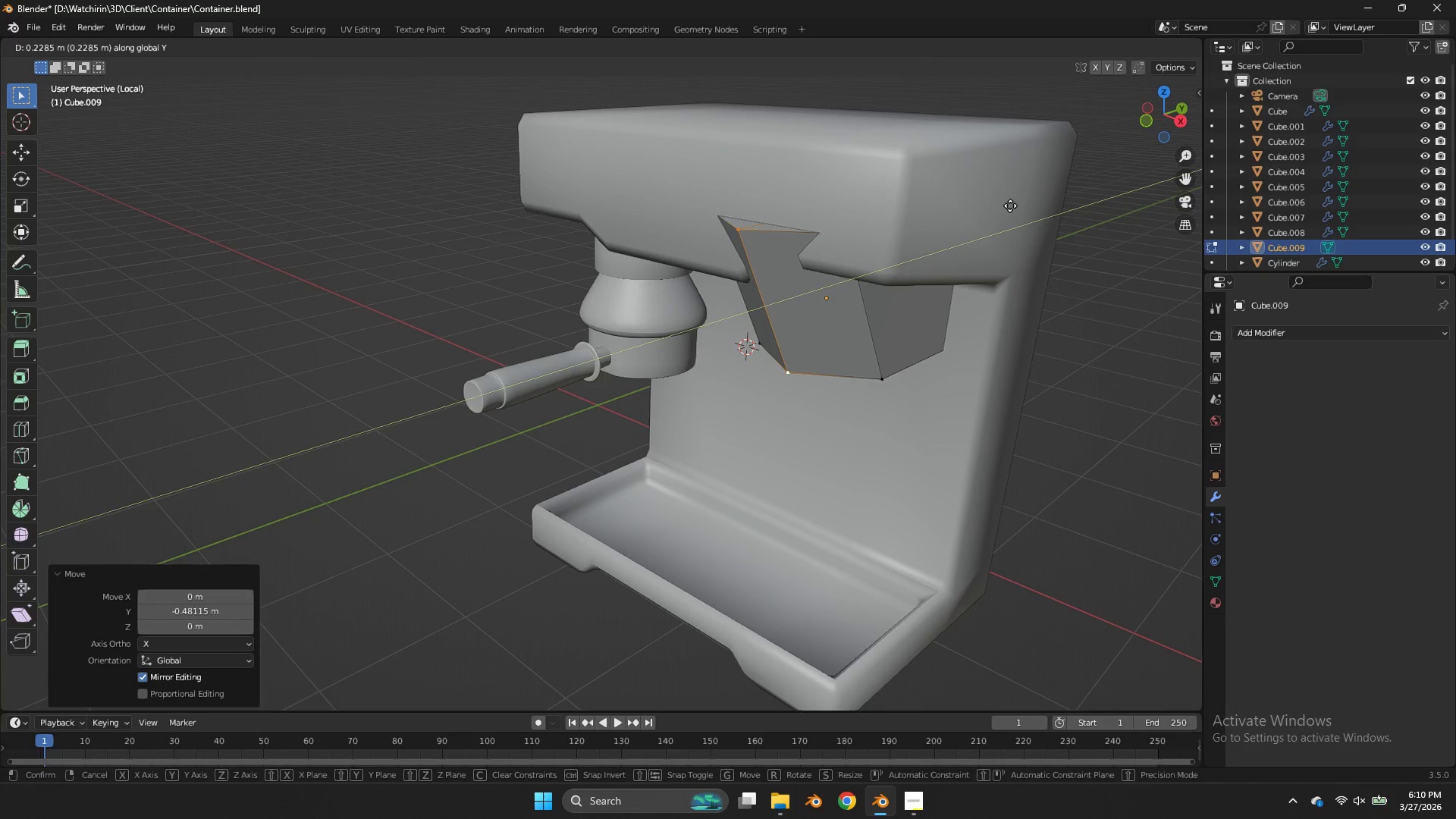 
left_click([1010, 206])
 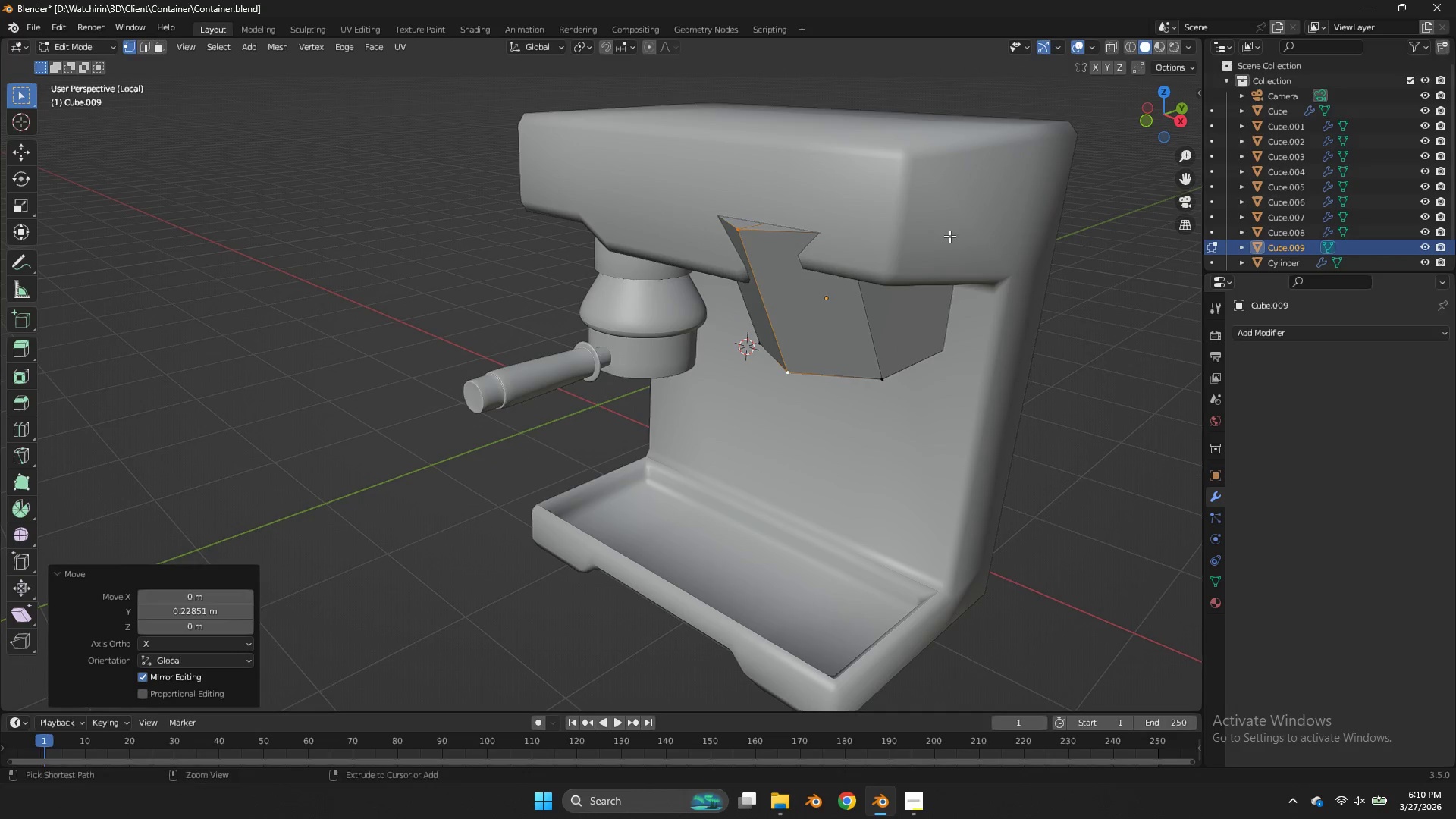 
key(Control+B)
 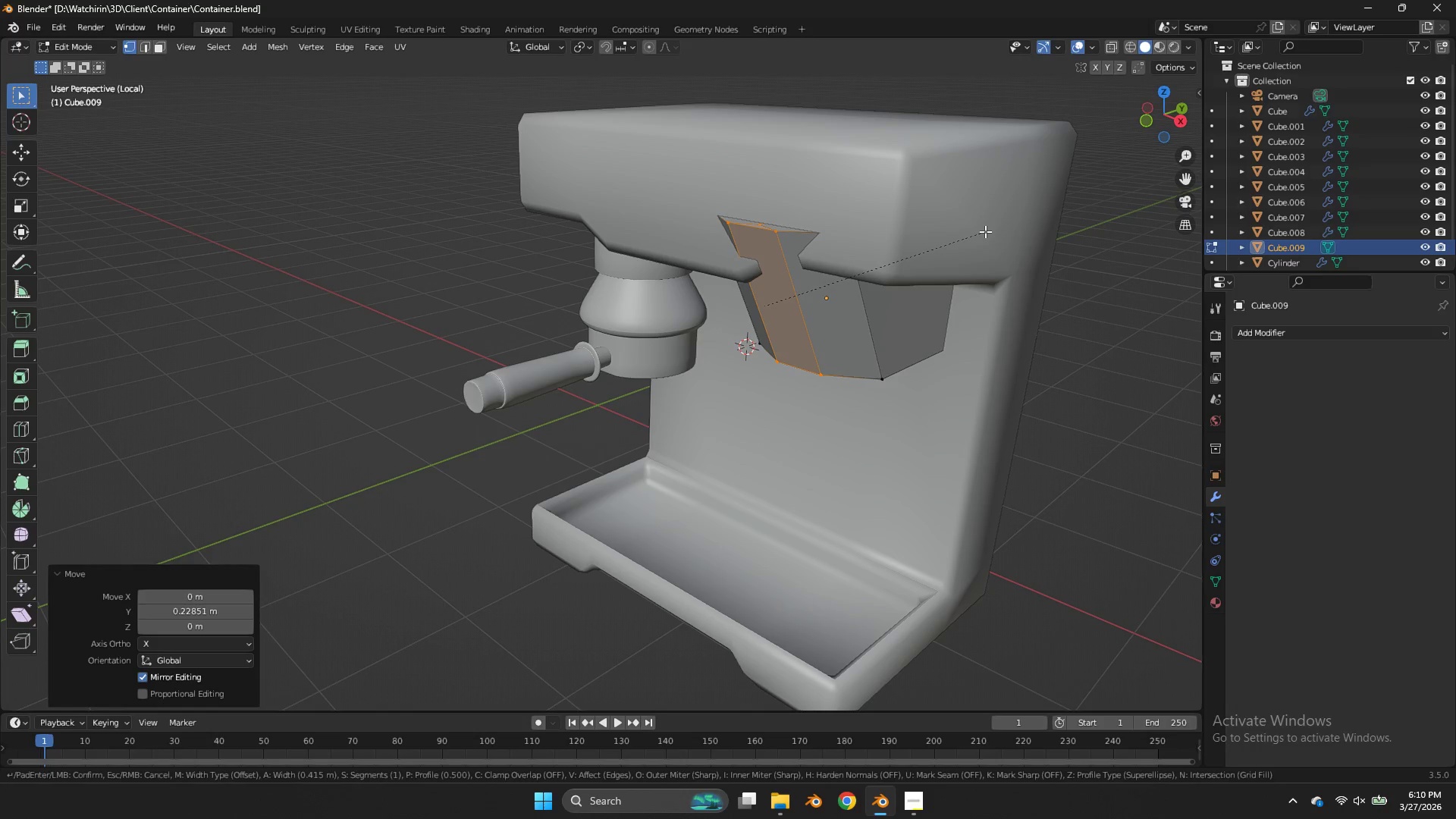 
scroll: coordinate [985, 231], scroll_direction: up, amount: 1.0
 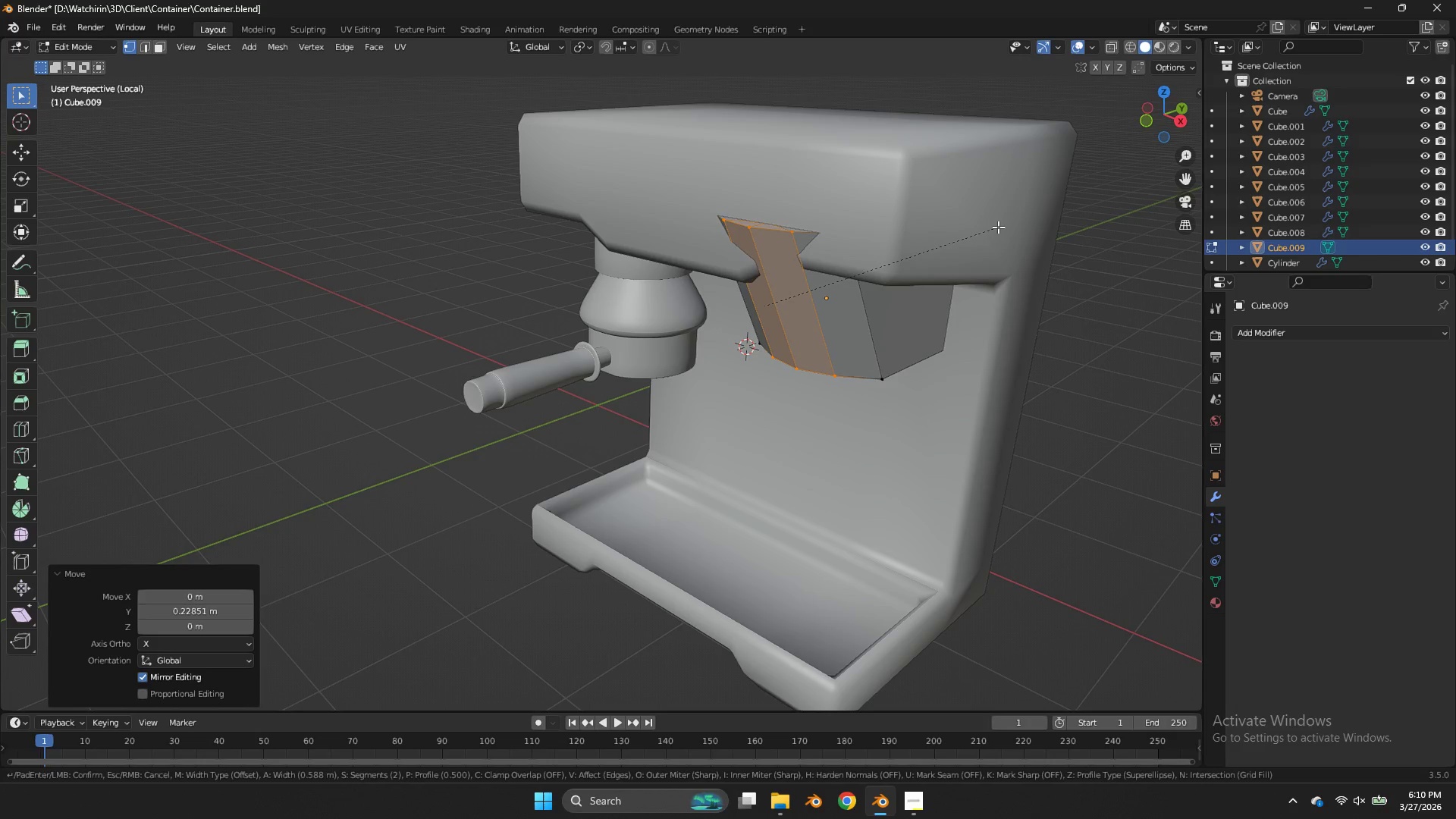 
left_click([998, 227])
 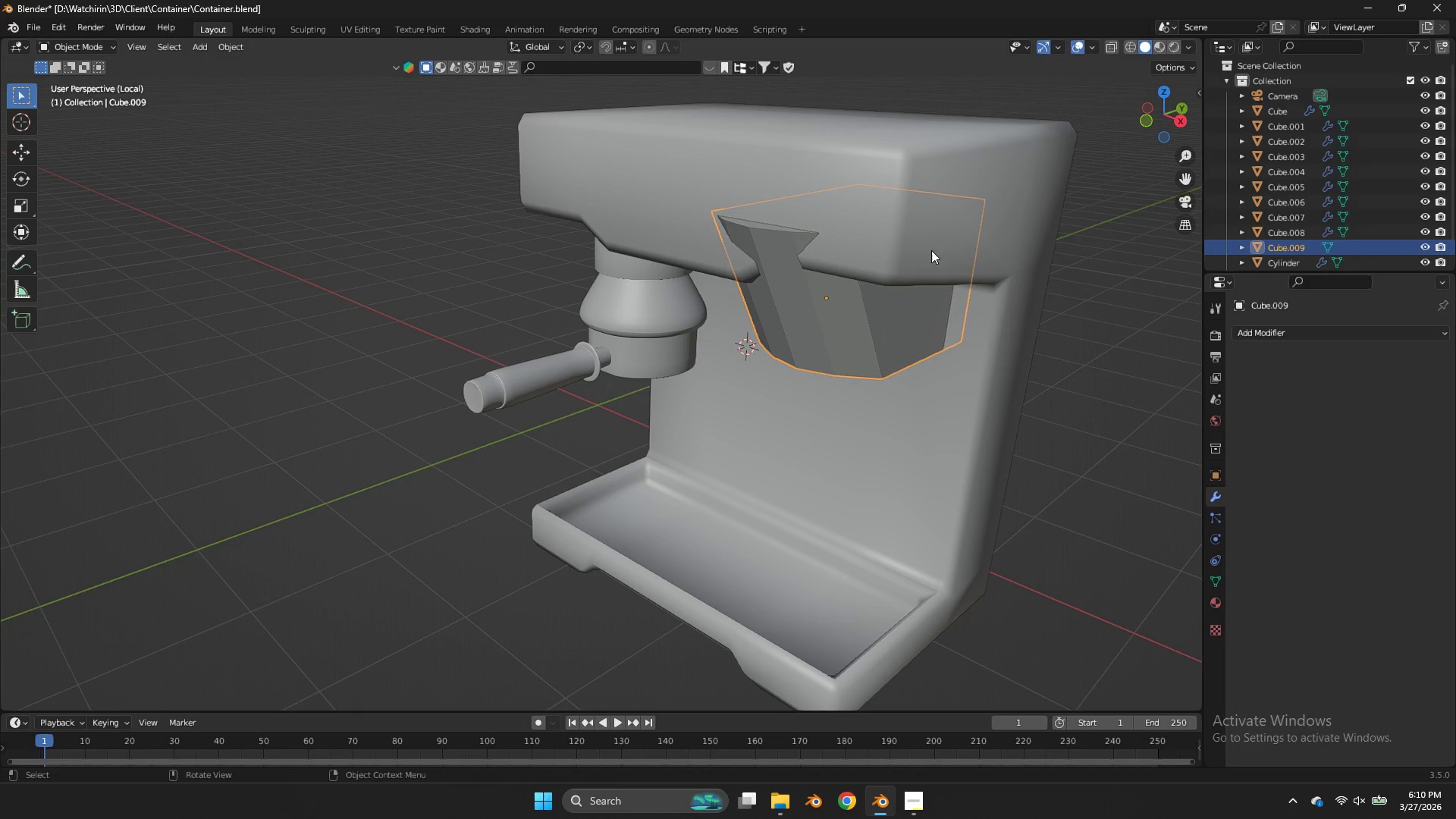 
key(Tab)
 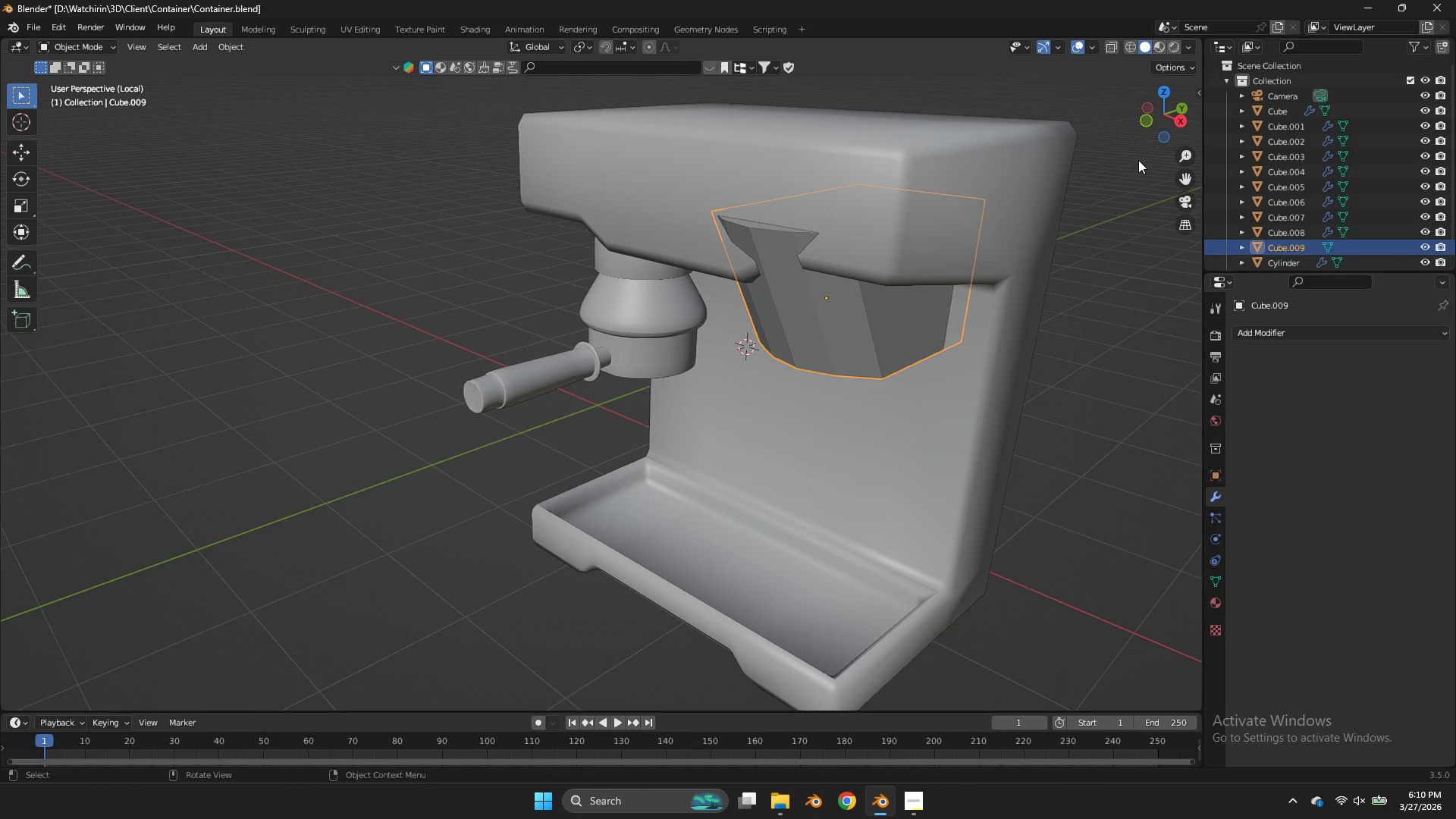 
type(sy)
 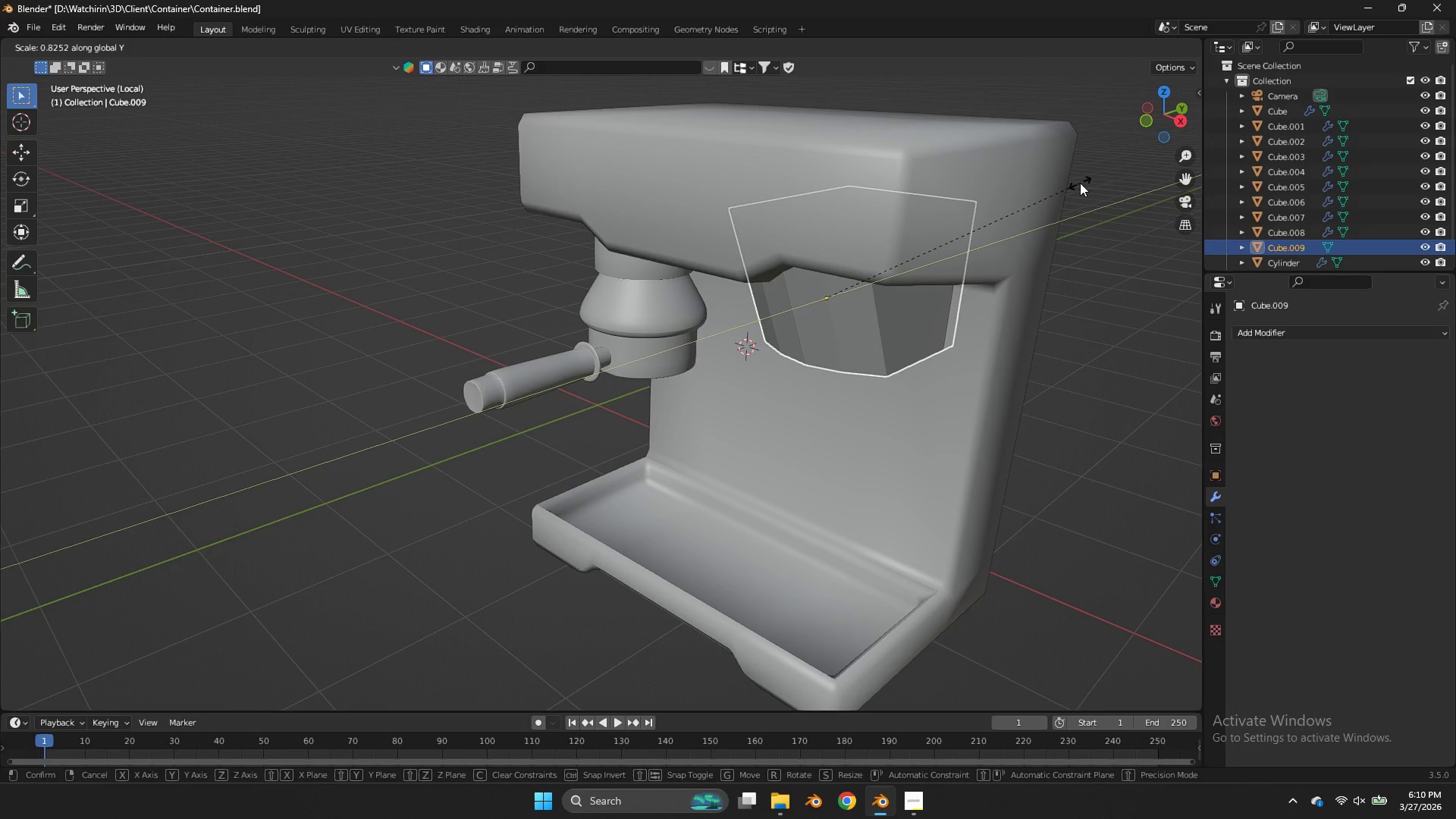 
left_click([1080, 183])
 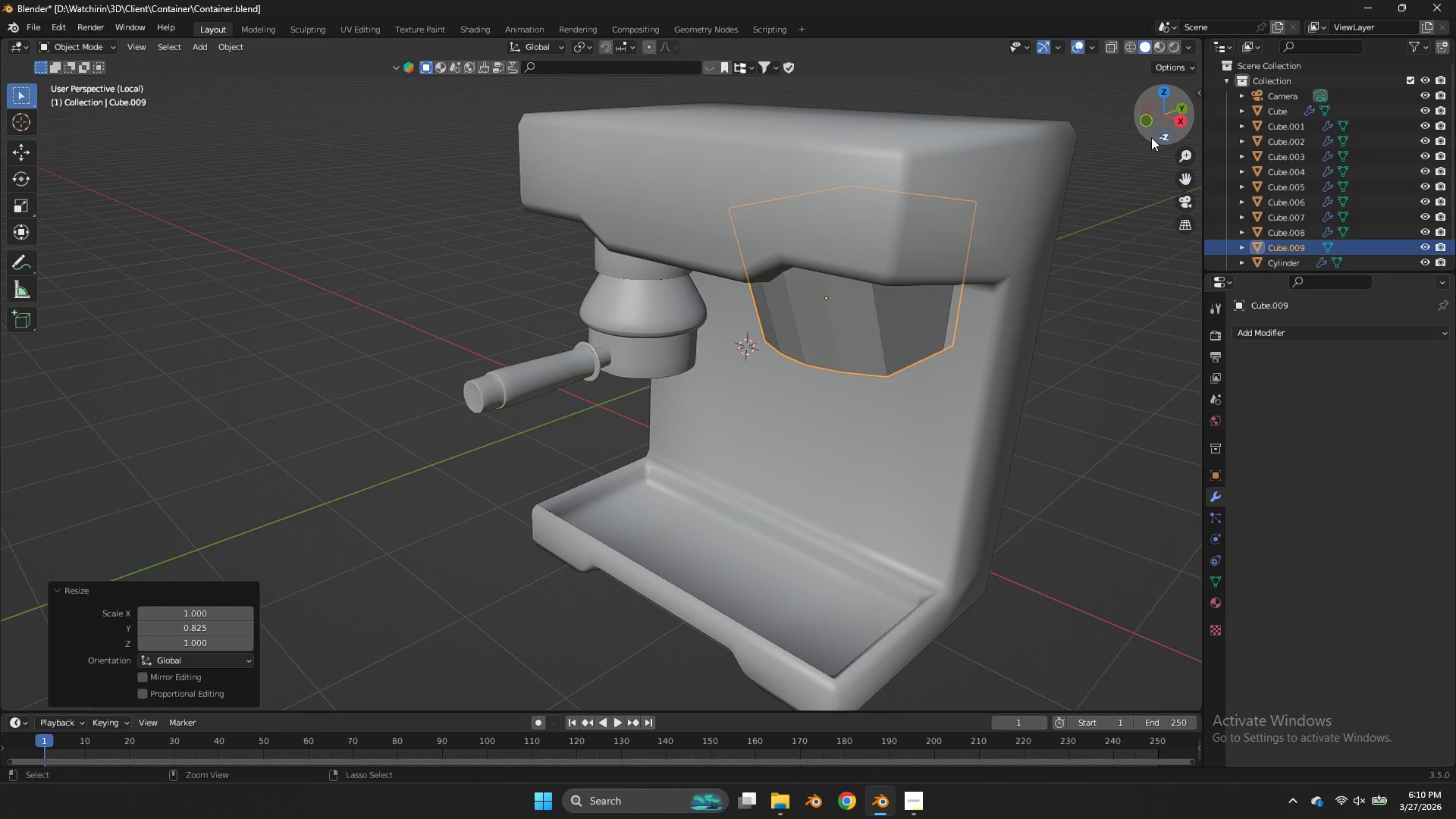 
key(Control+ControlLeft)
 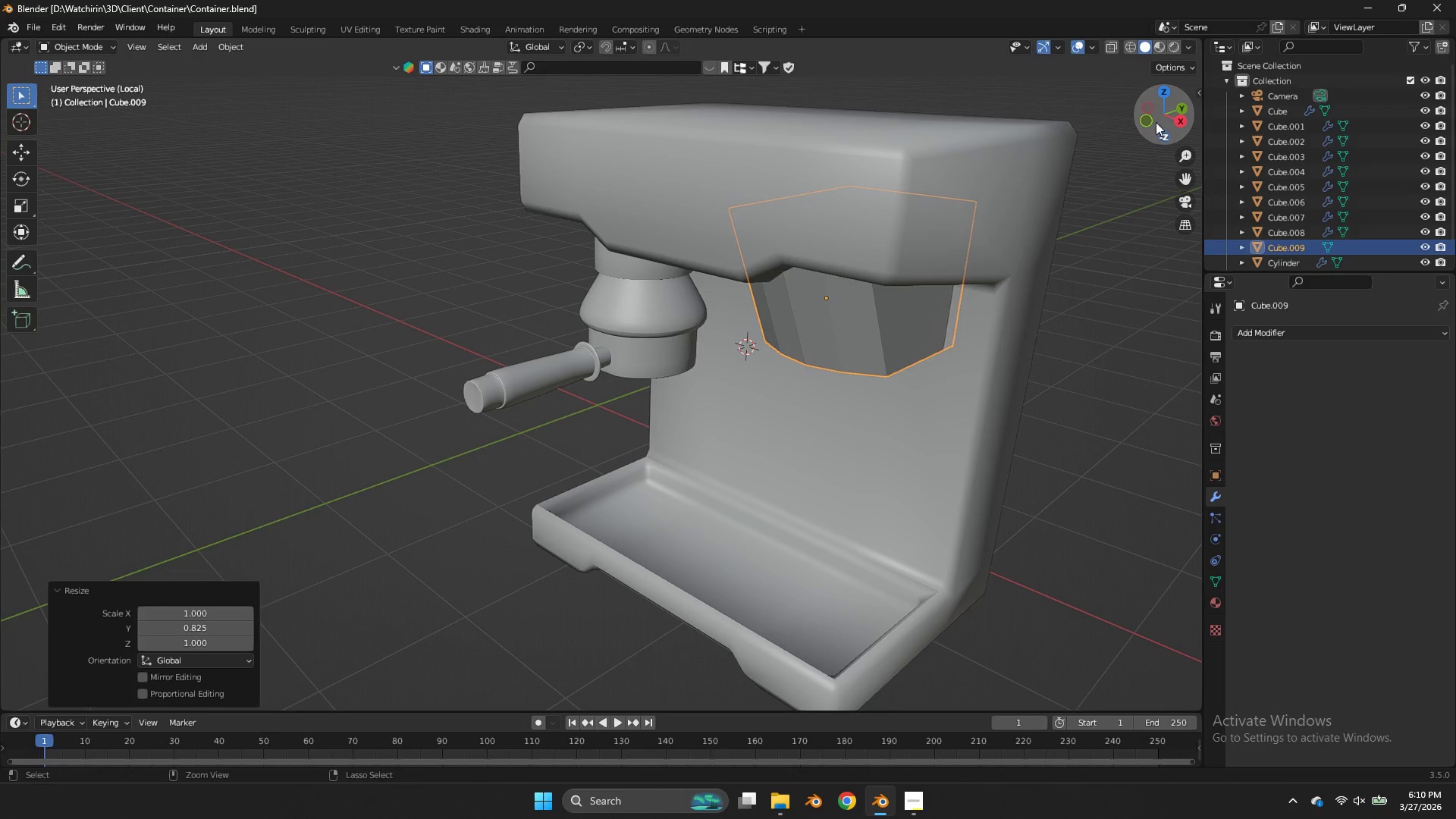 
key(Control+S)
 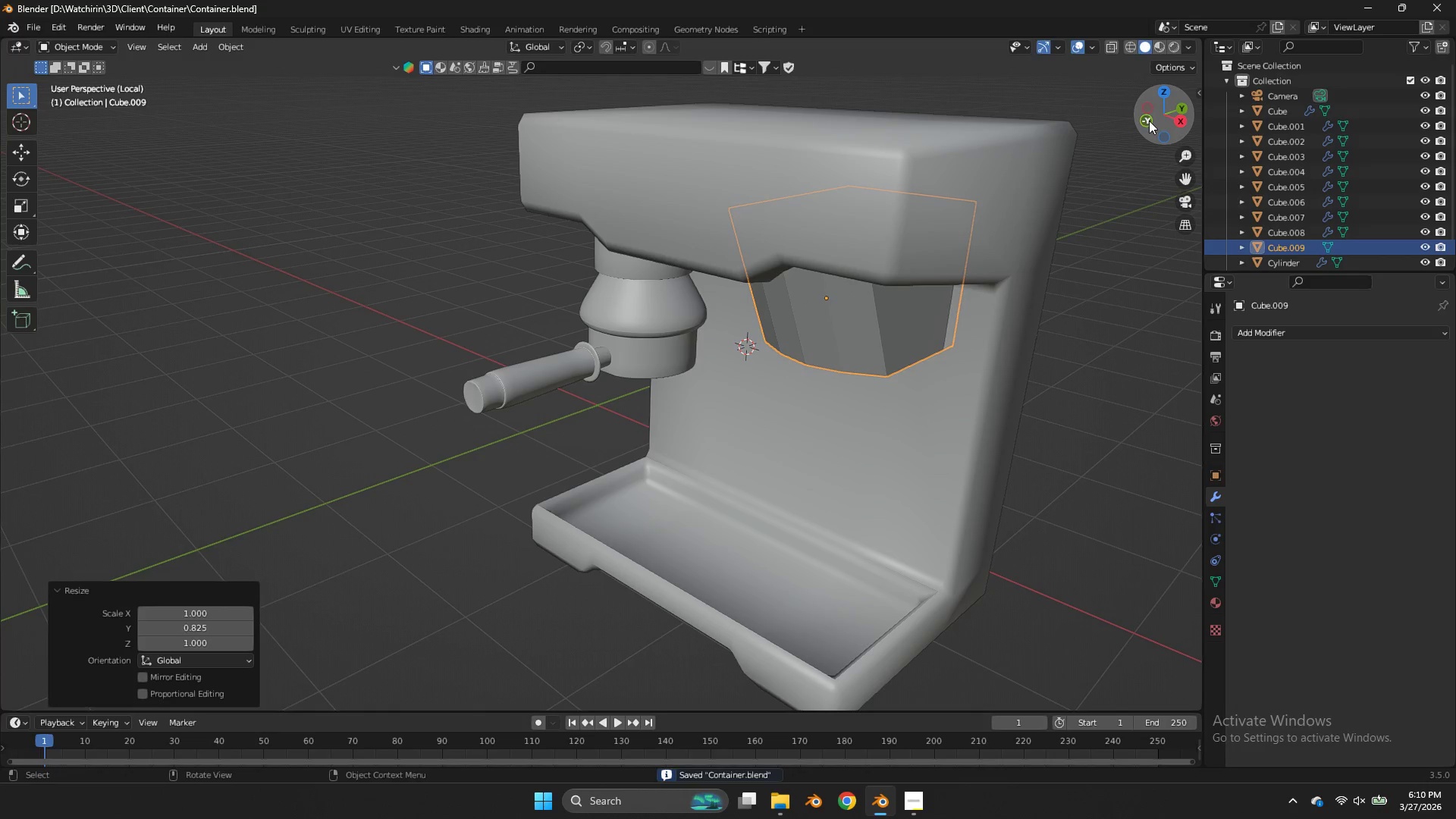 
left_click([1149, 121])
 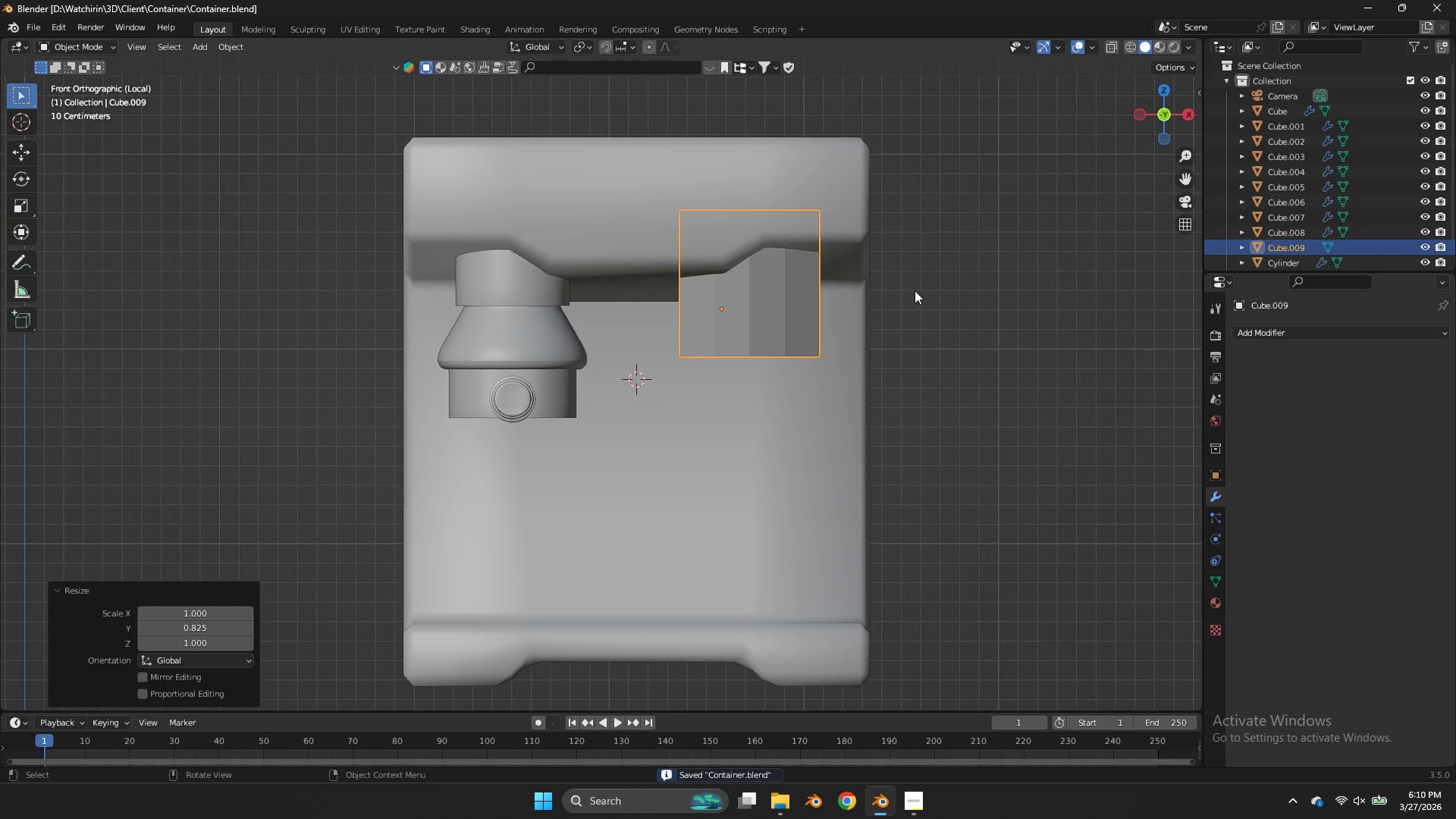 
key(Tab)
type(zgz)
 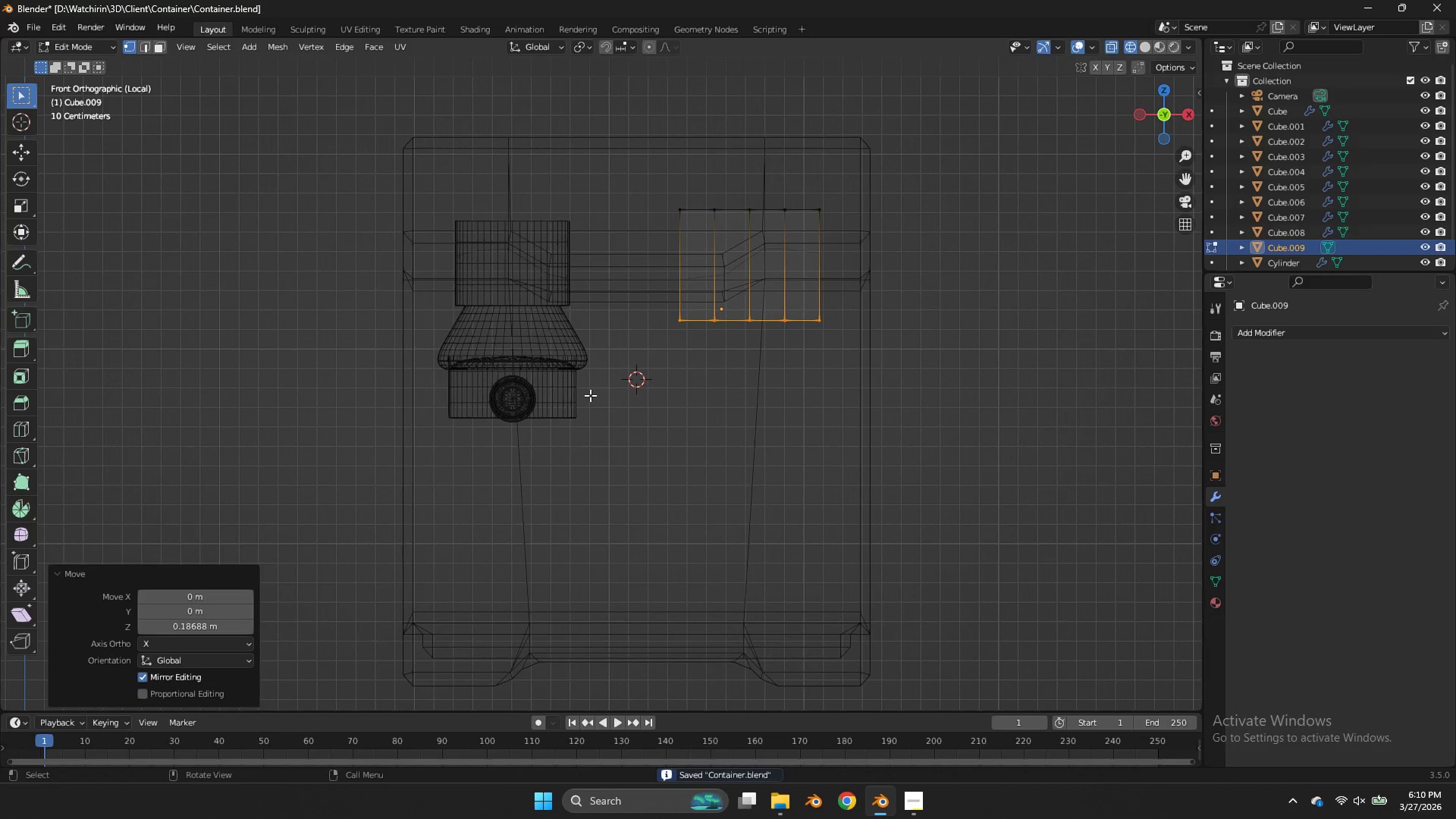 
left_click_drag(start_coordinate=[914, 320], to_coordinate=[581, 431])
 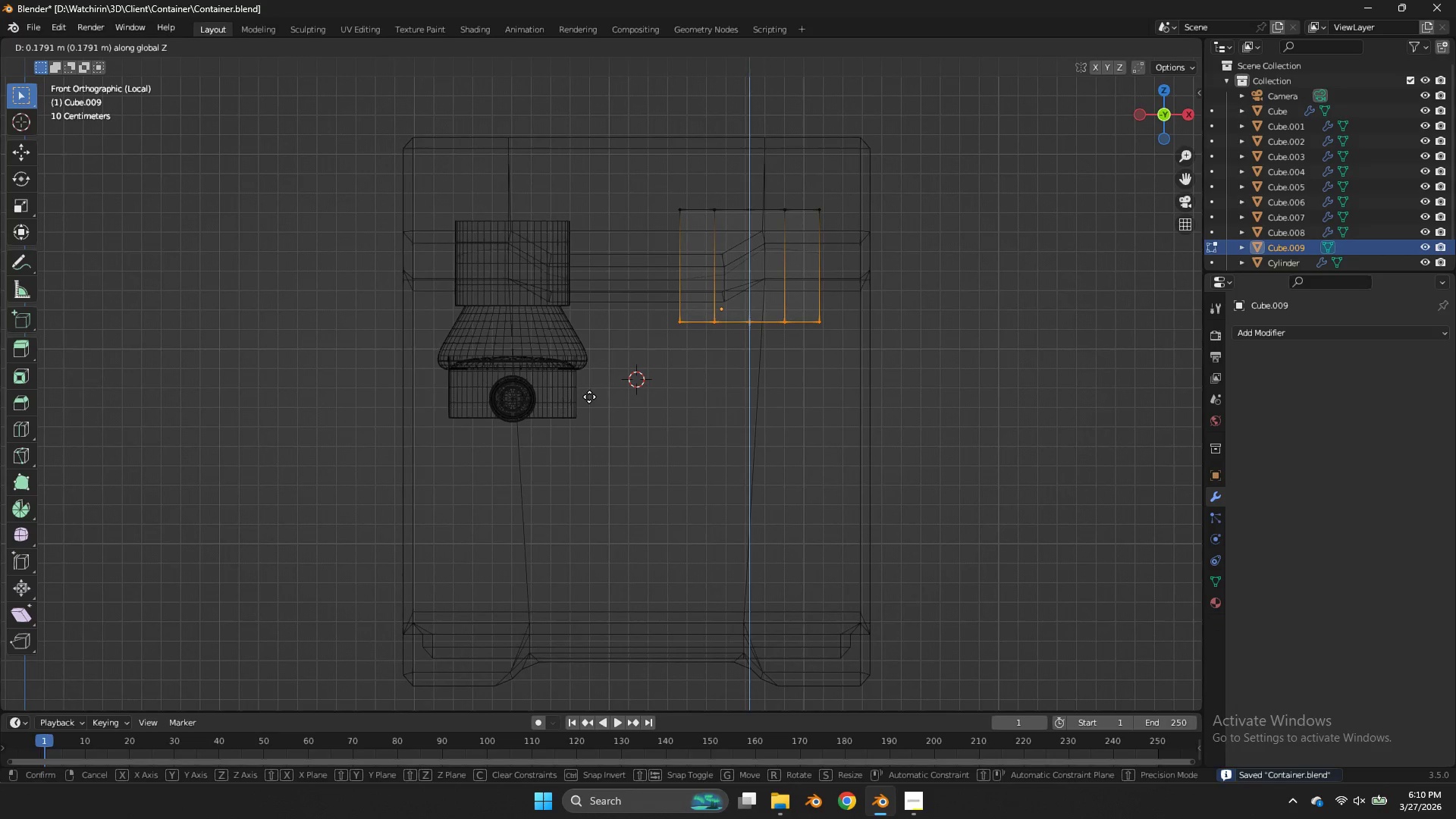 
left_click([590, 395])
 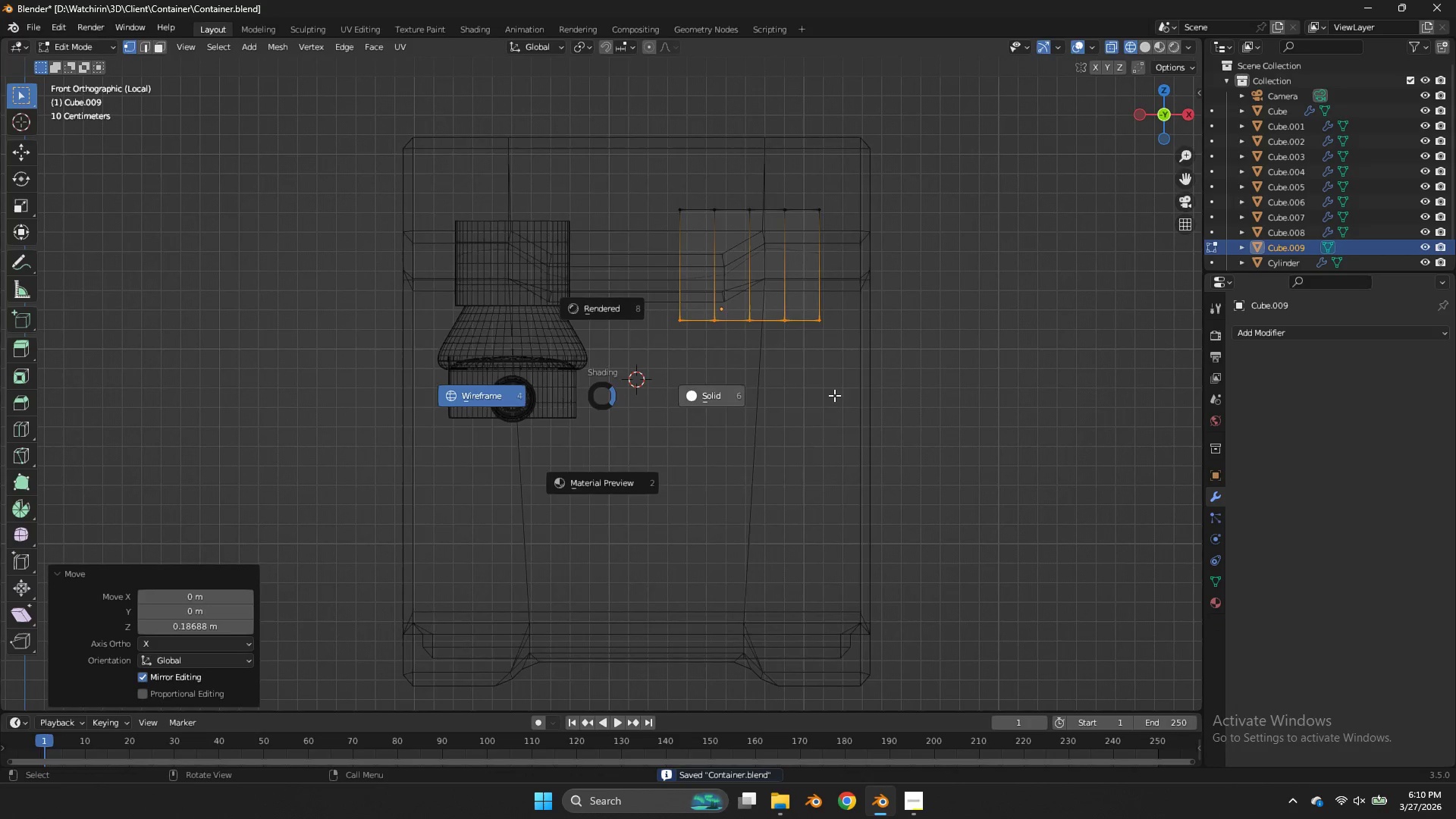 
key(Z)
 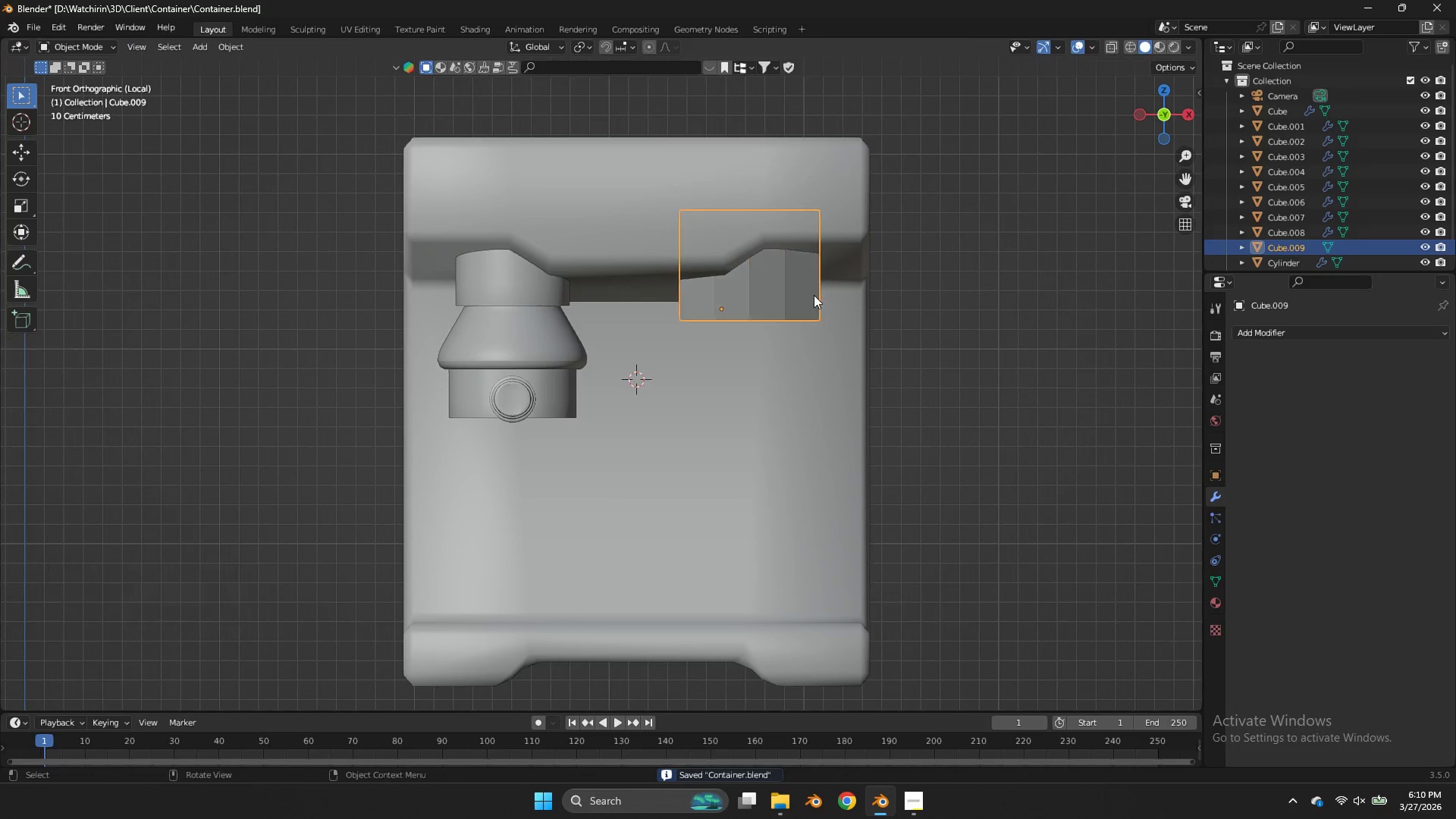 
key(Tab)
 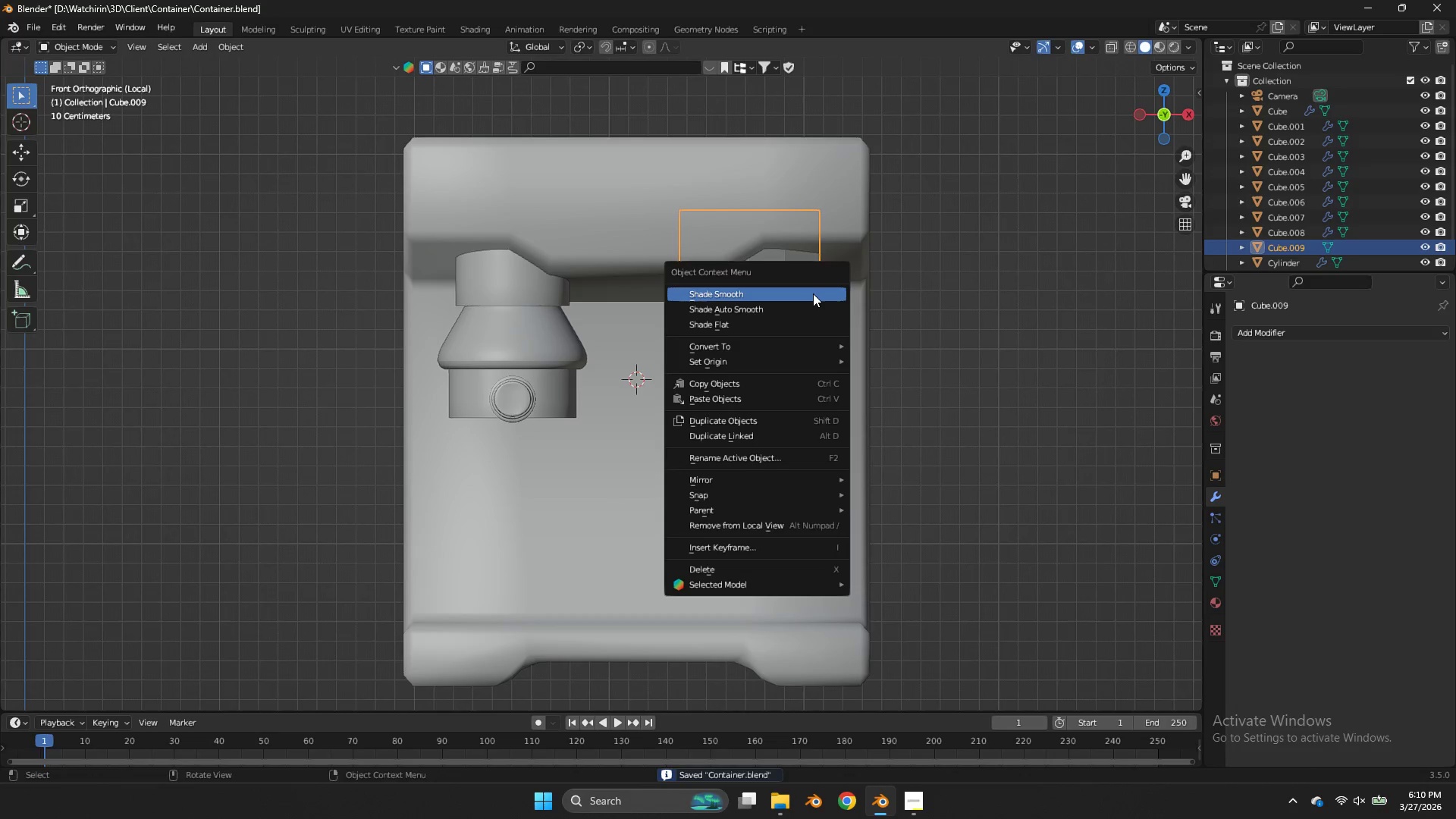 
right_click([813, 293])
 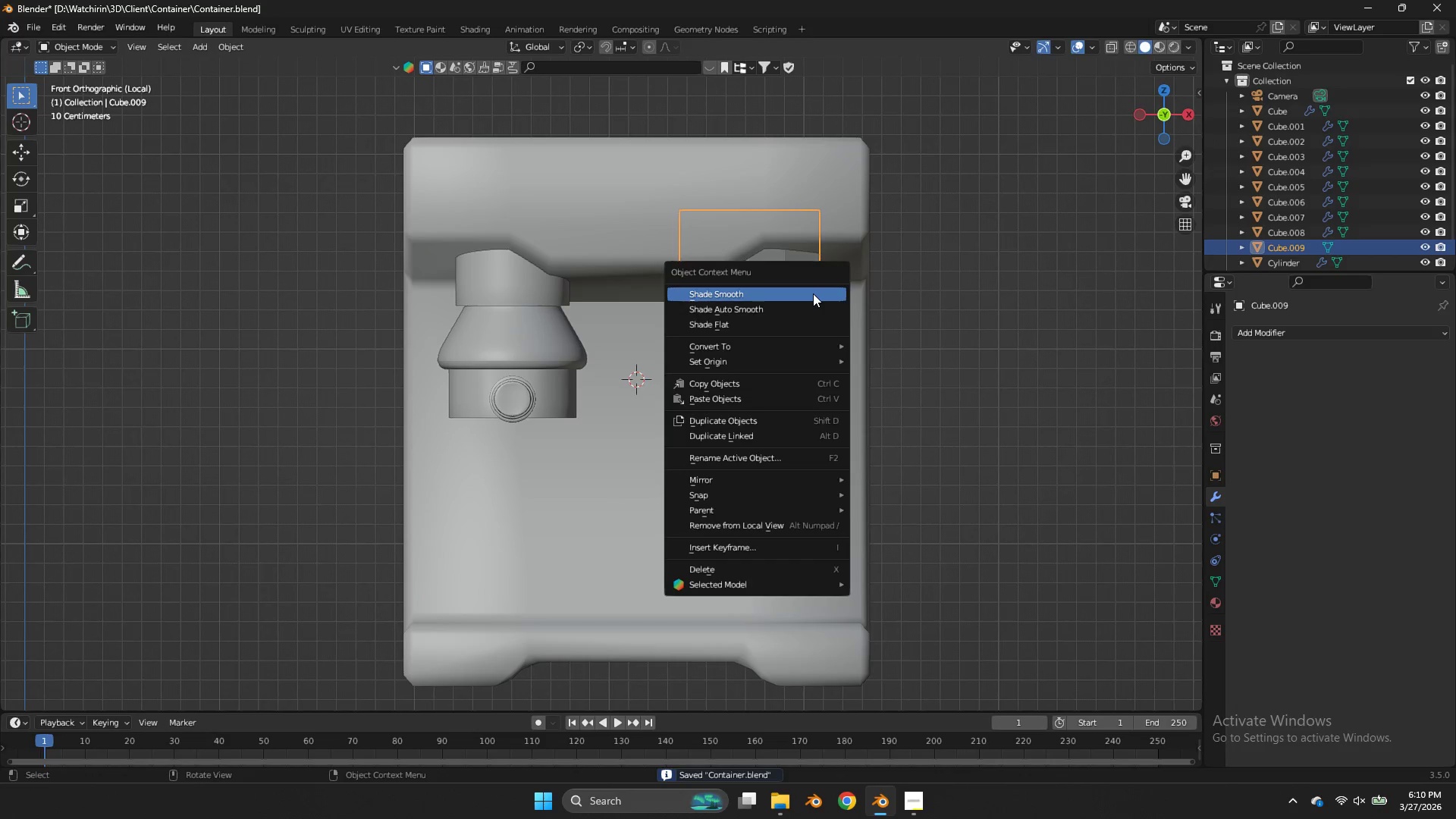 
left_click([813, 293])
 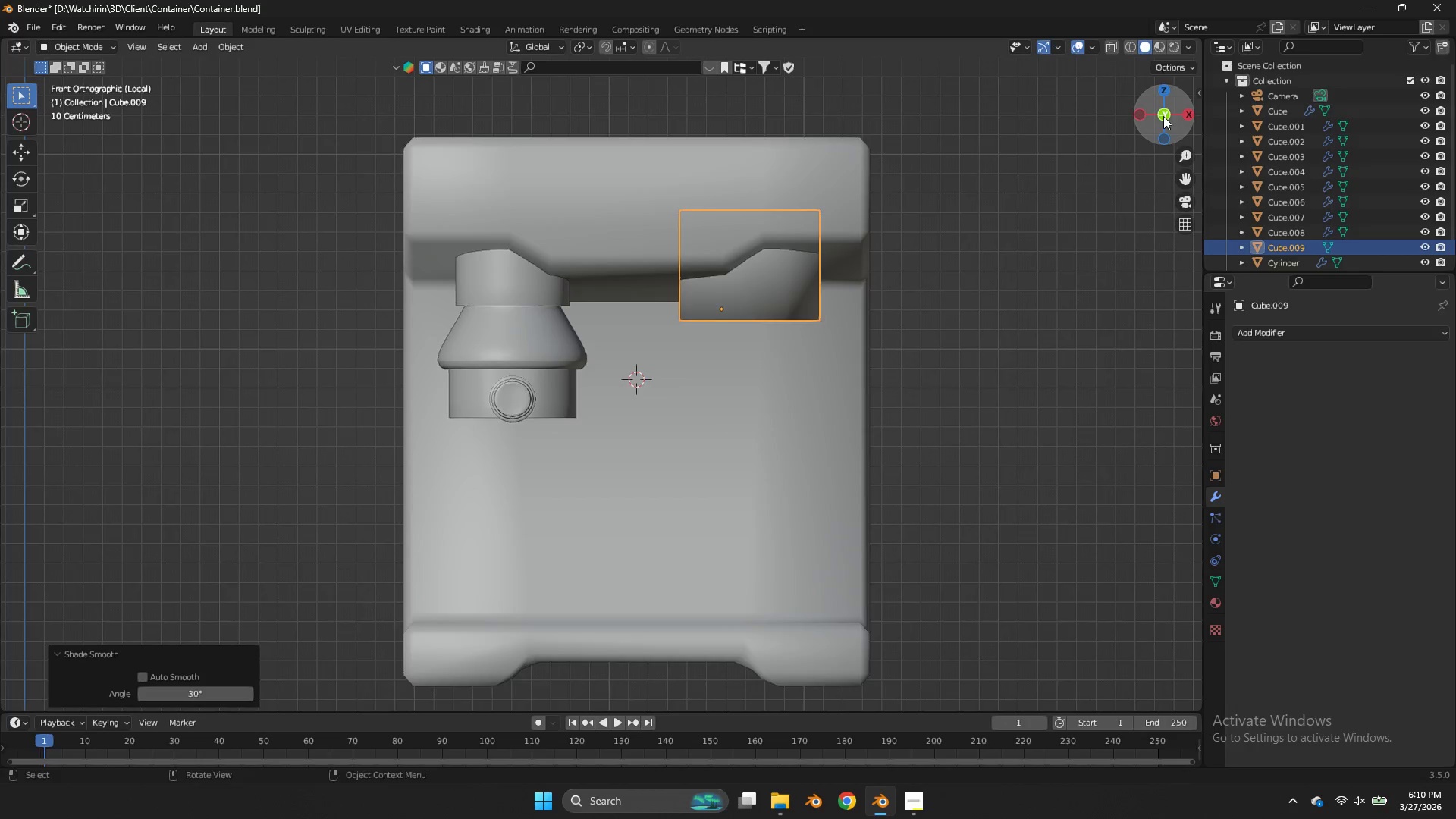 
left_click_drag(start_coordinate=[1166, 116], to_coordinate=[965, 135])
 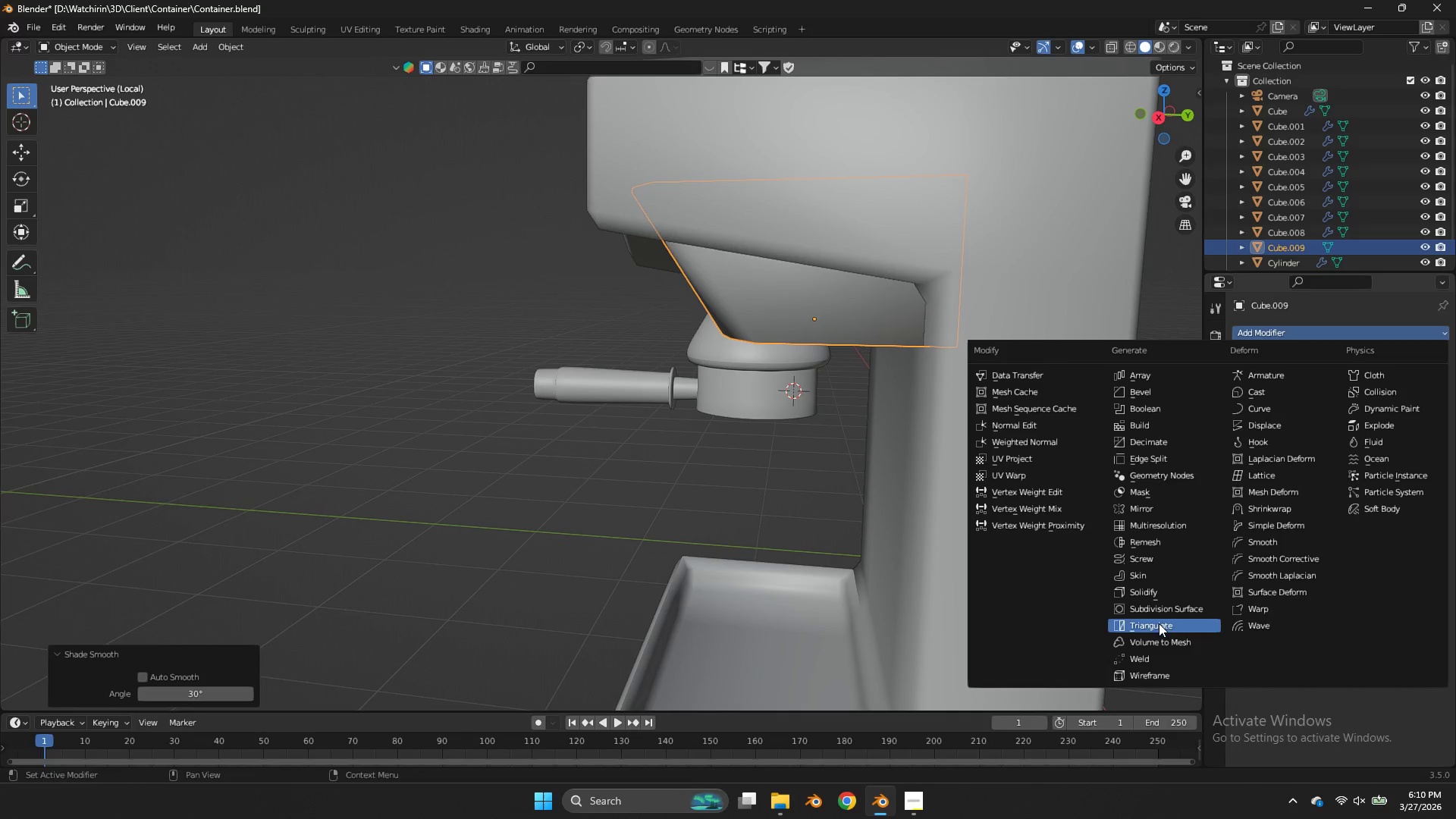 
left_click([1155, 604])
 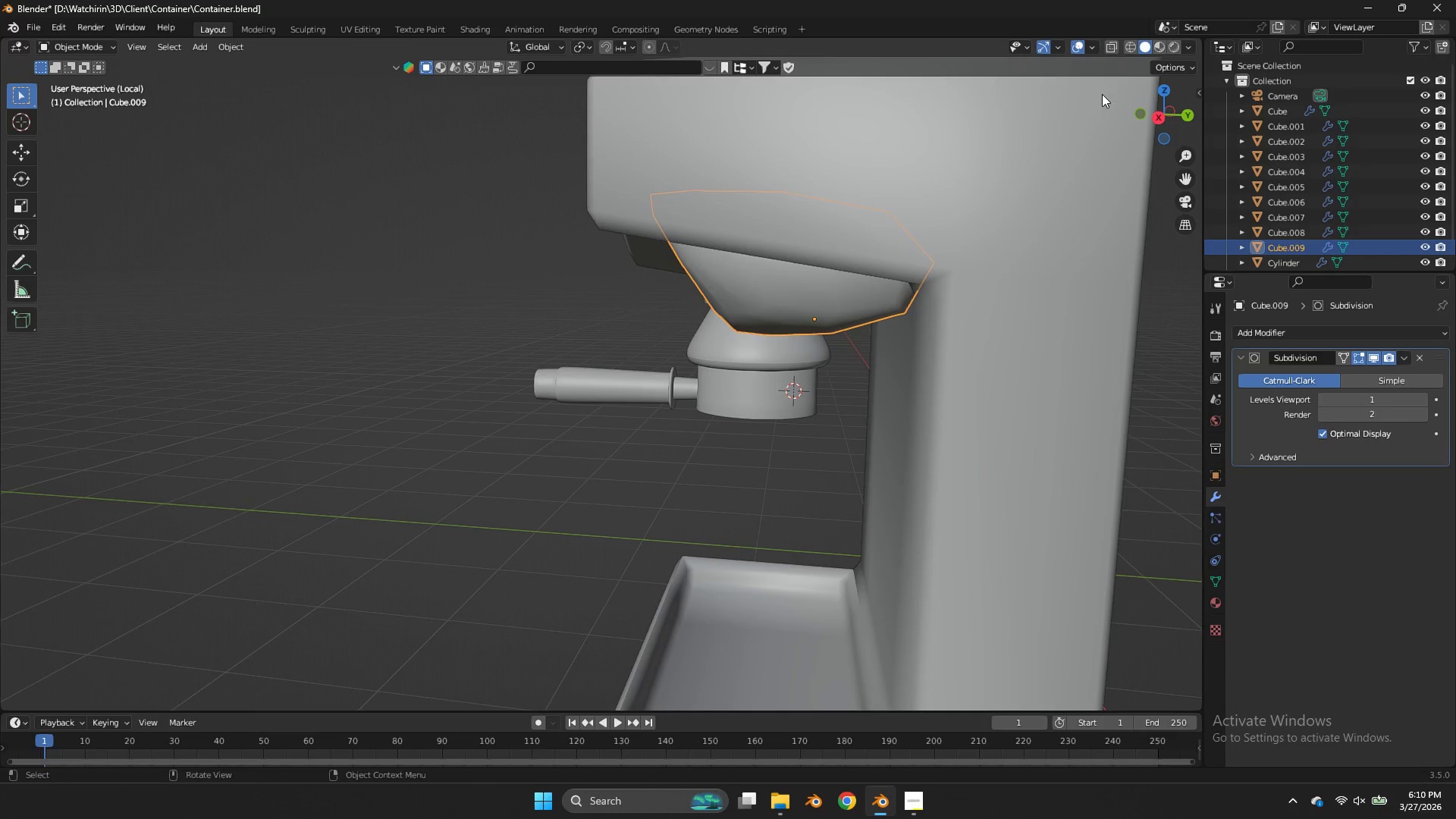 
key(Tab)
 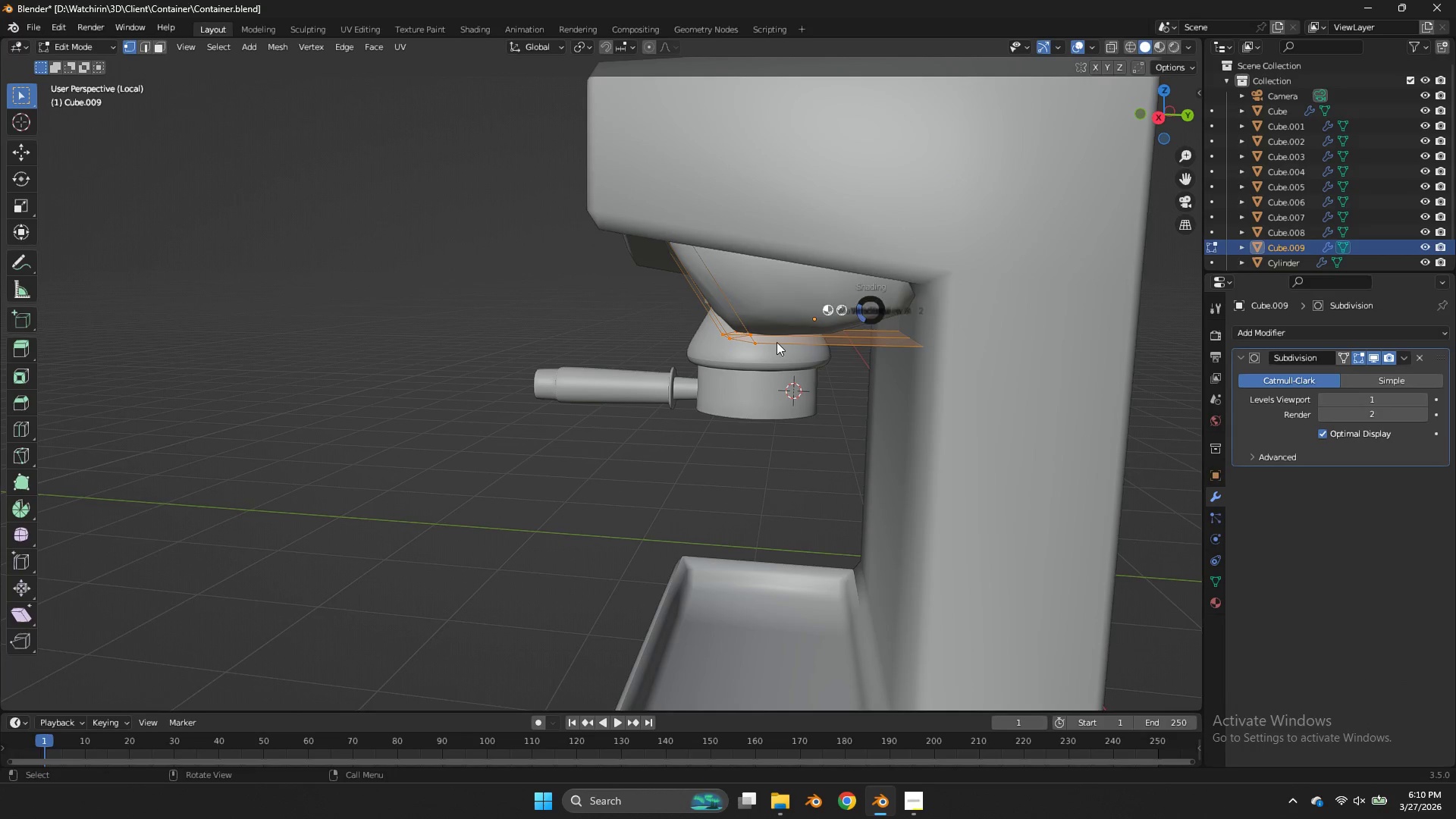 
key(Z)
 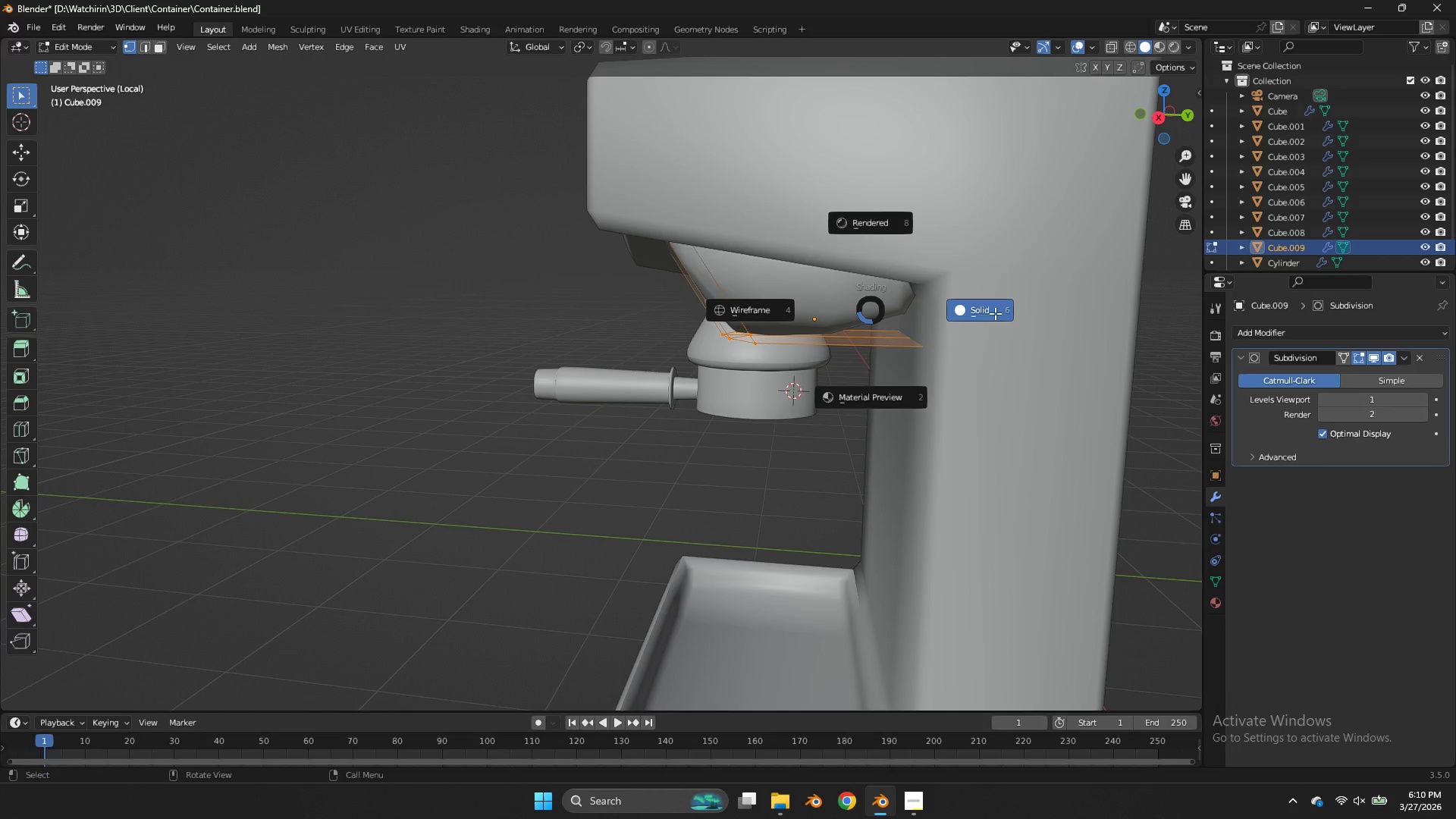 
left_click([693, 326])
 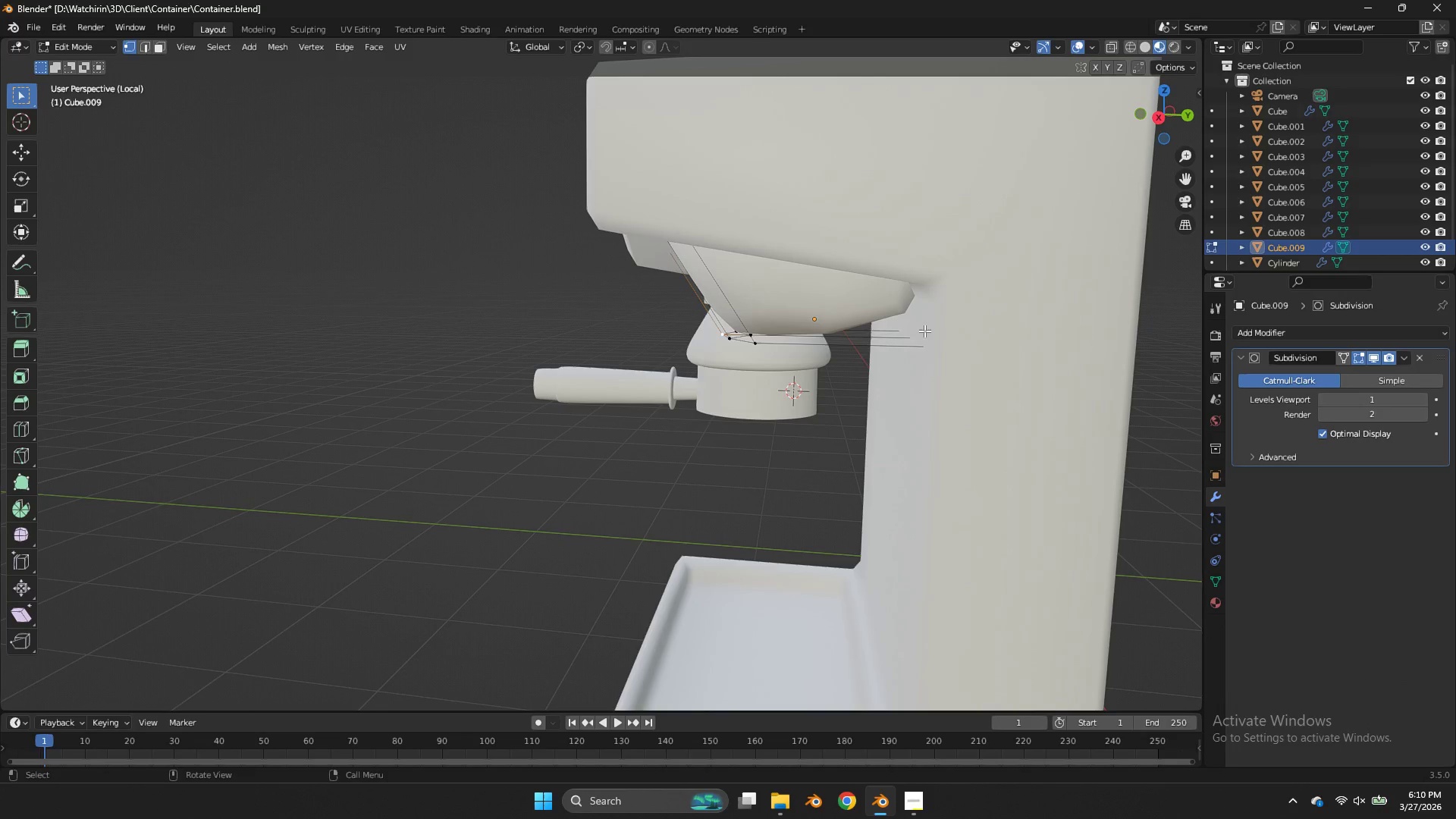 
type(zEzzE)
 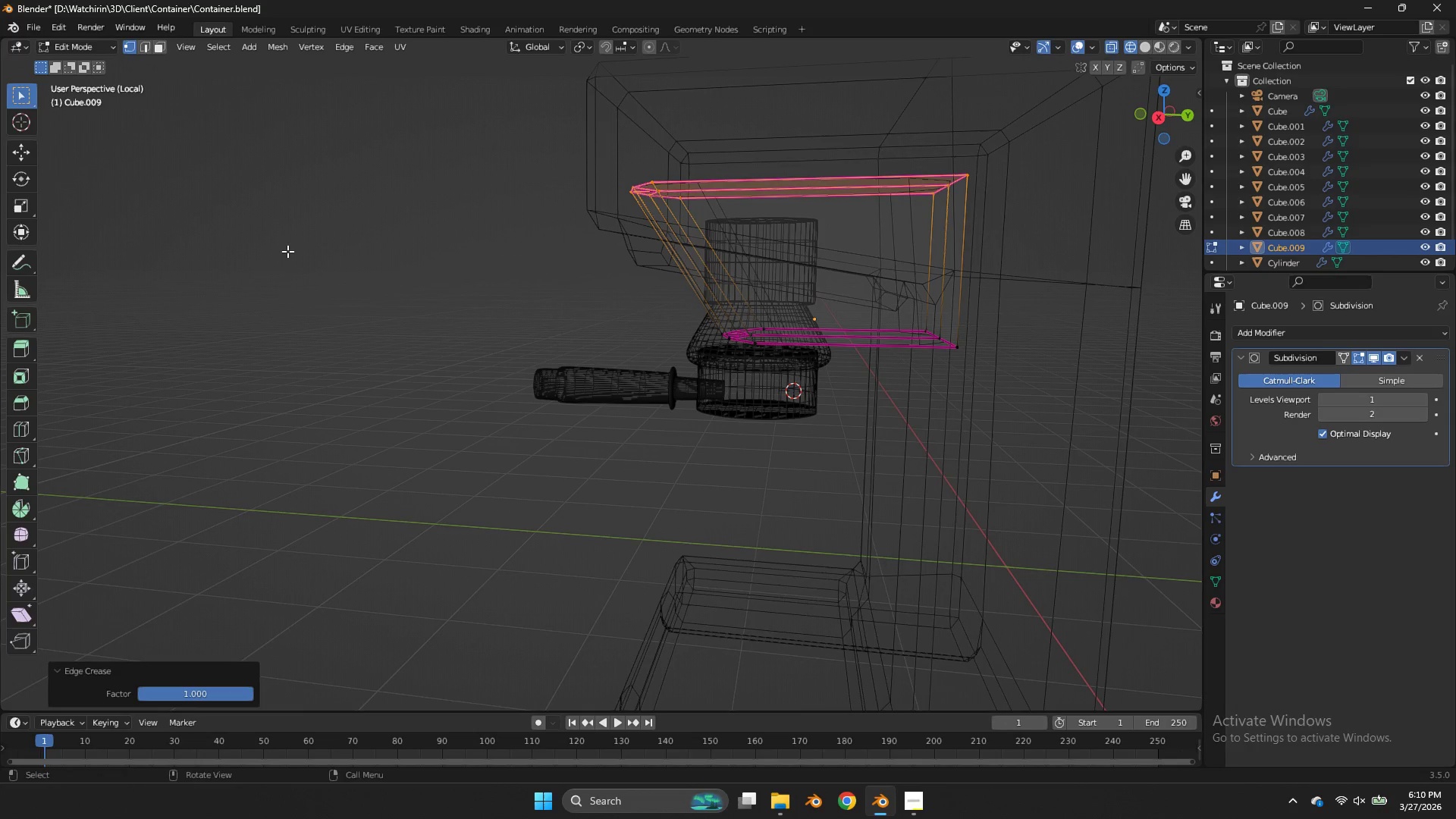 
left_click_drag(start_coordinate=[1060, 296], to_coordinate=[506, 462])
 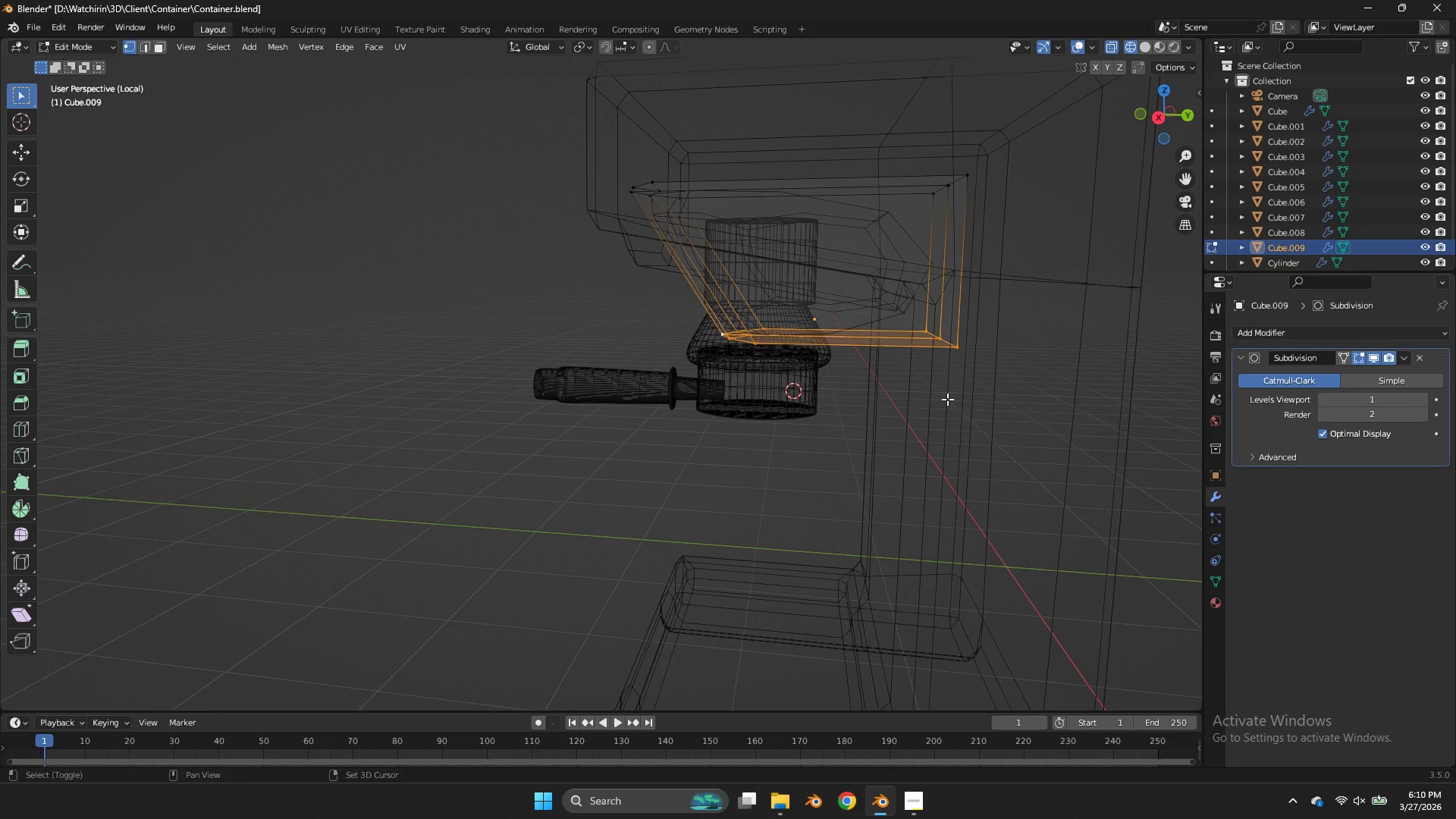 
left_click_drag(start_coordinate=[1056, 122], to_coordinate=[549, 247])
 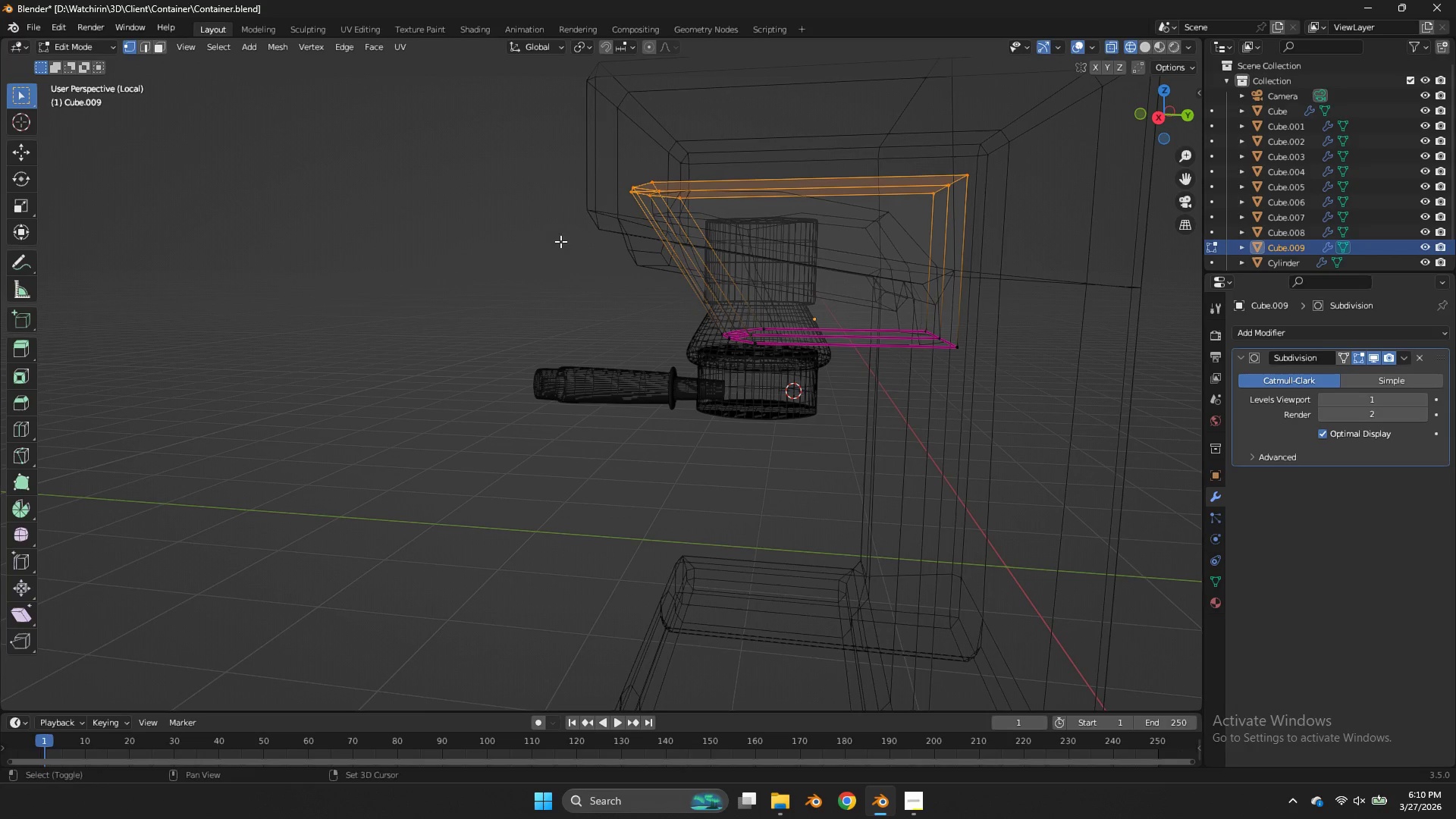 
left_click([224, 265])
 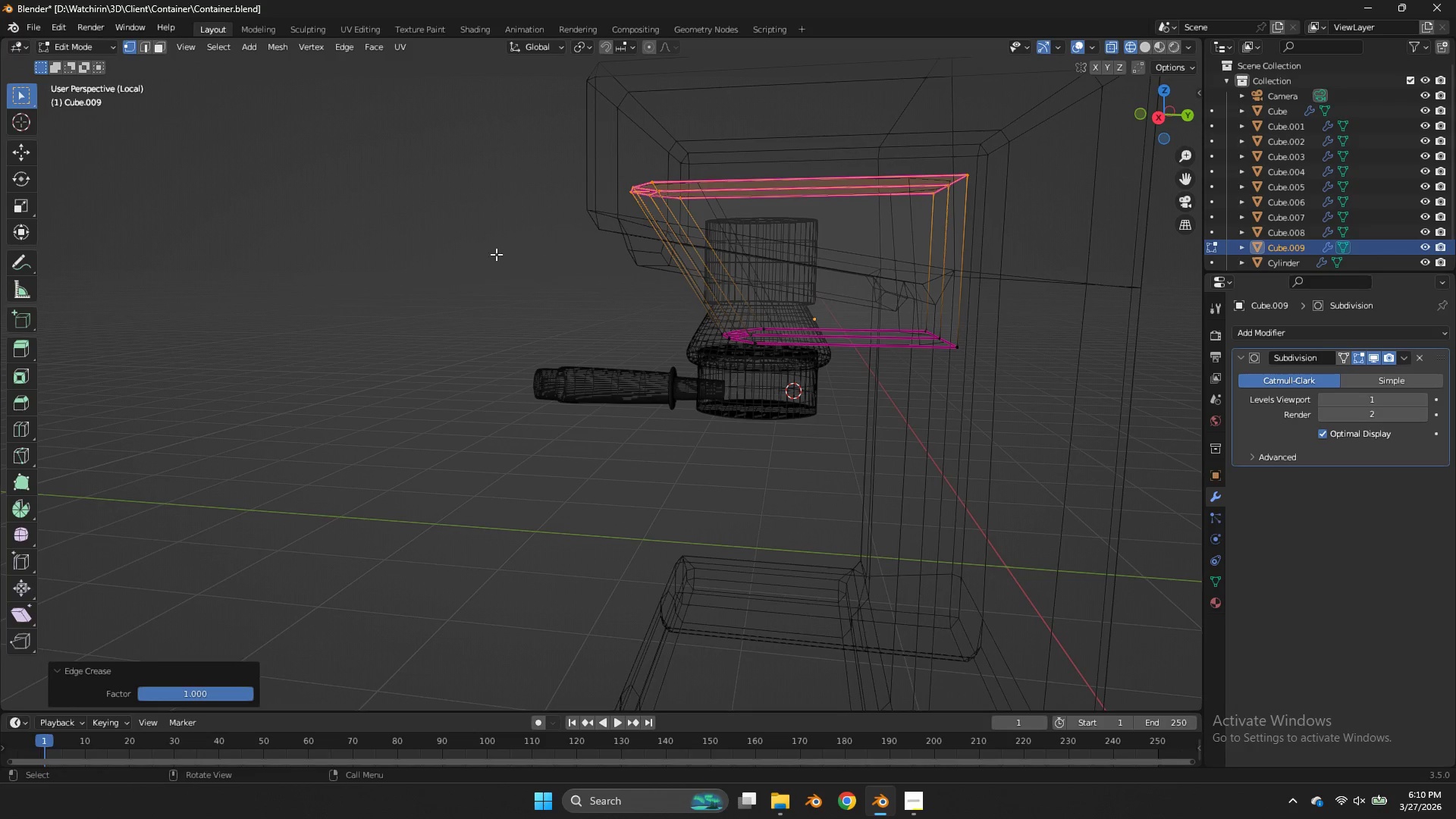 
key(Z)
 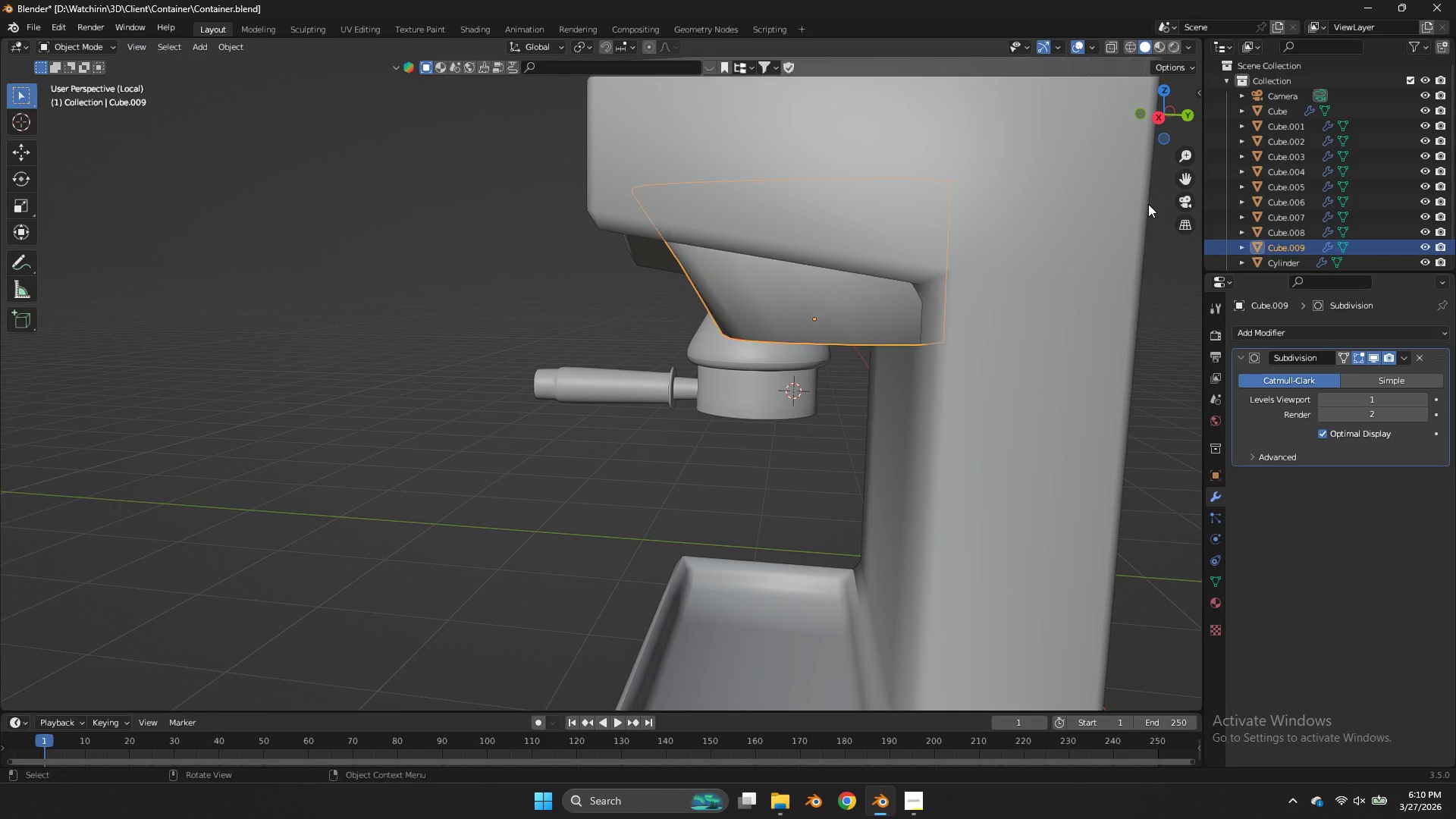 
key(Tab)
 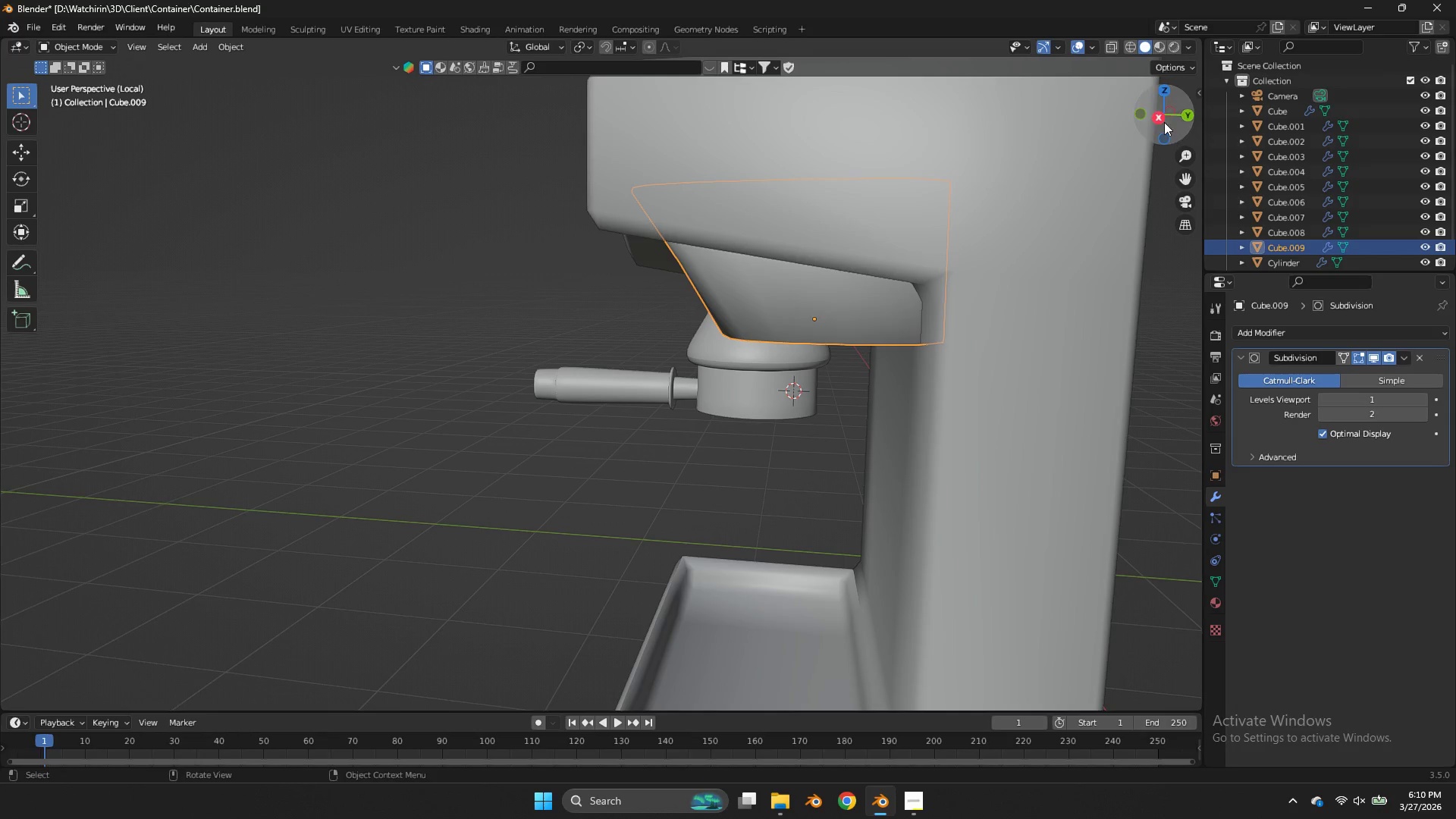 
left_click_drag(start_coordinate=[1161, 119], to_coordinate=[122, 657])
 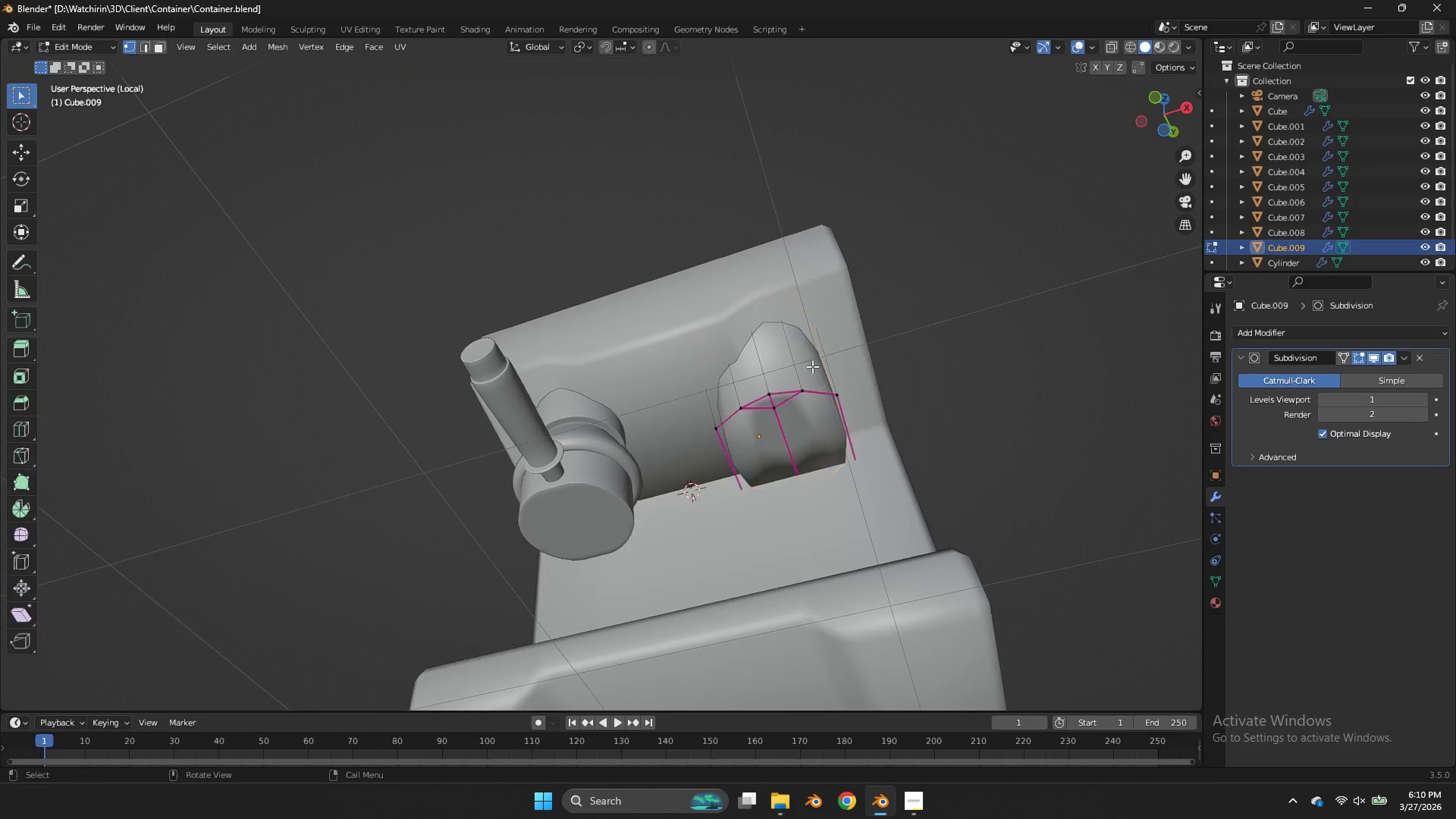 
key(Tab)
 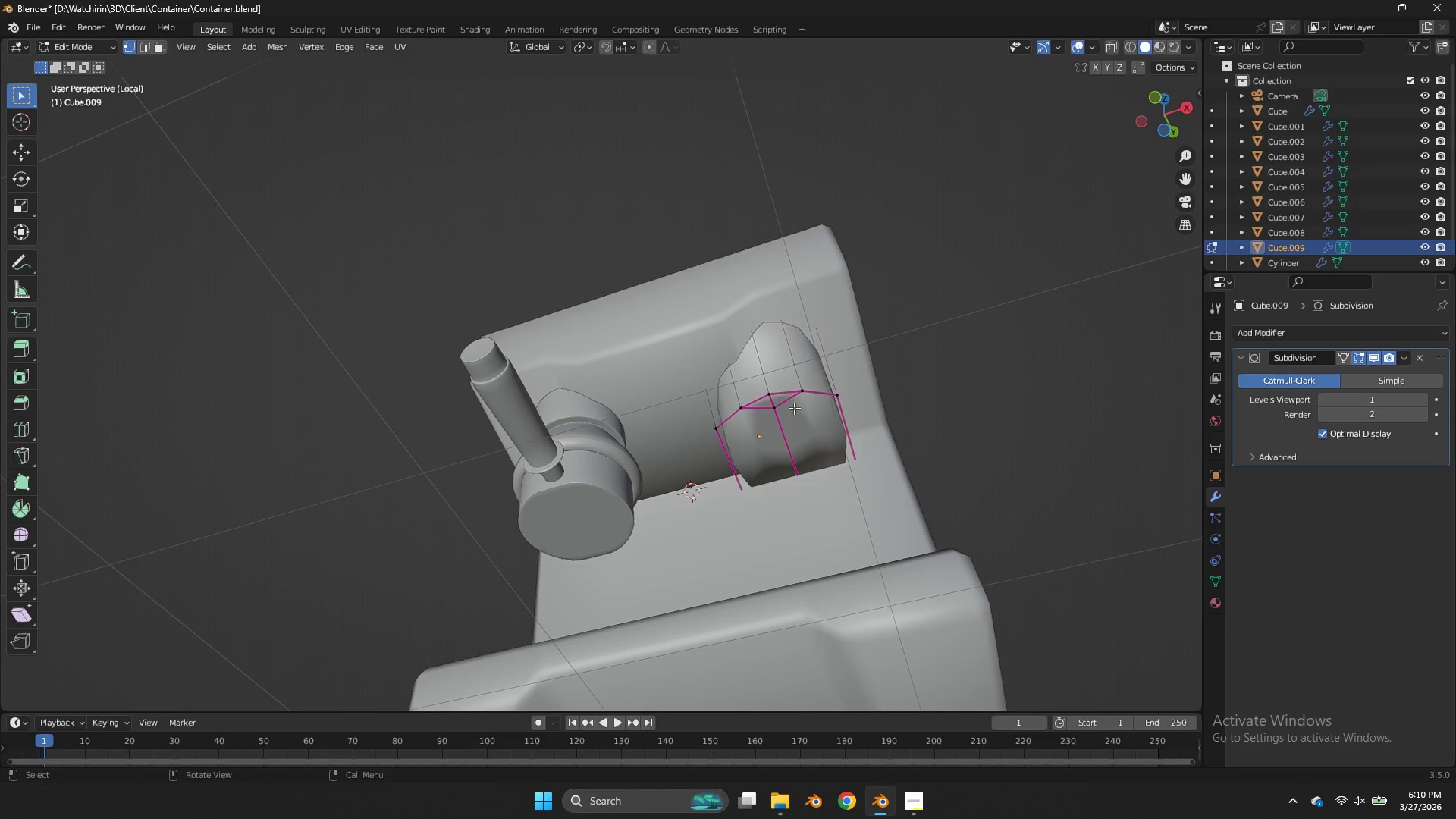 
left_click([791, 408])
 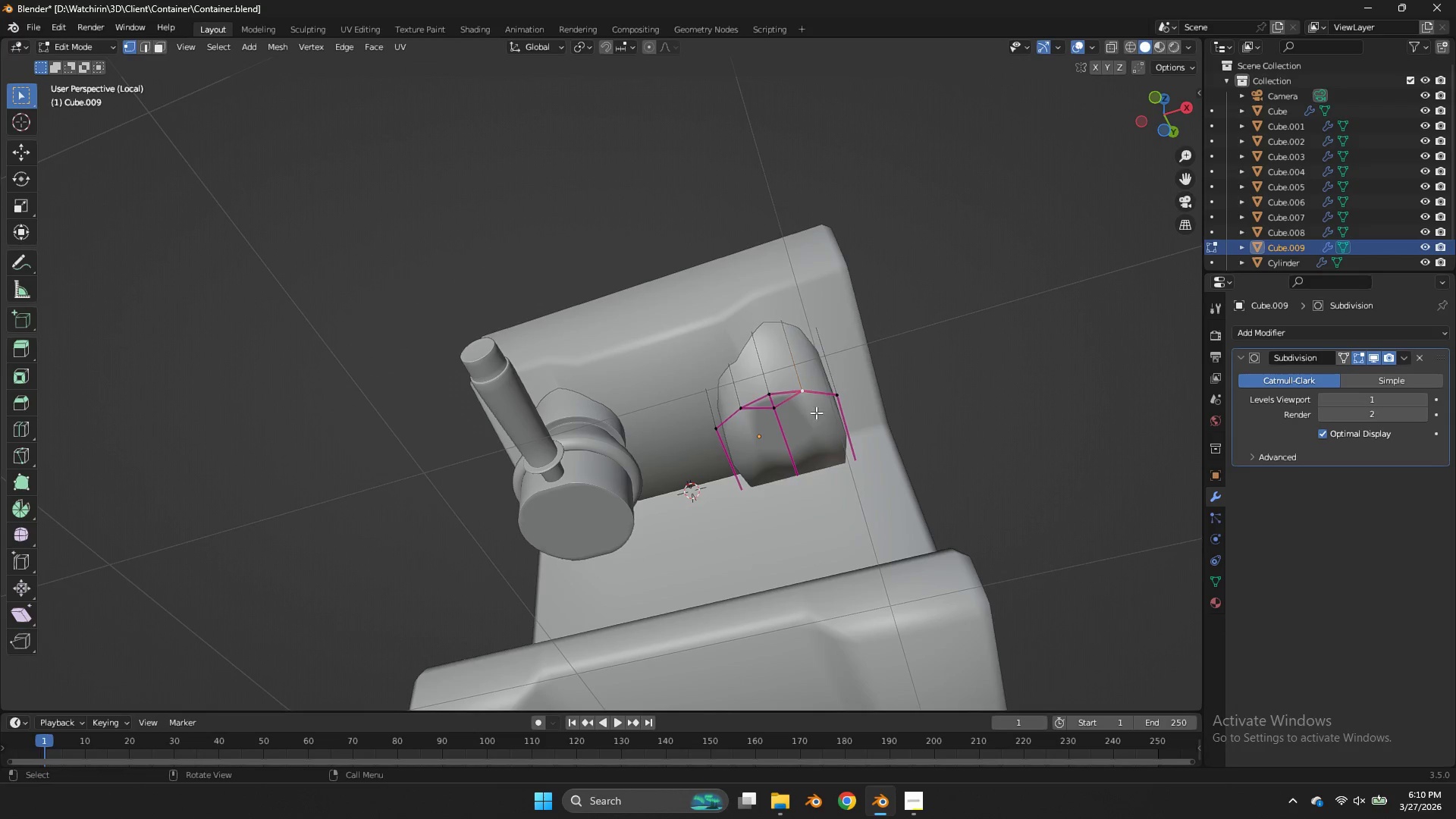 
key(Z)
 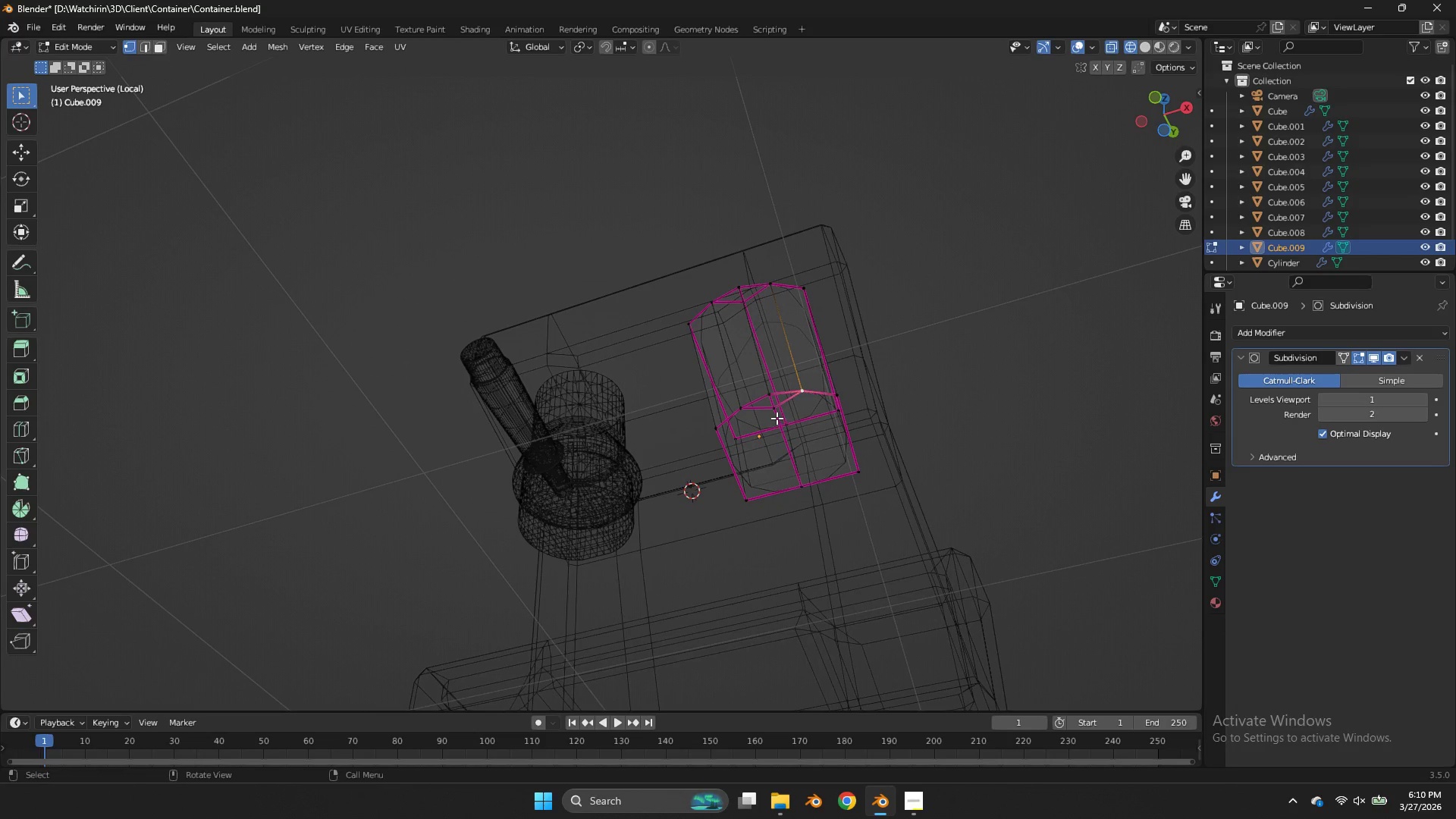 
left_click([777, 418])
 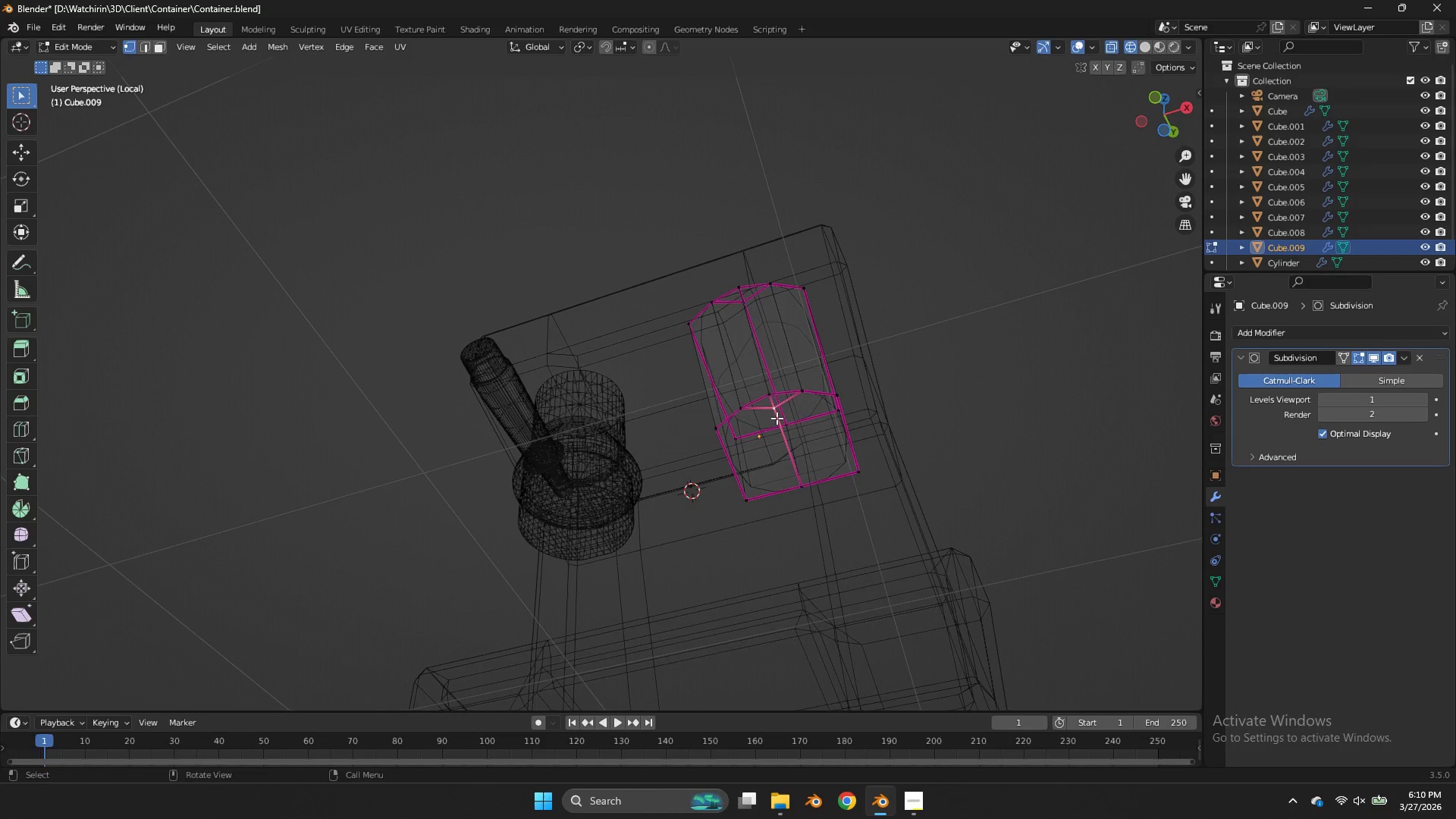 
key(Z)
 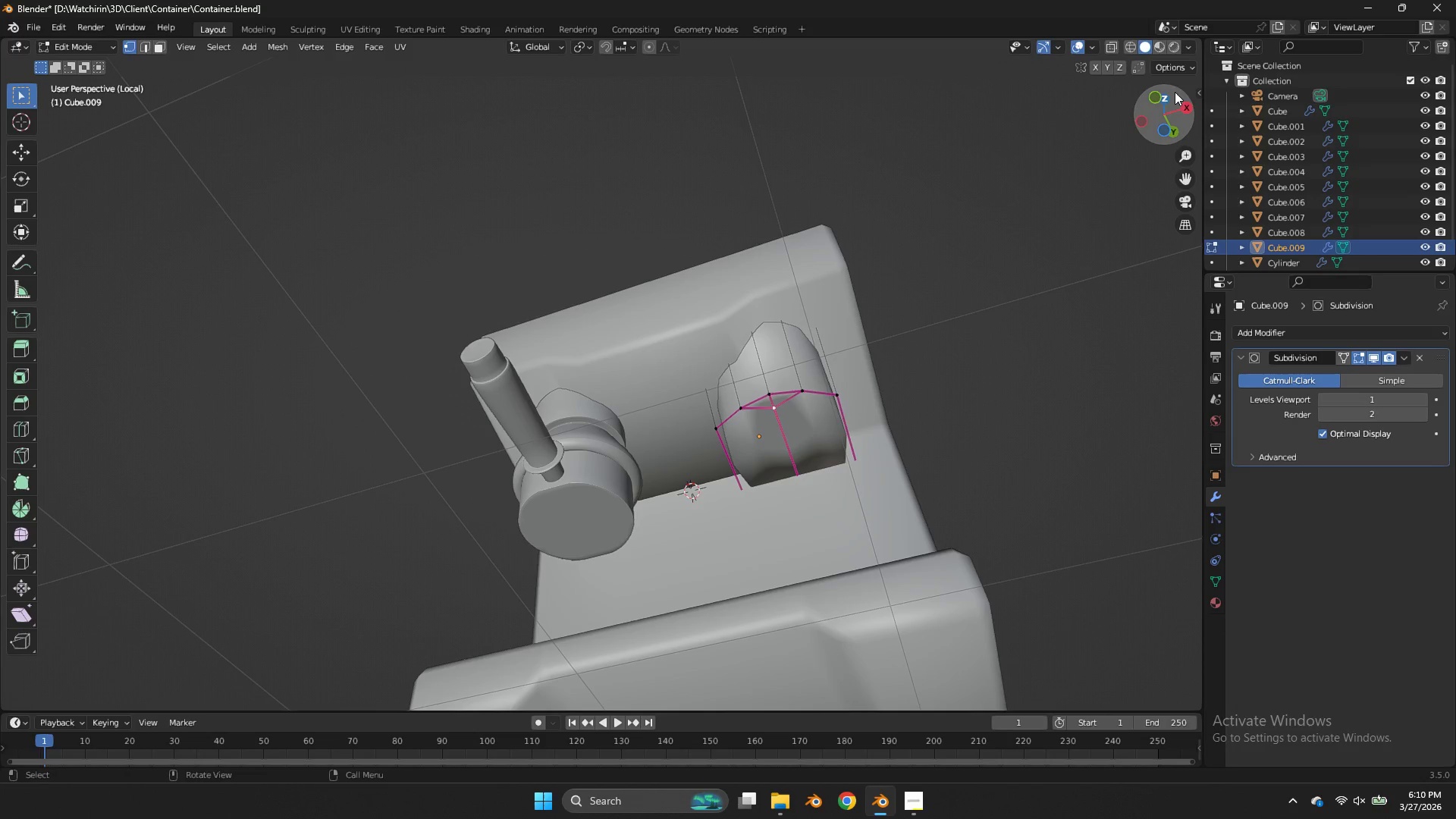 
left_click([1156, 93])
 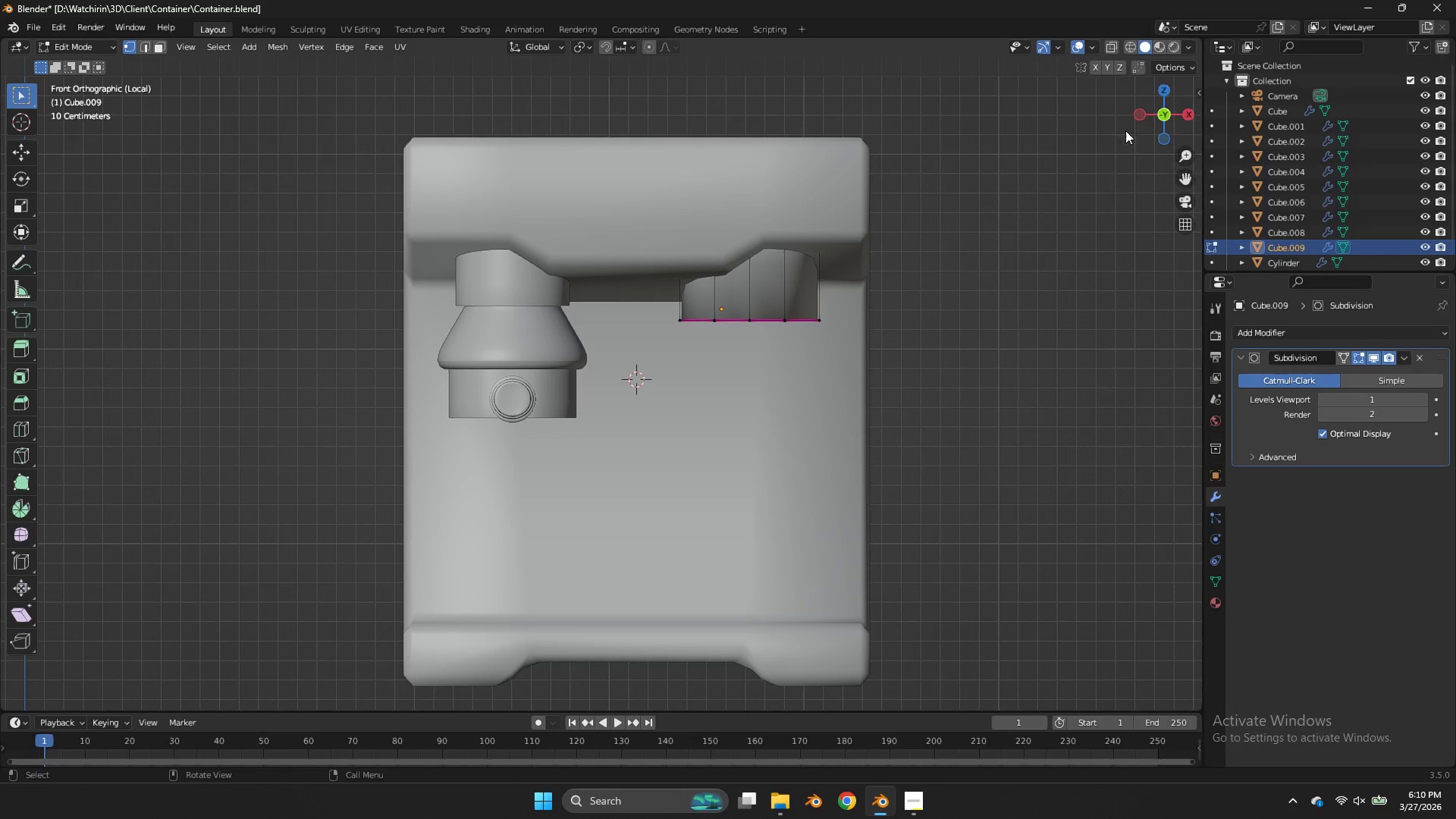 
key(Z)
 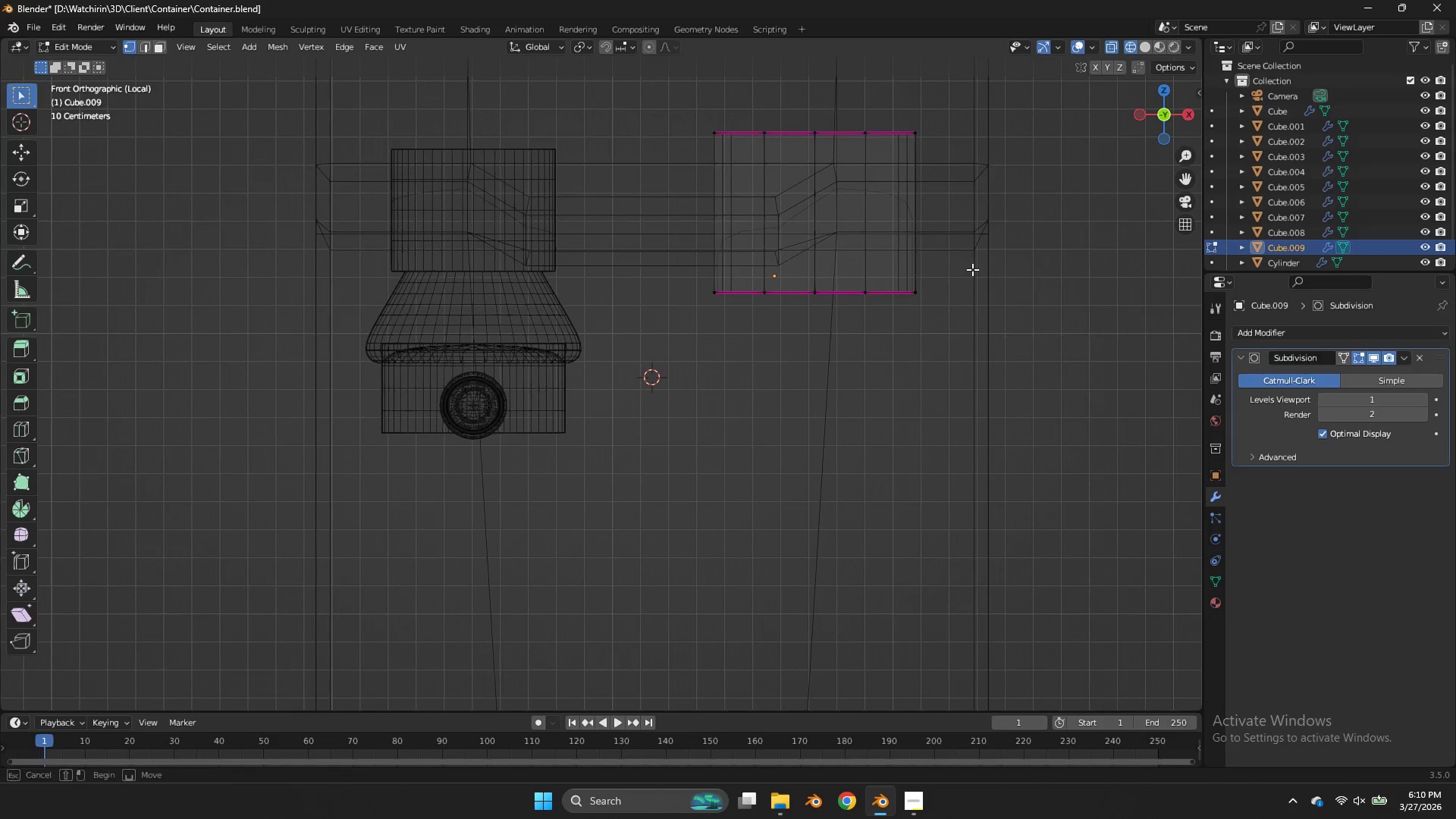 
scroll: coordinate [1013, 253], scroll_direction: up, amount: 2.0
 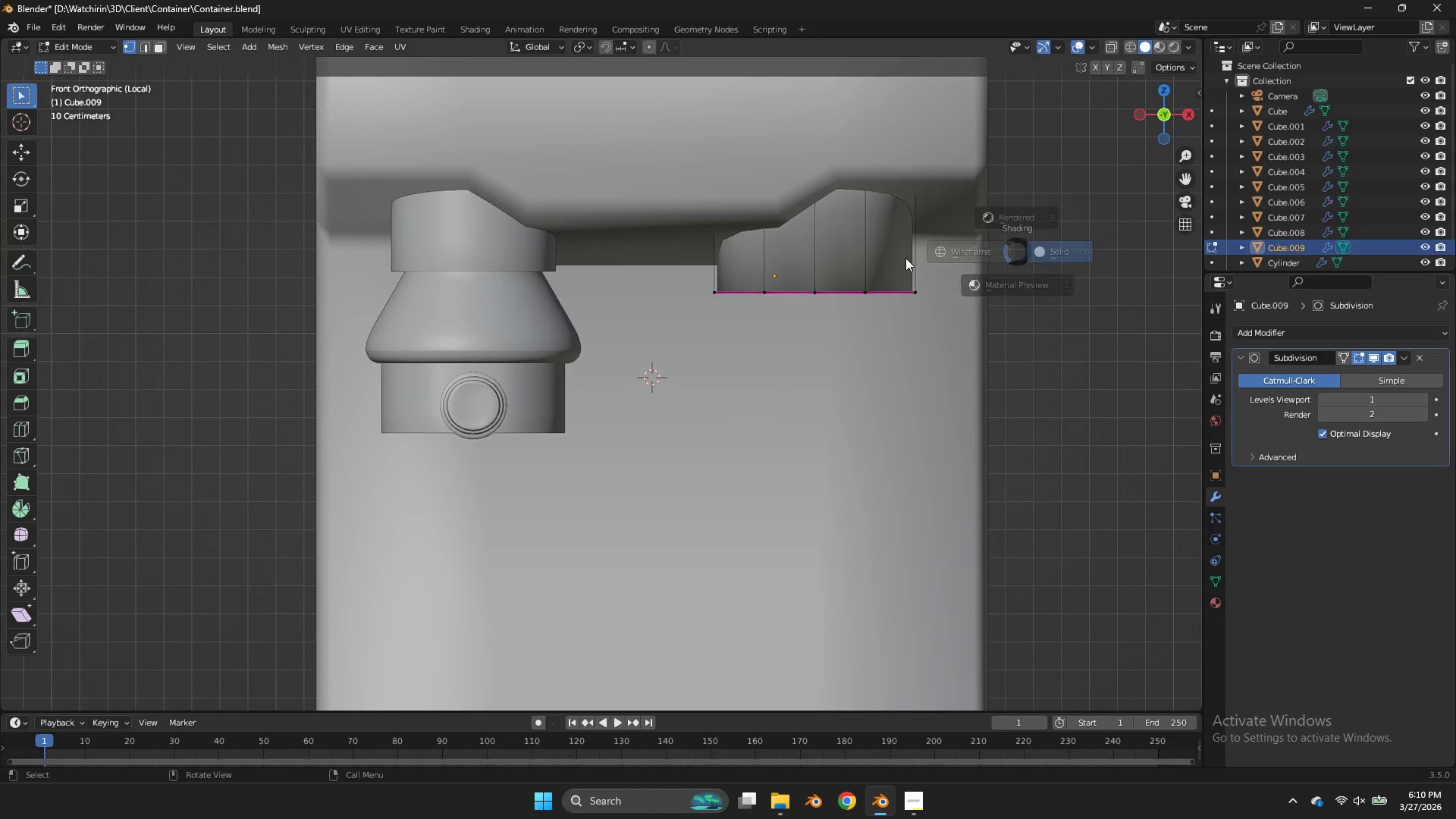 
left_click_drag(start_coordinate=[975, 265], to_coordinate=[655, 338])
 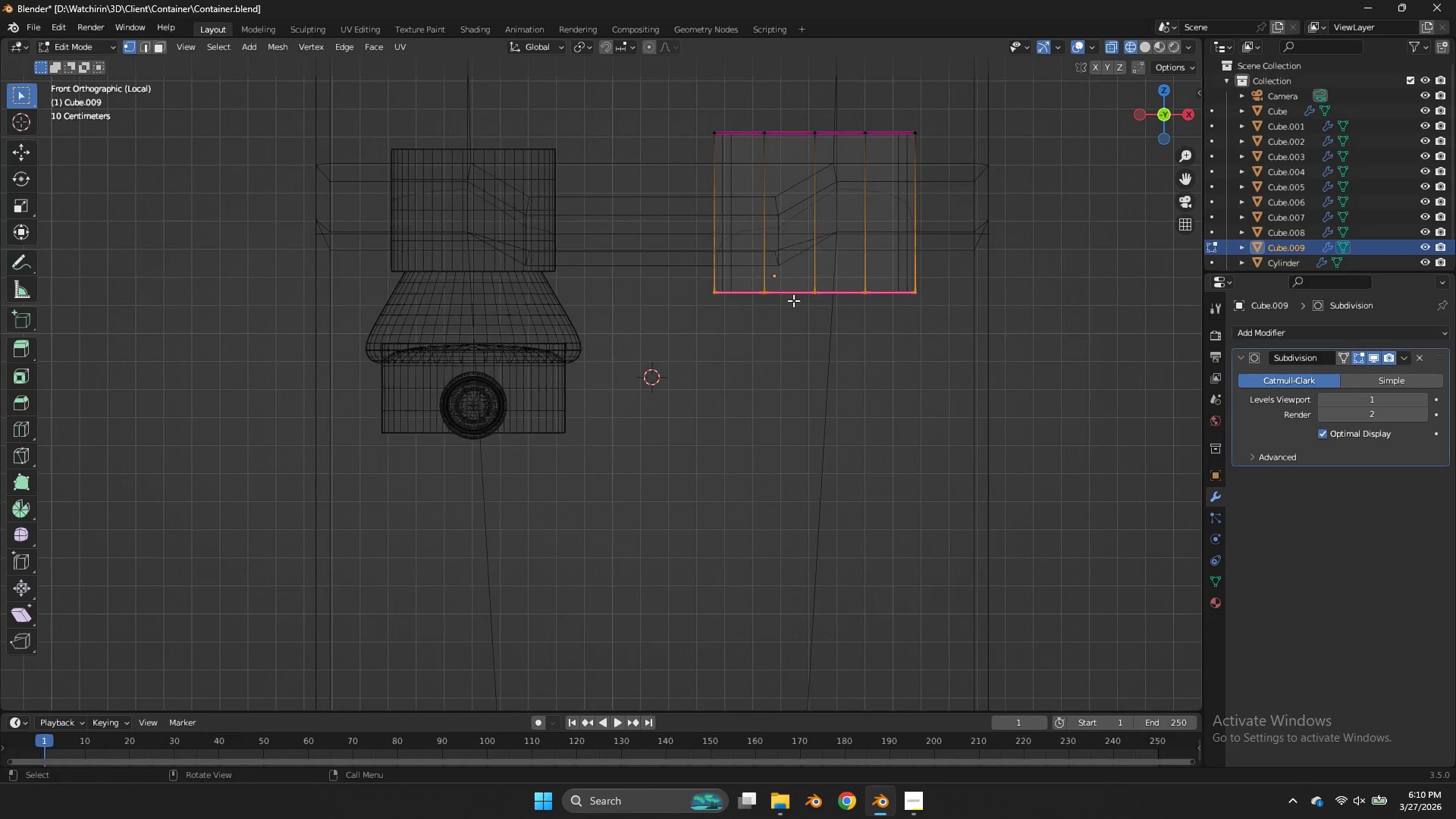 
type(ze)
 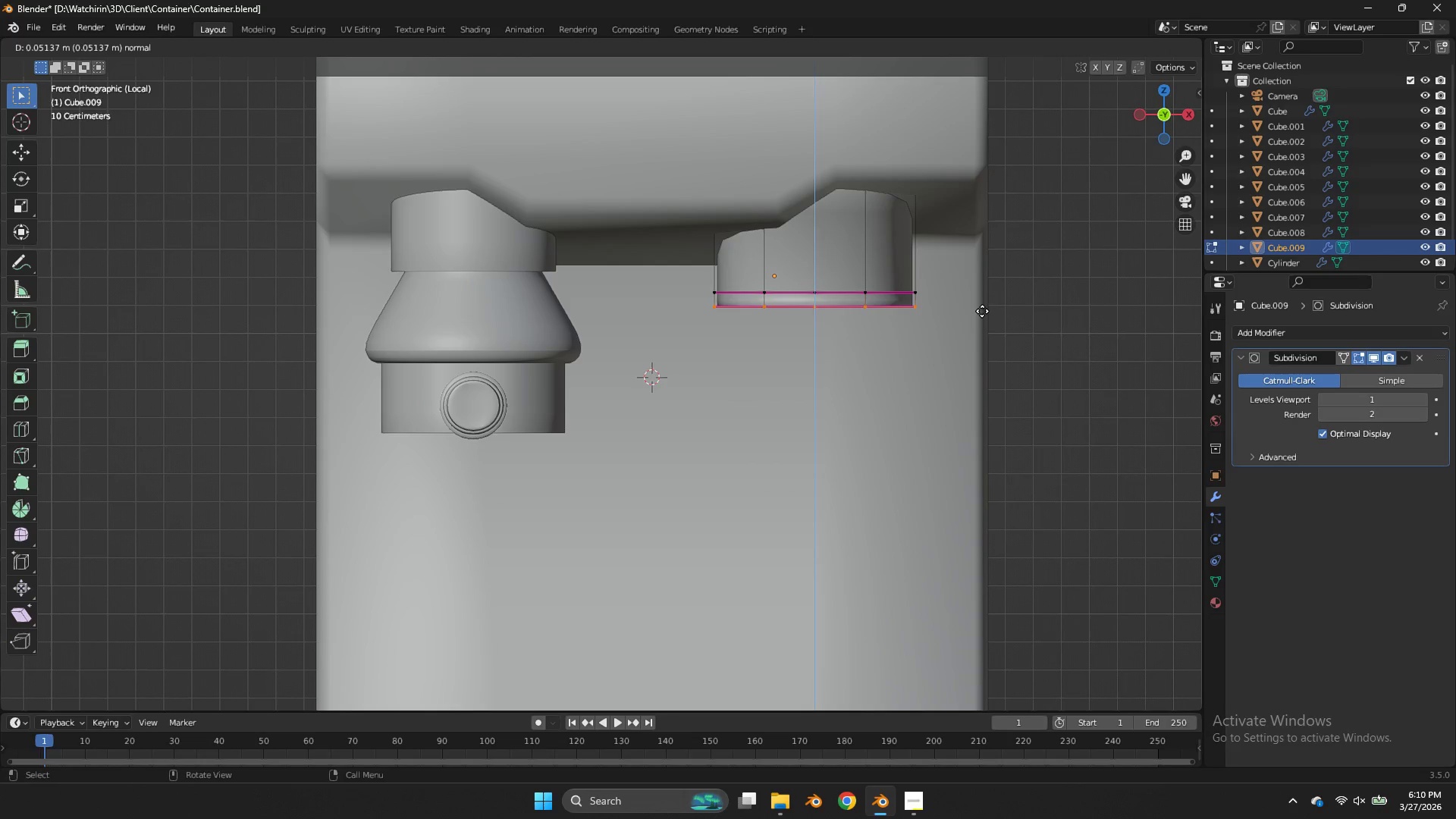 
left_click([983, 313])
 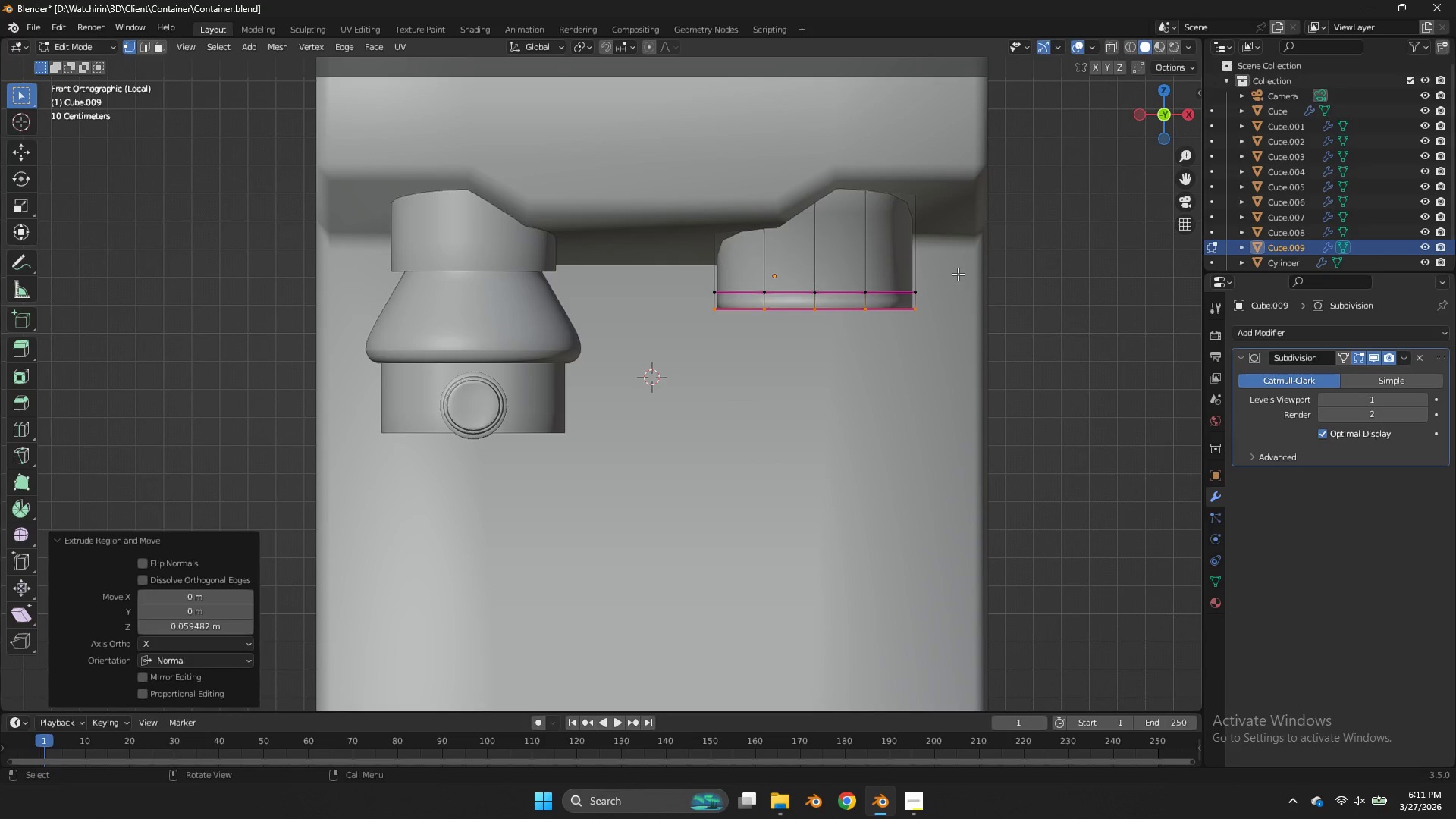 
key(Control+Z)
 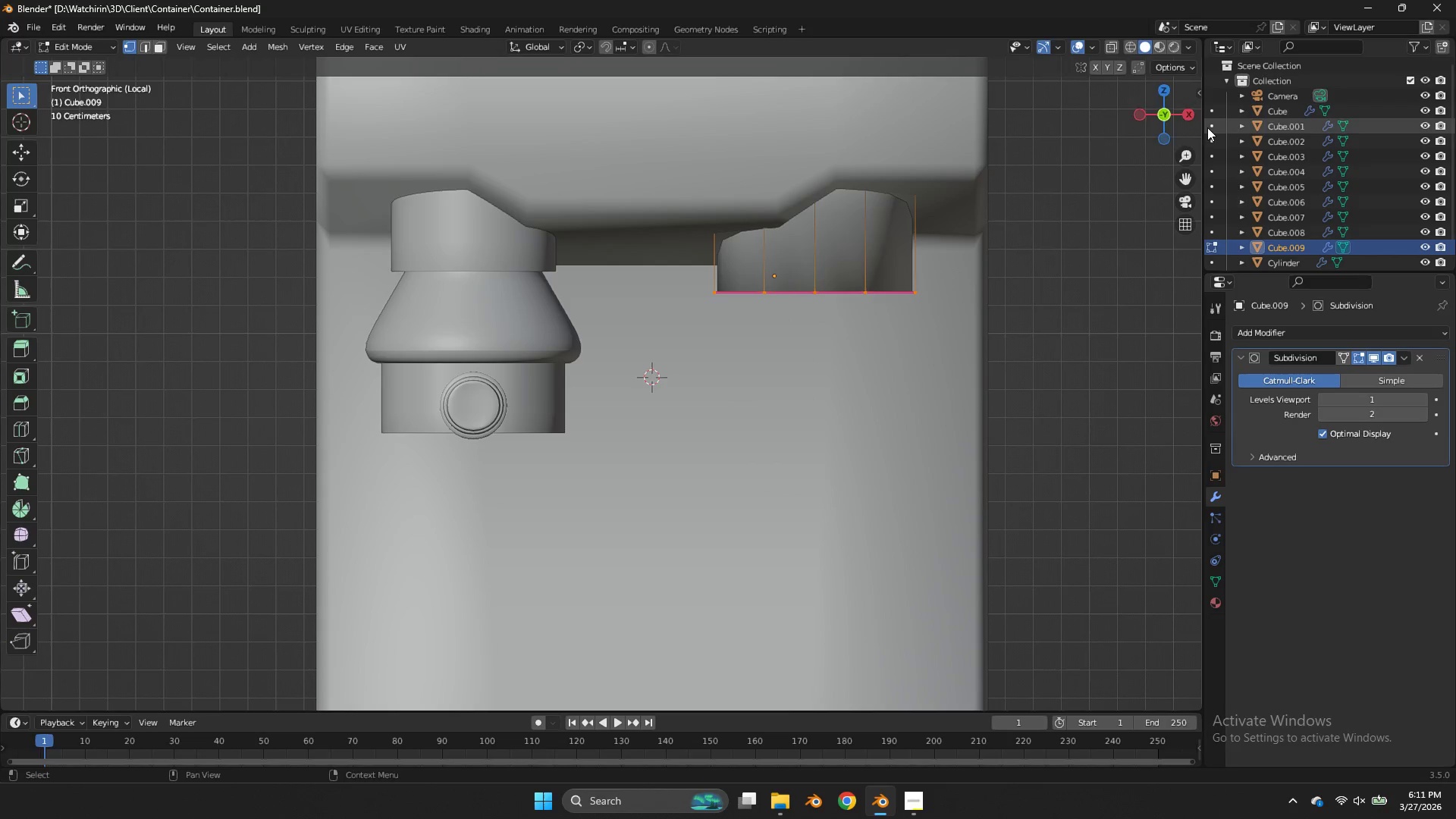 
left_click_drag(start_coordinate=[1167, 124], to_coordinate=[1159, 172])
 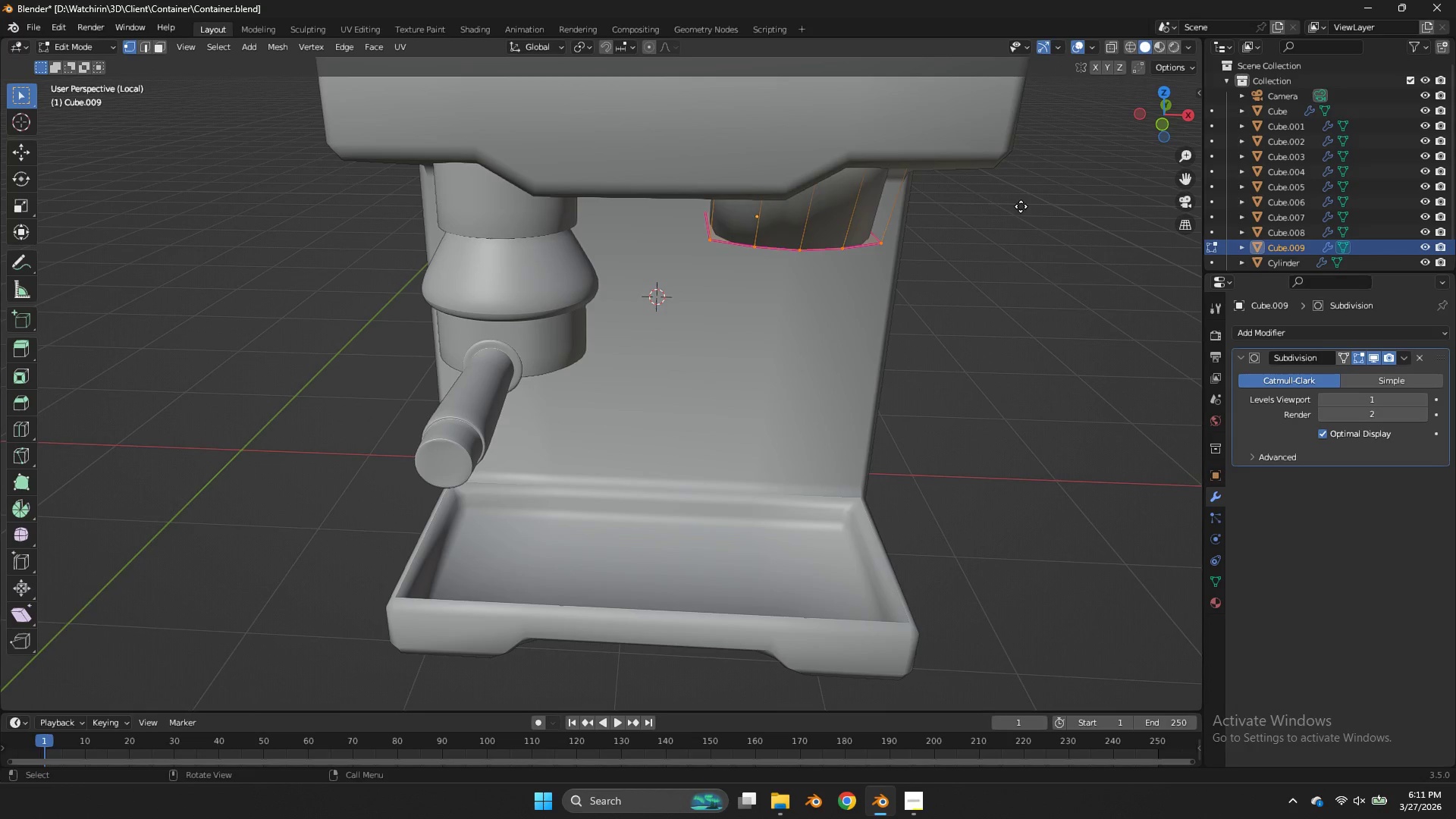 
key(E)
 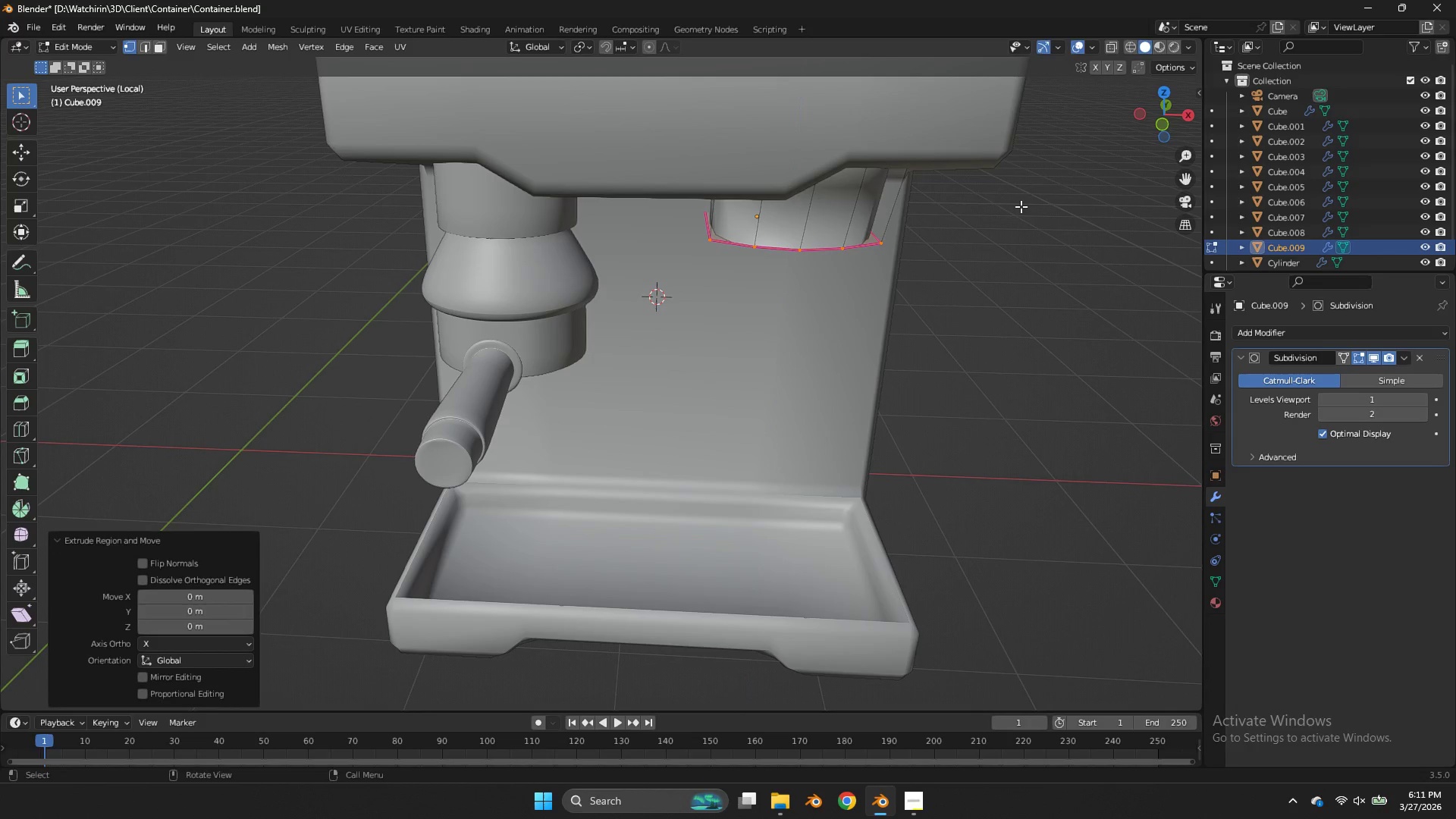 
right_click([1021, 206])
 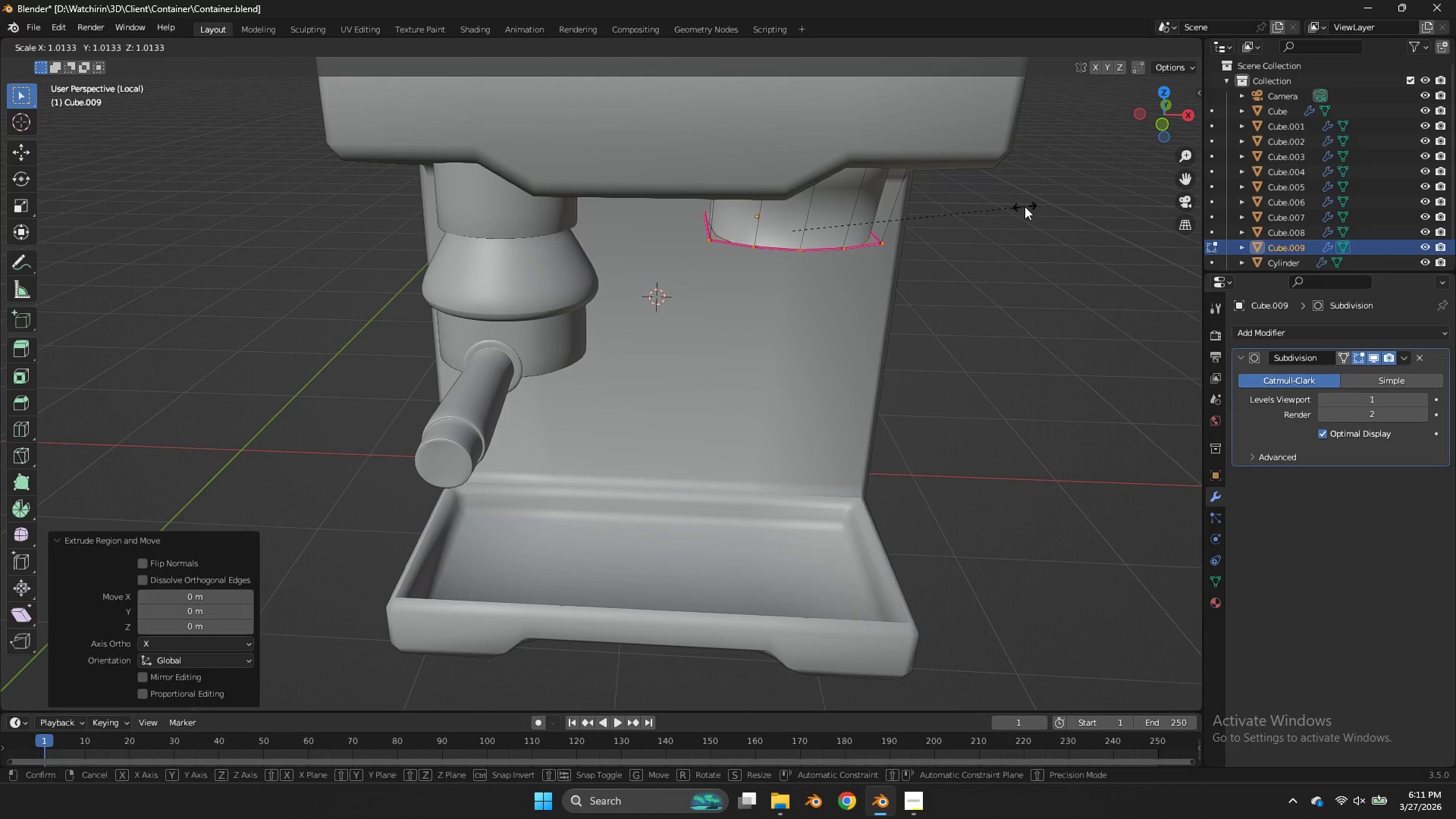 
type(sgzezz)
 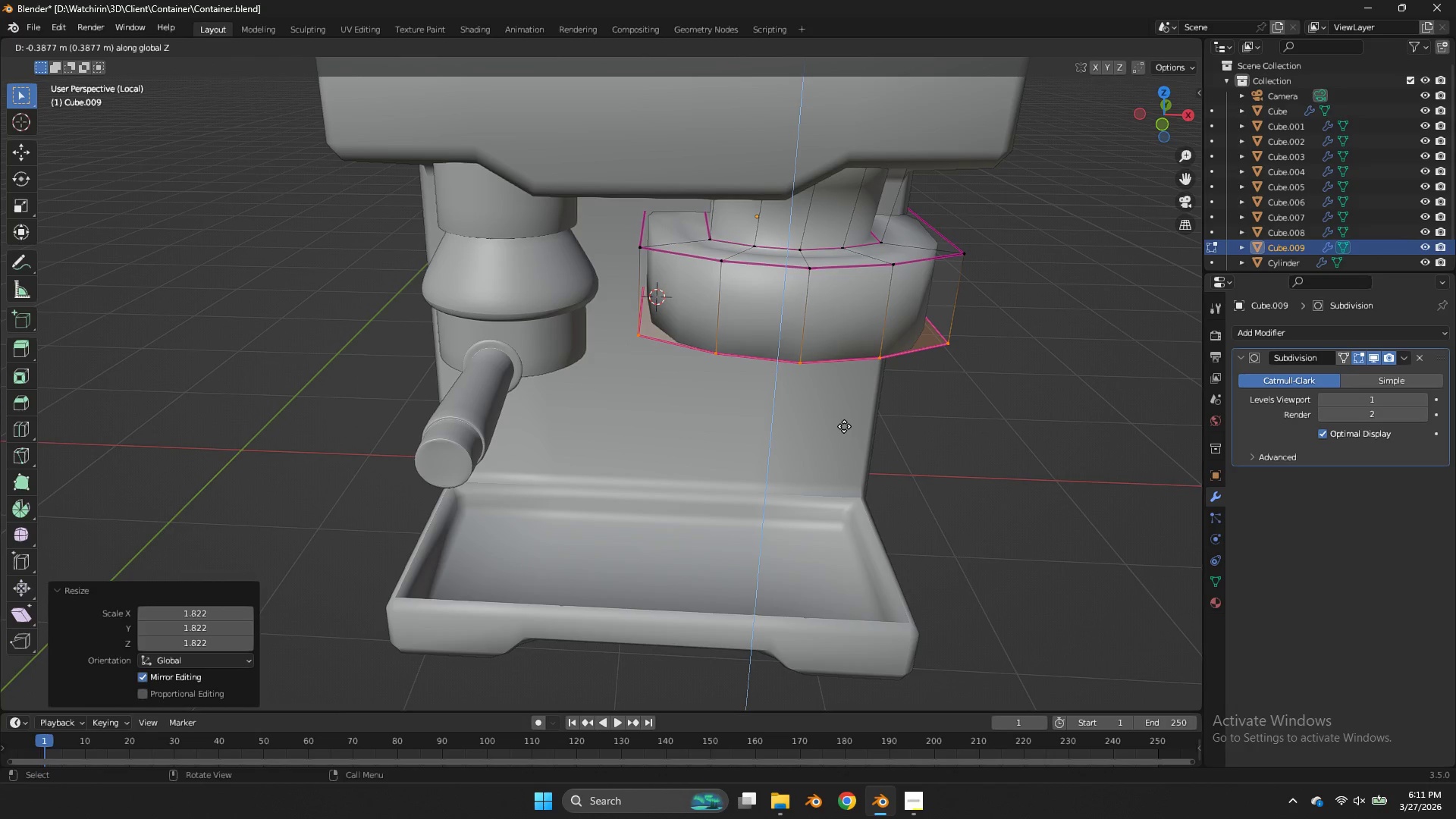 
left_click([844, 426])
 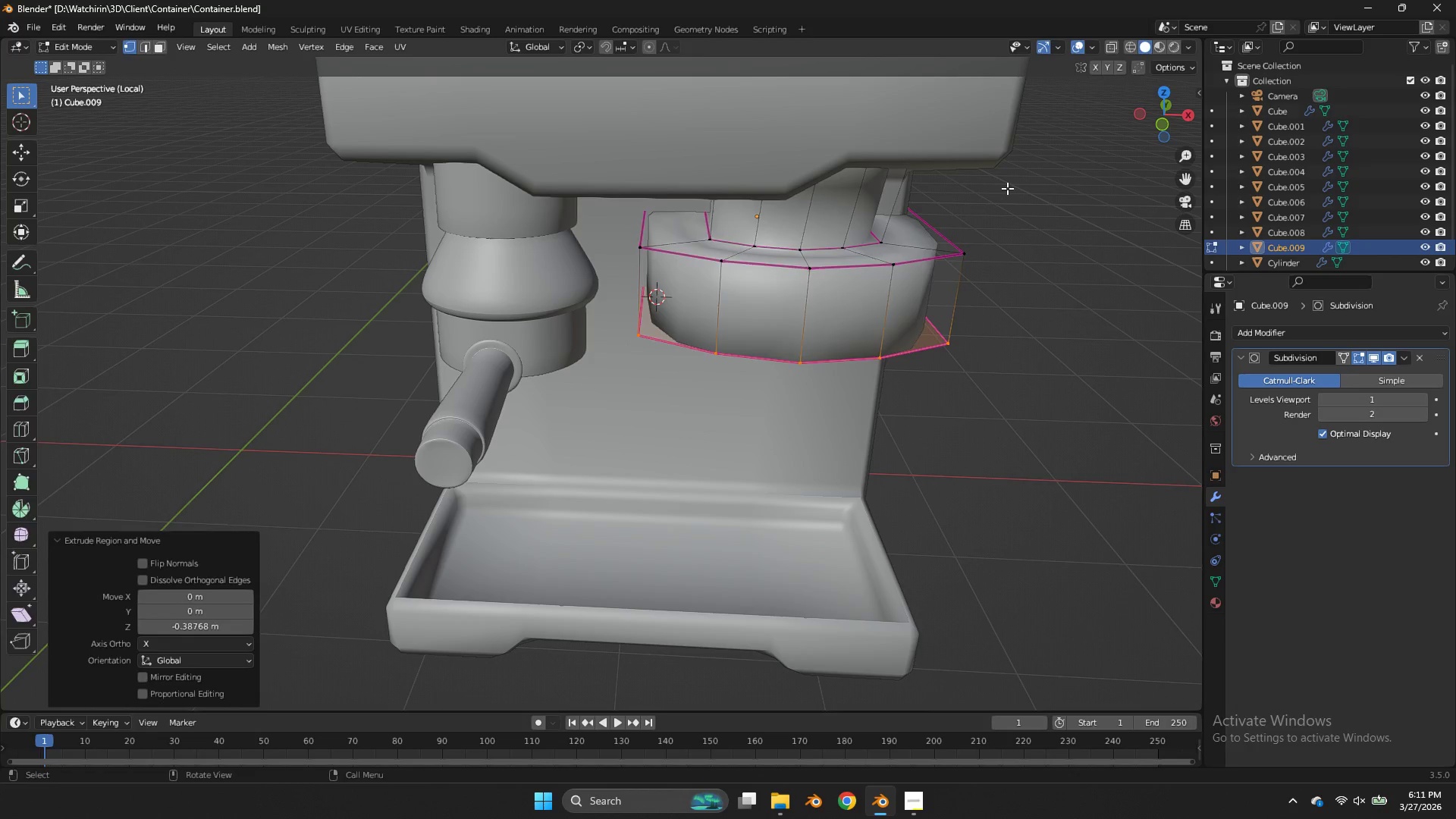 
key(Tab)
 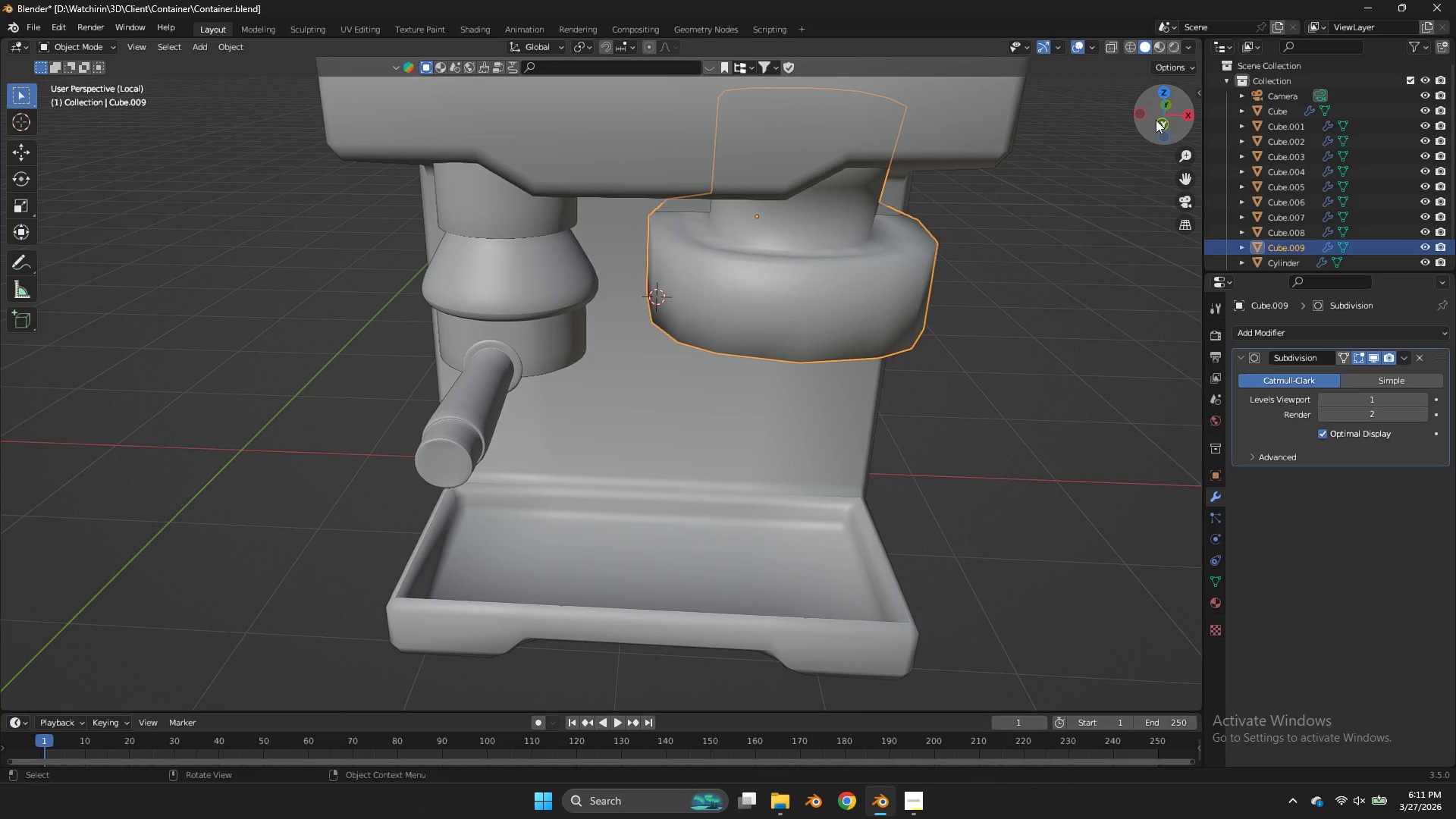 
left_click([1155, 122])
 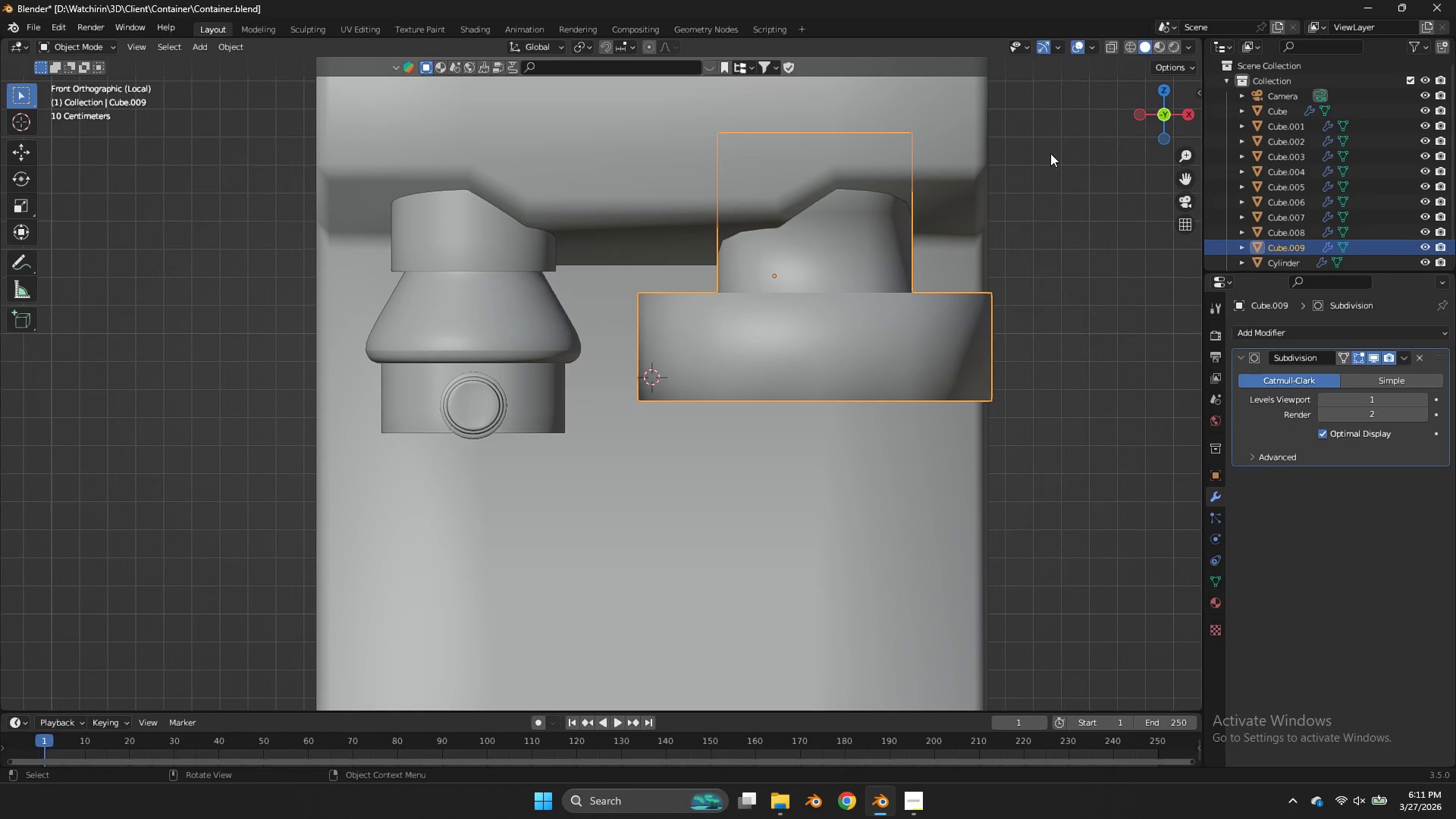 
key(Tab)
 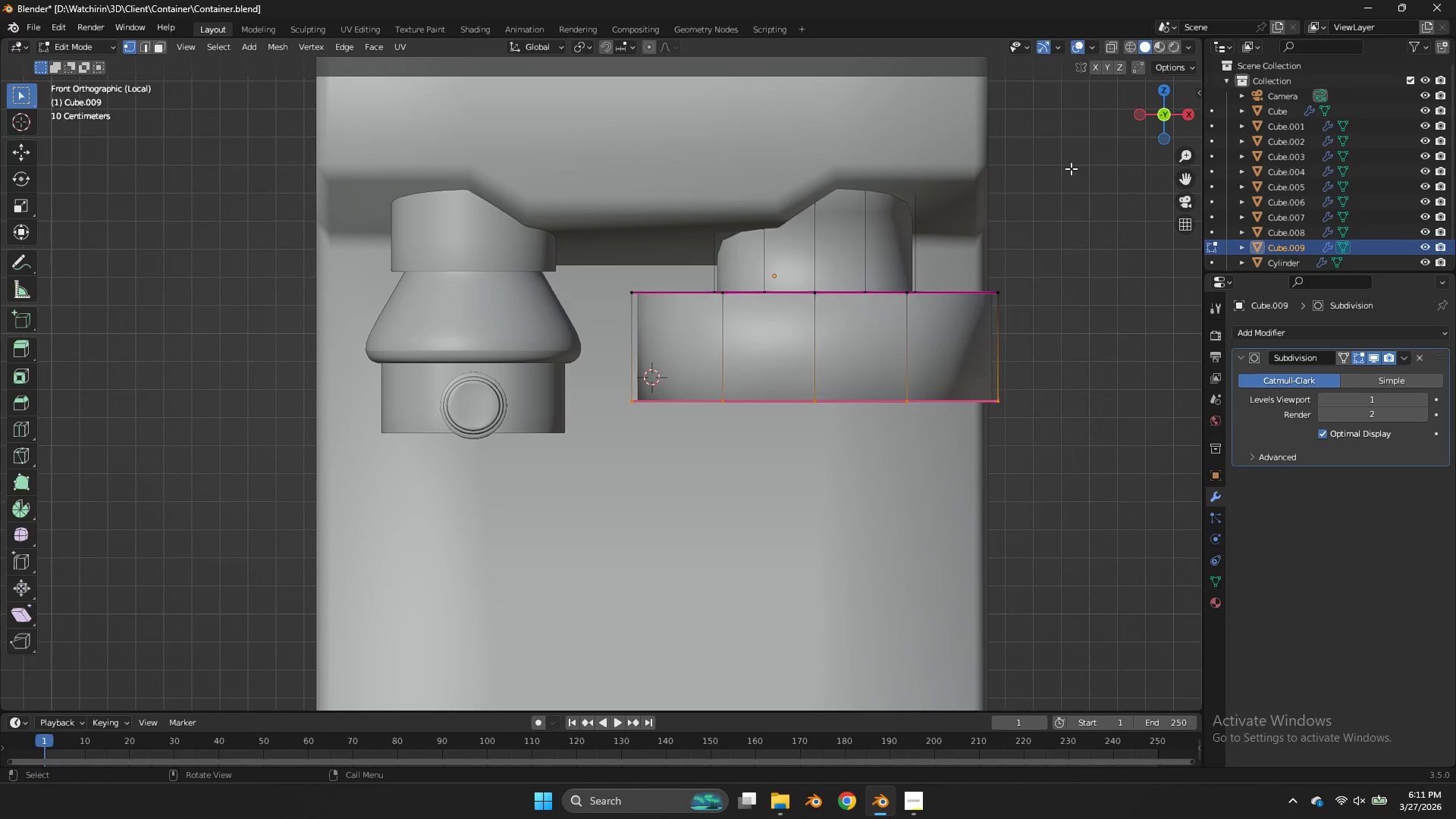 
key(A)
 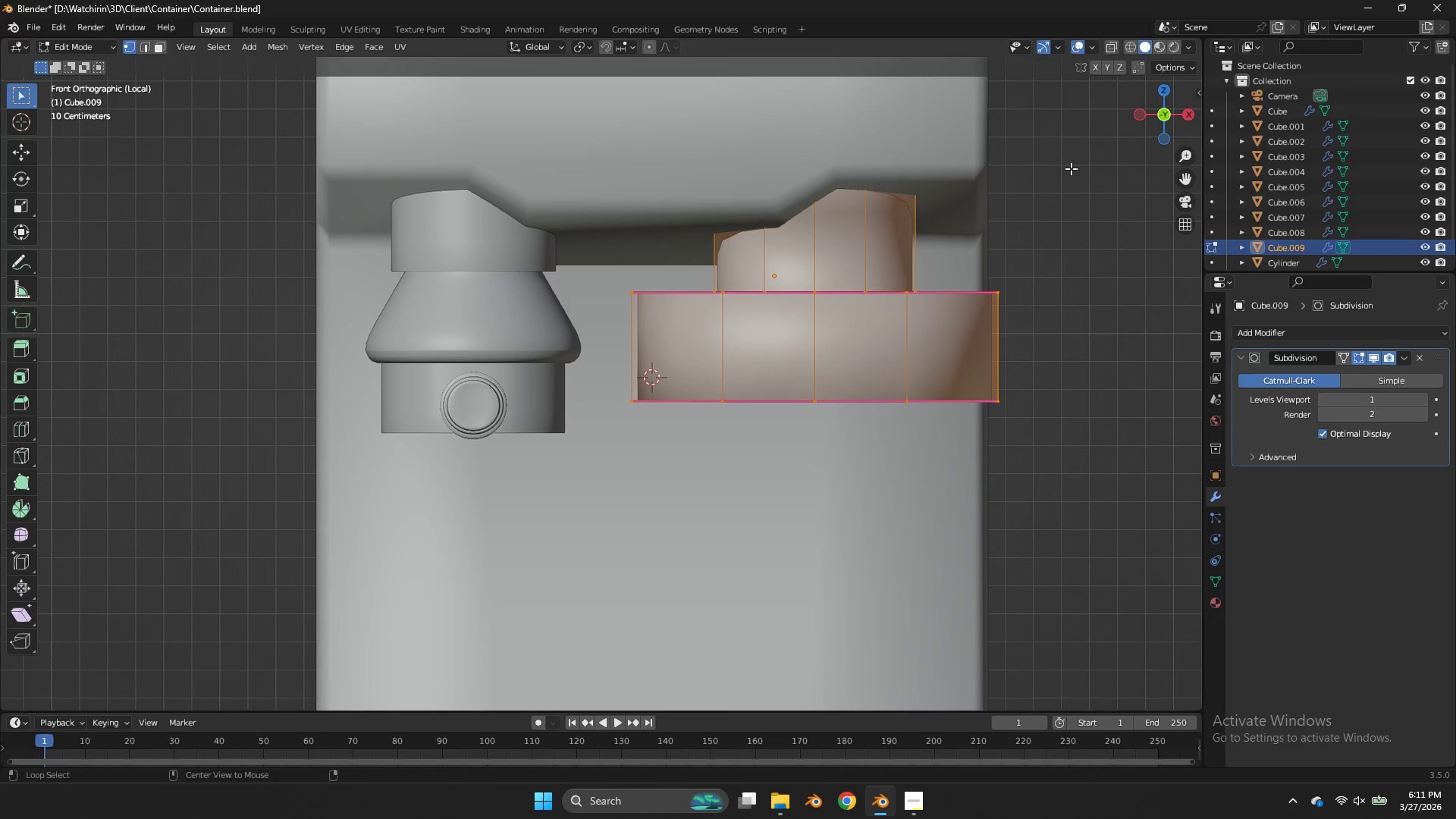 
key(Alt+AltLeft)
 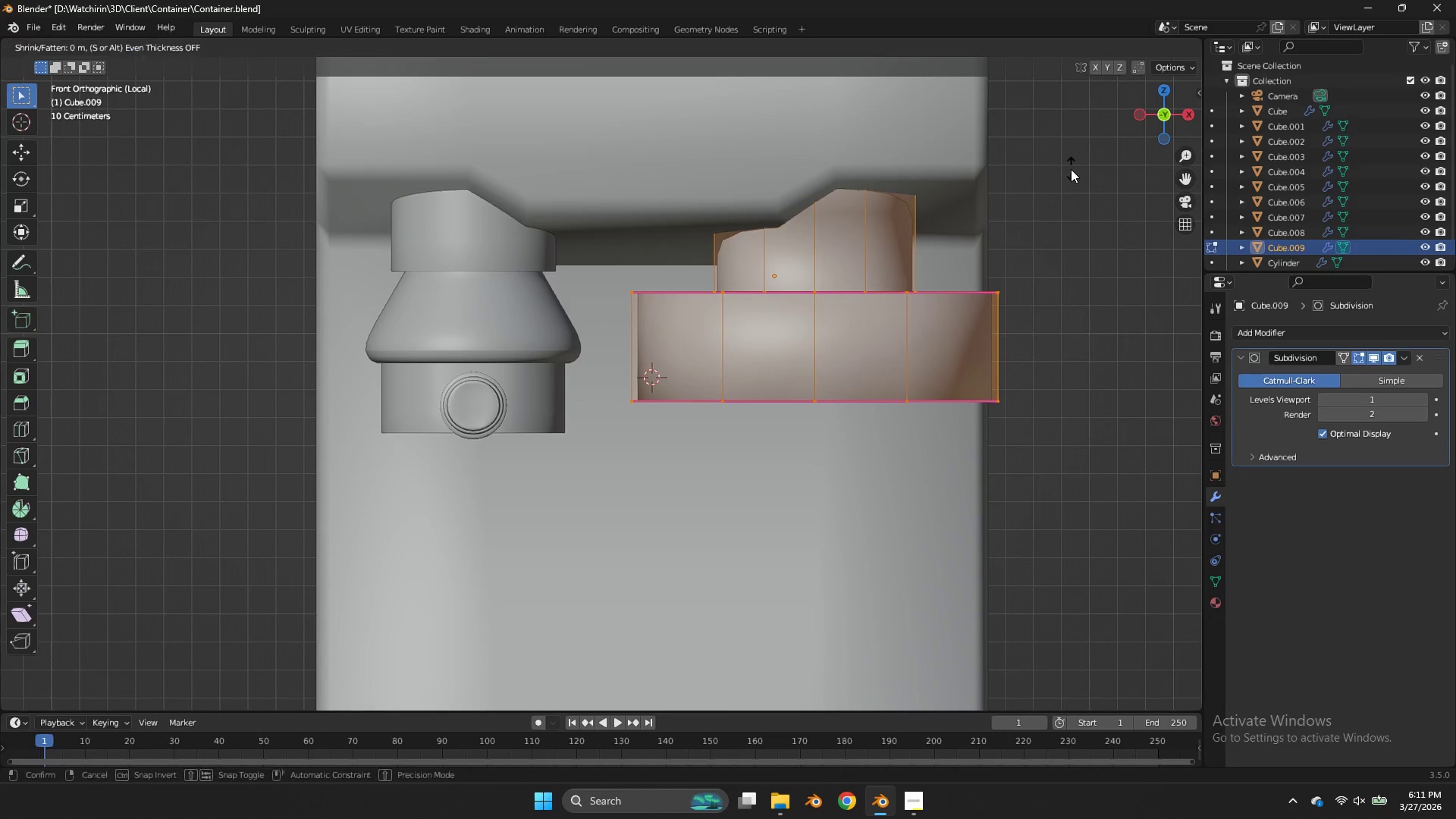 
key(Alt+S)
 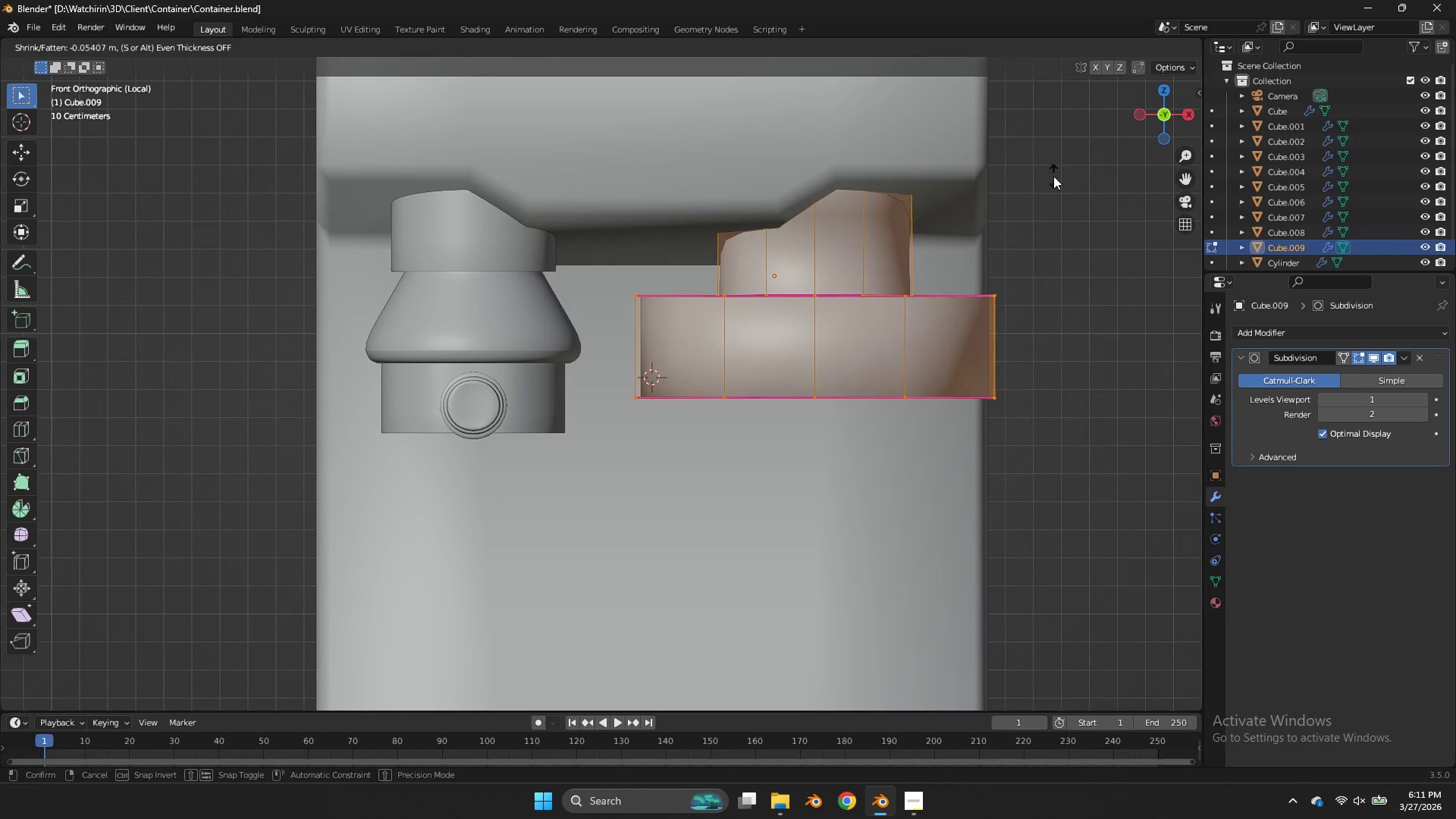 
right_click([1053, 176])
 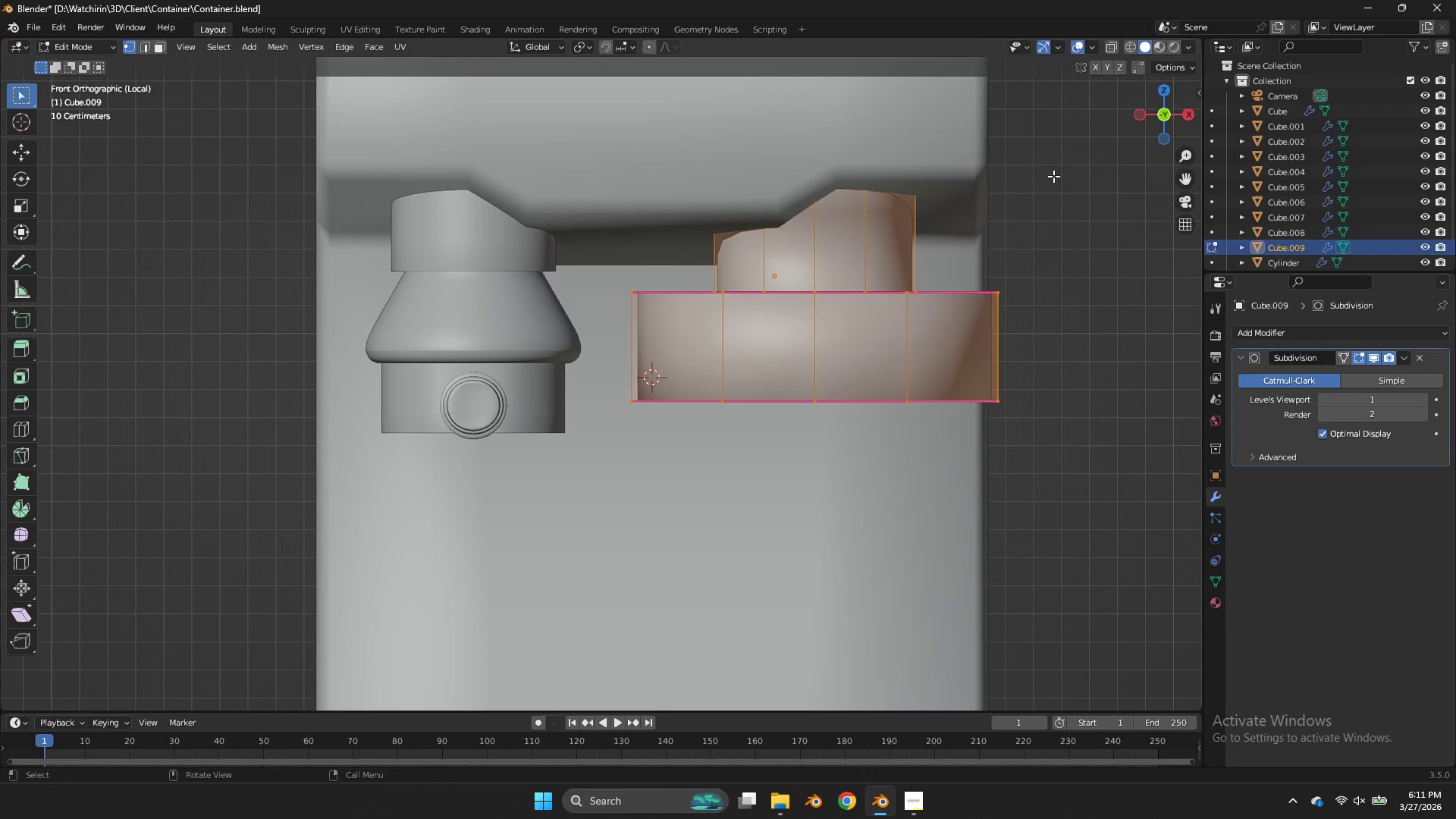 
key(S)
 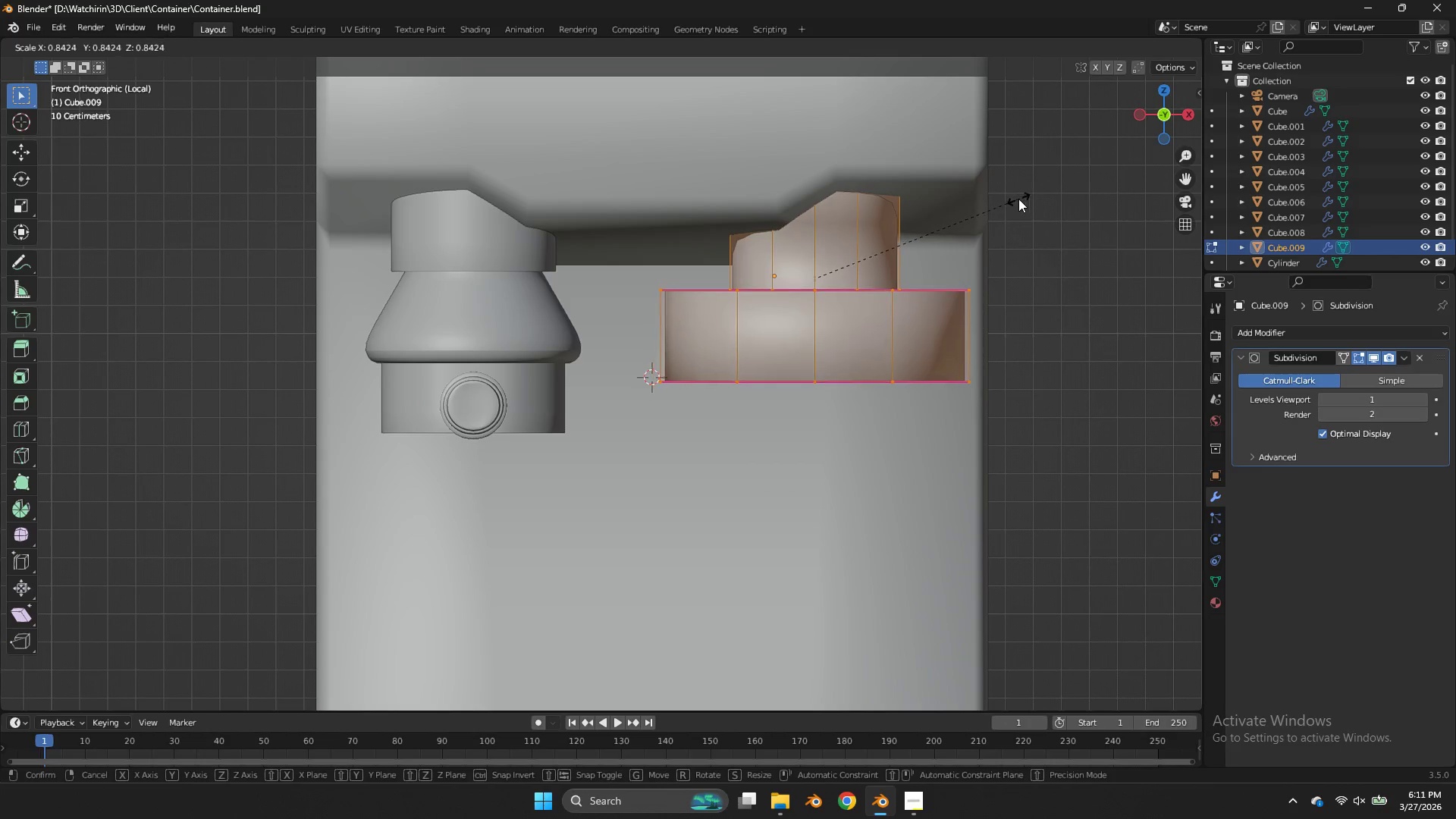 
left_click([1018, 199])
 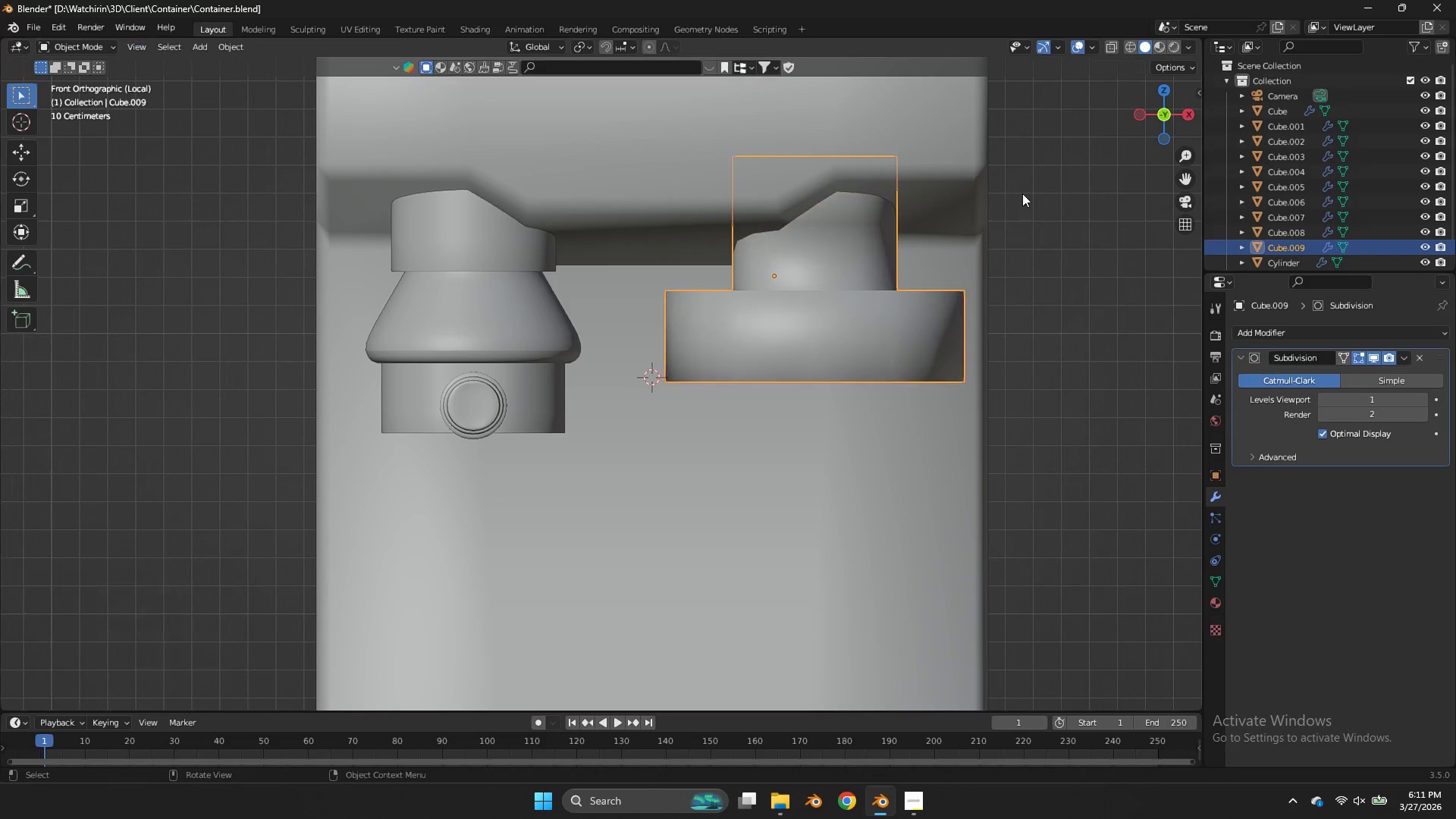 
key(Tab)
type(zz)
key(Tab)
type(s)
 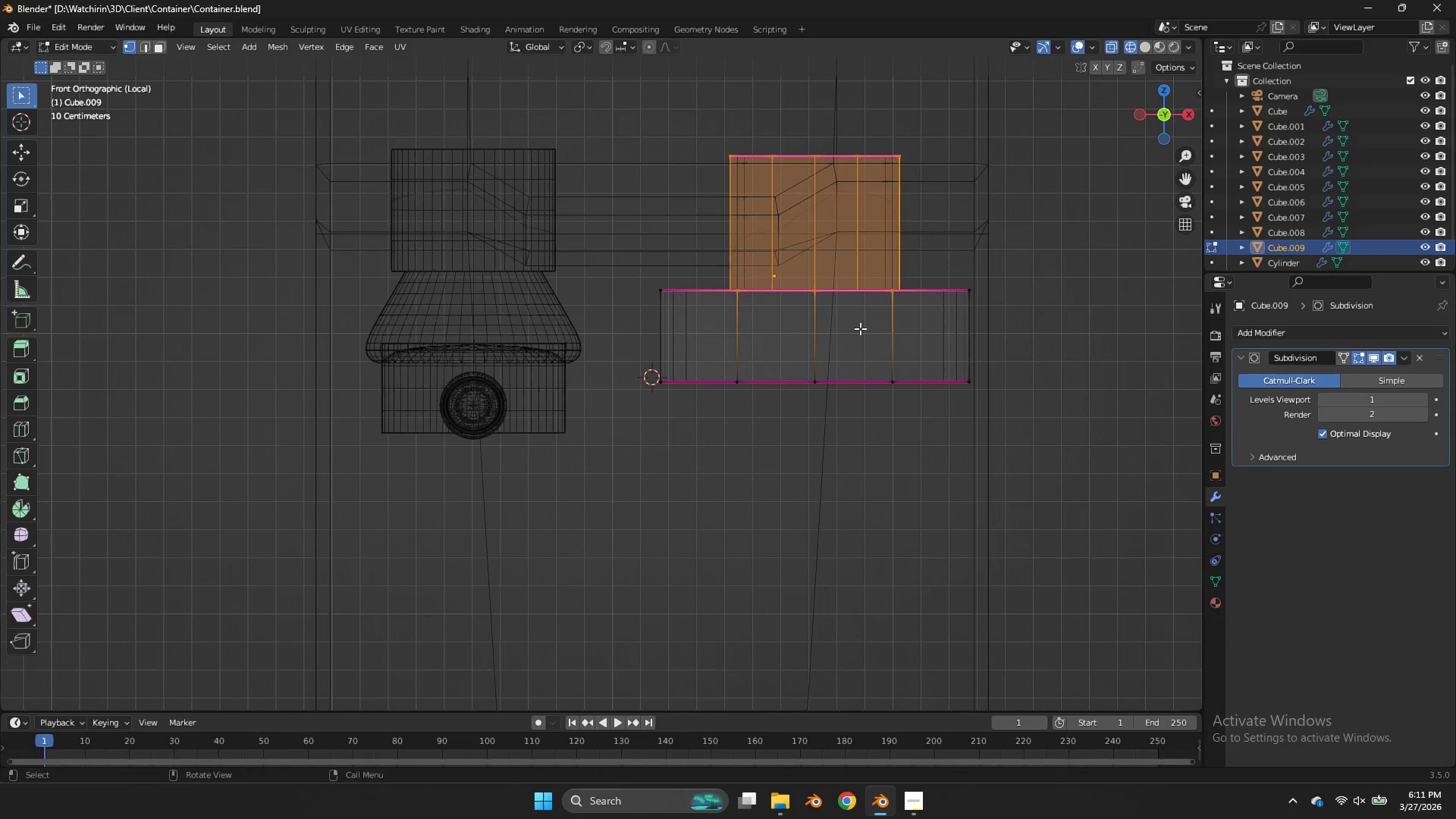 
left_click_drag(start_coordinate=[940, 108], to_coordinate=[708, 326])
 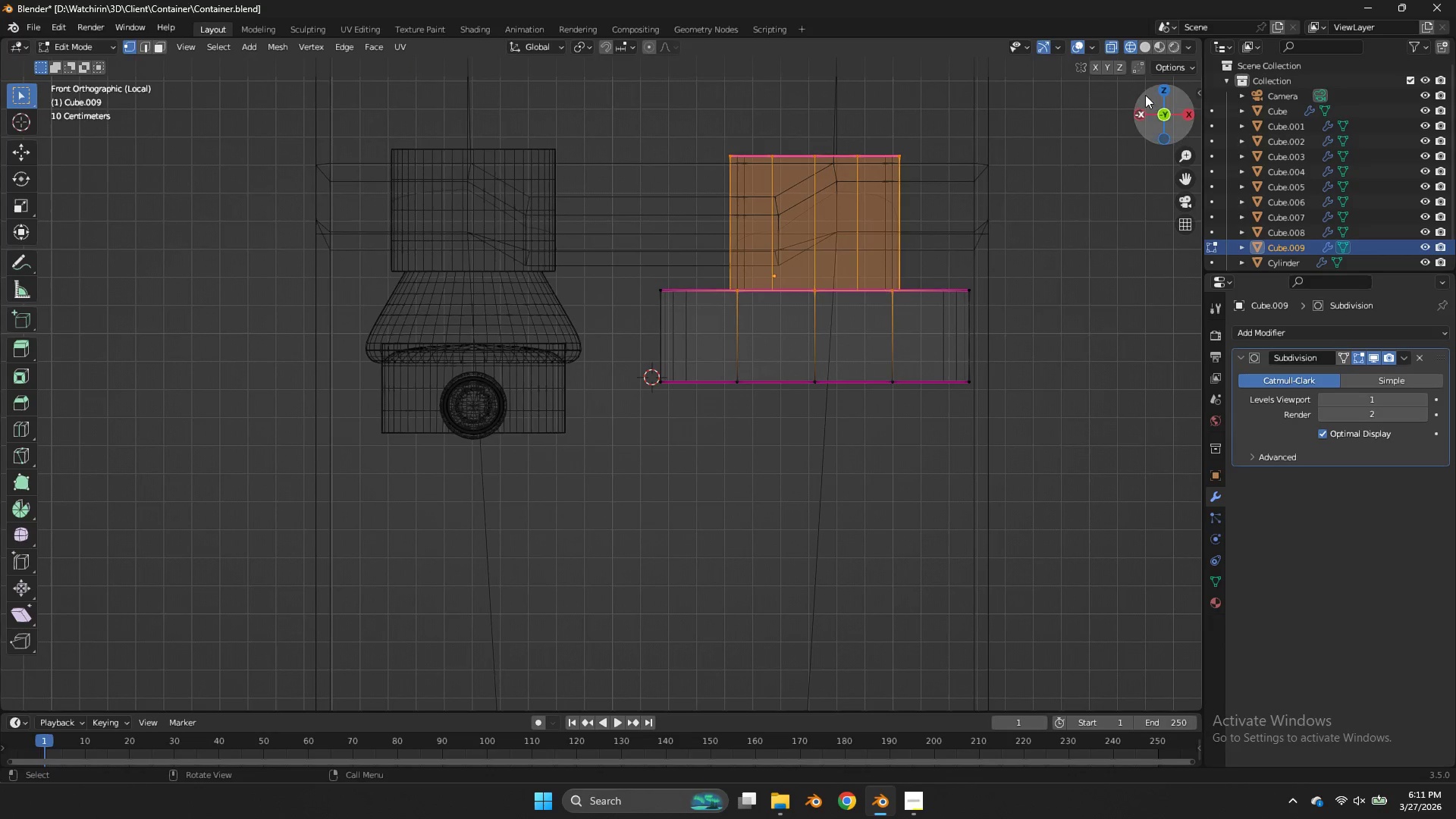 
left_click_drag(start_coordinate=[1147, 102], to_coordinate=[1116, 131])
 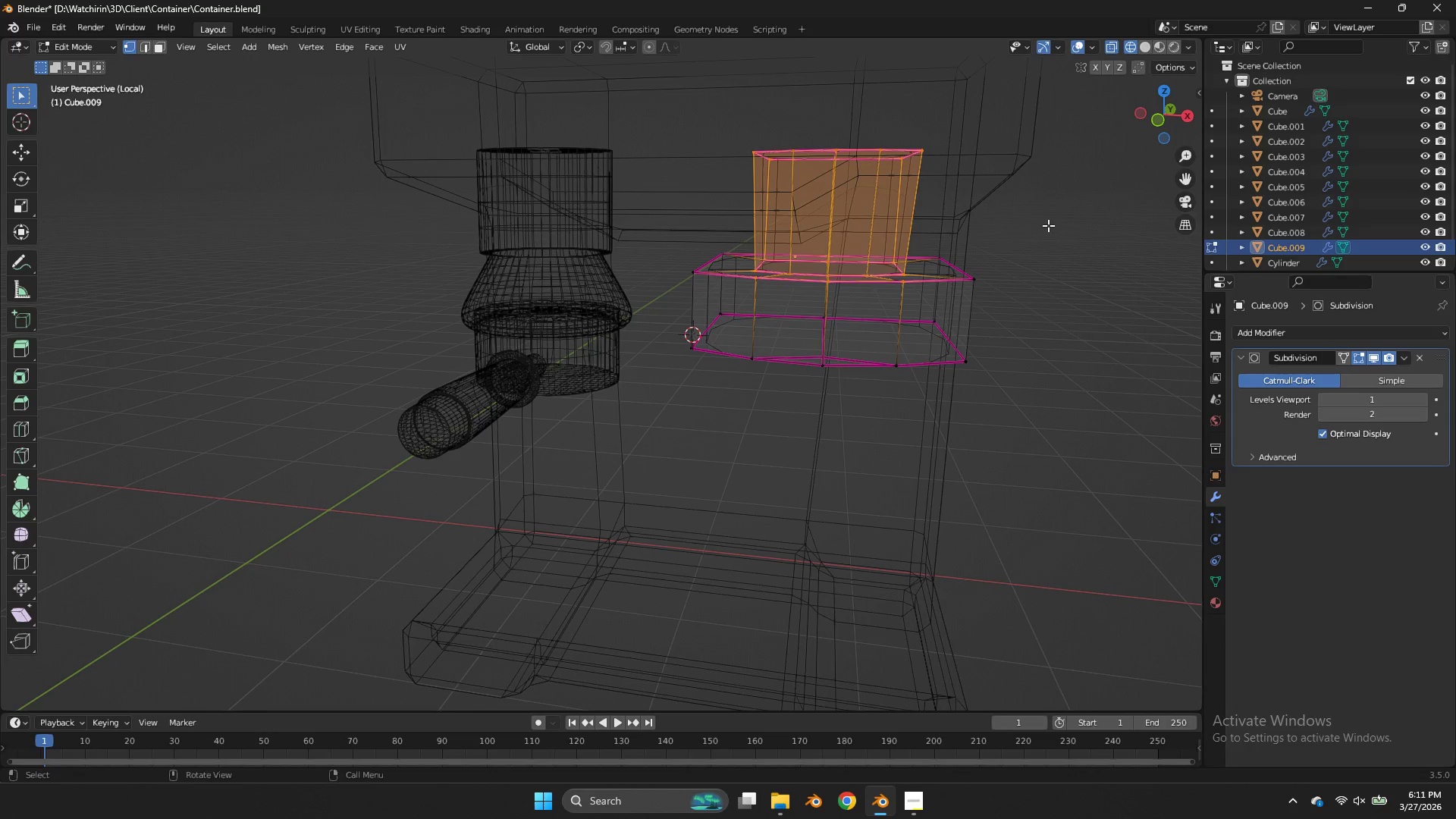 
key(Control+Z)
 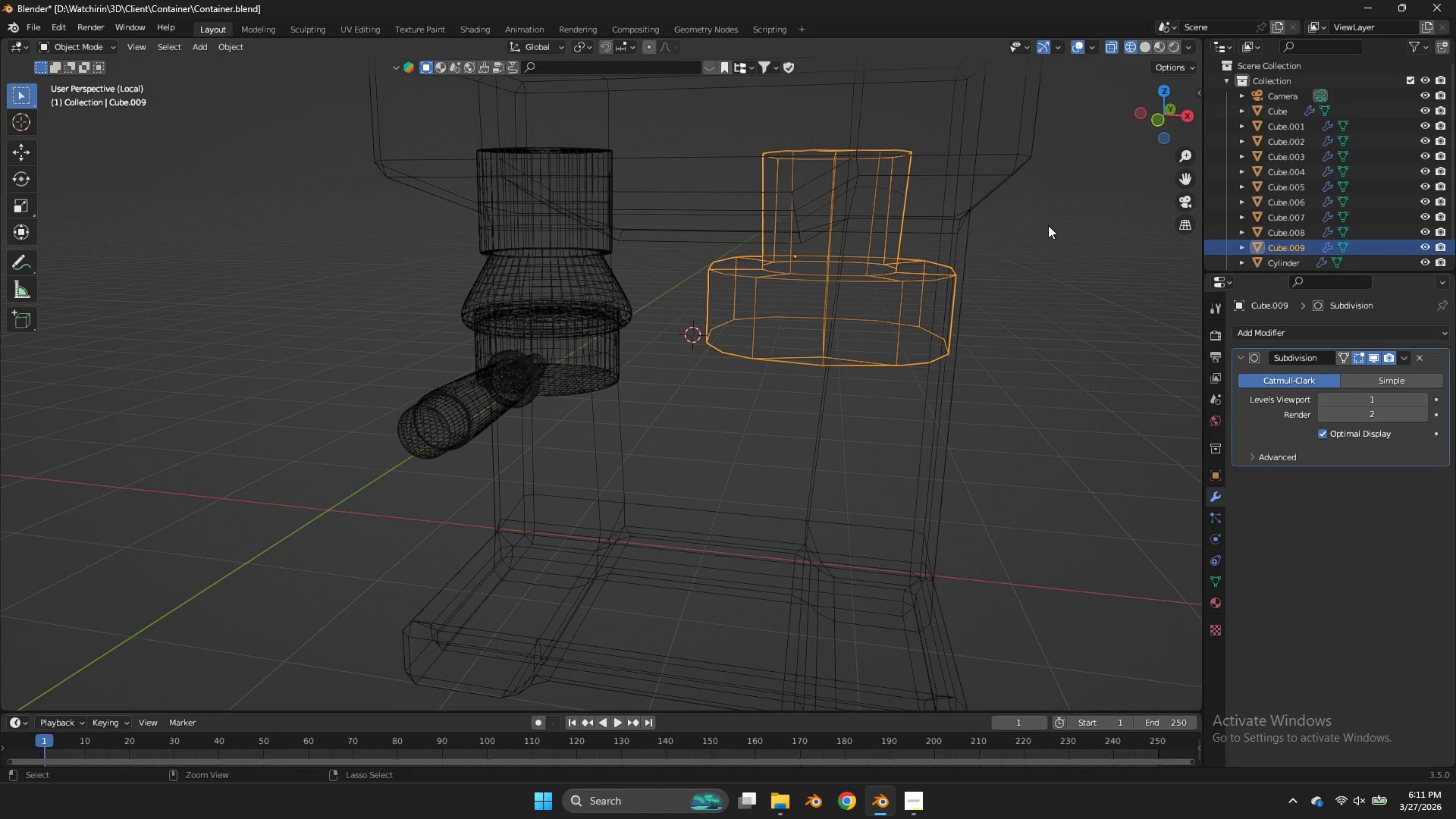 
key(Control+Z)
 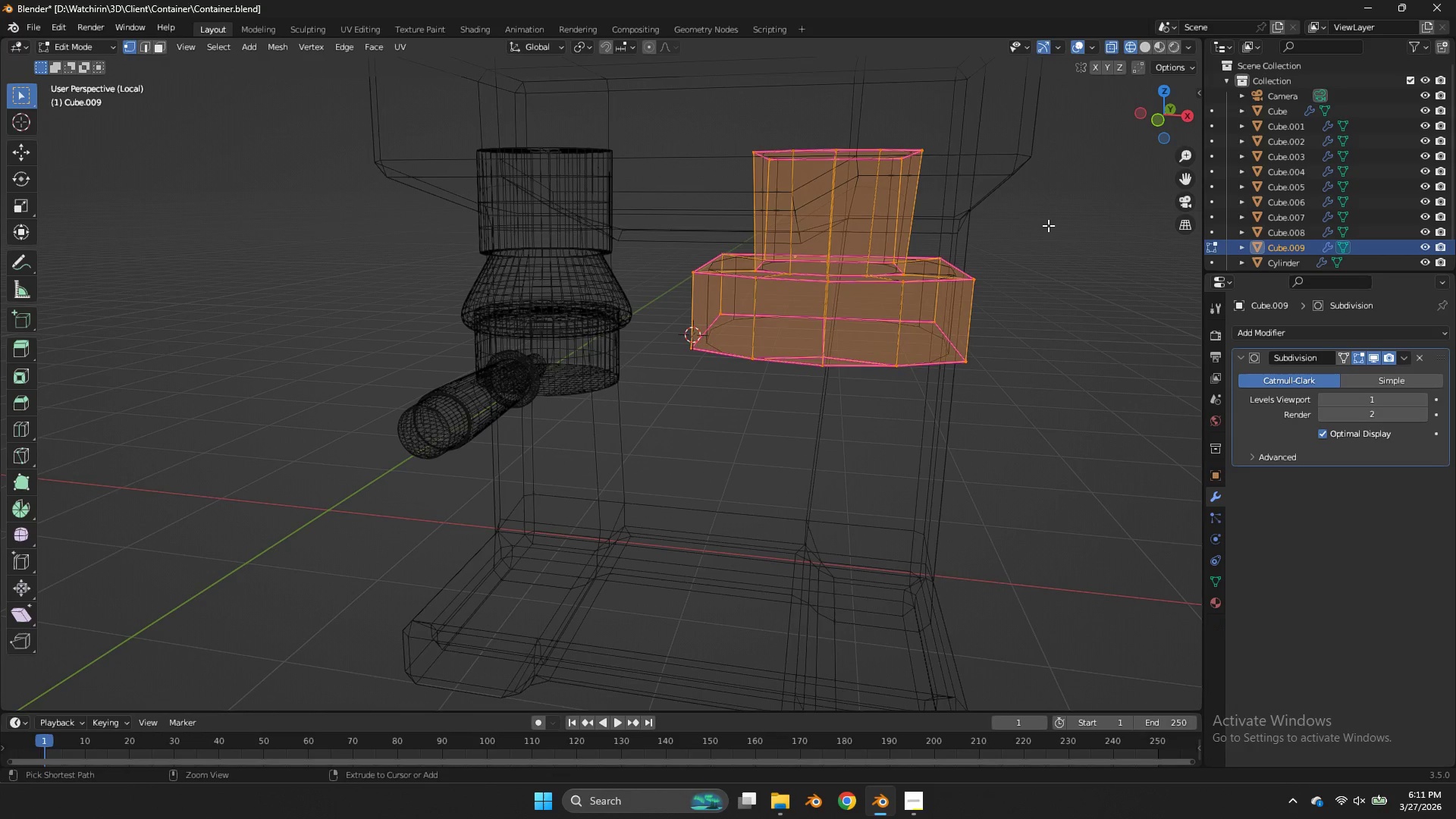 
key(Control+Z)
 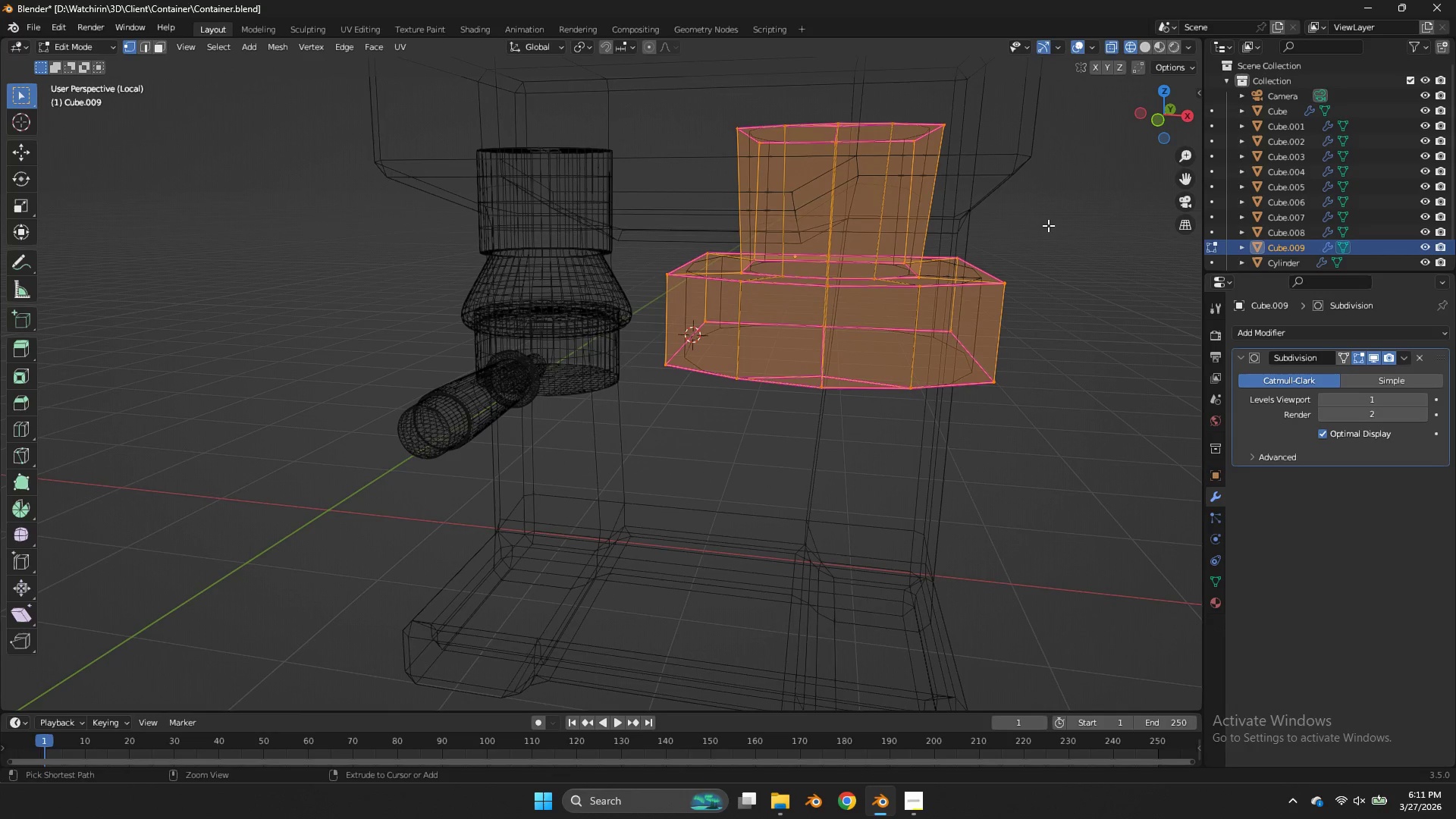 
key(Control+Z)
 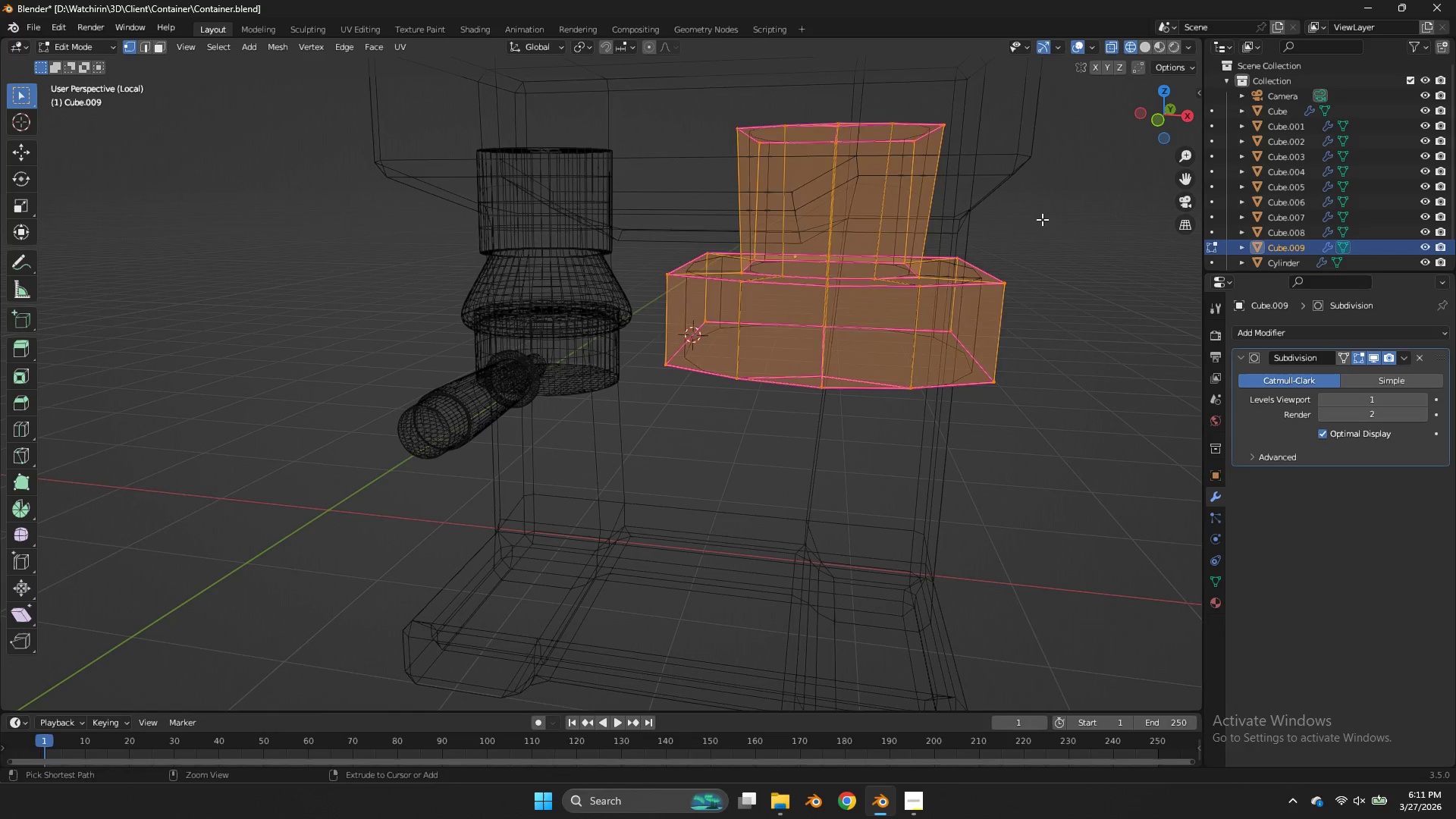 
key(Control+Z)
 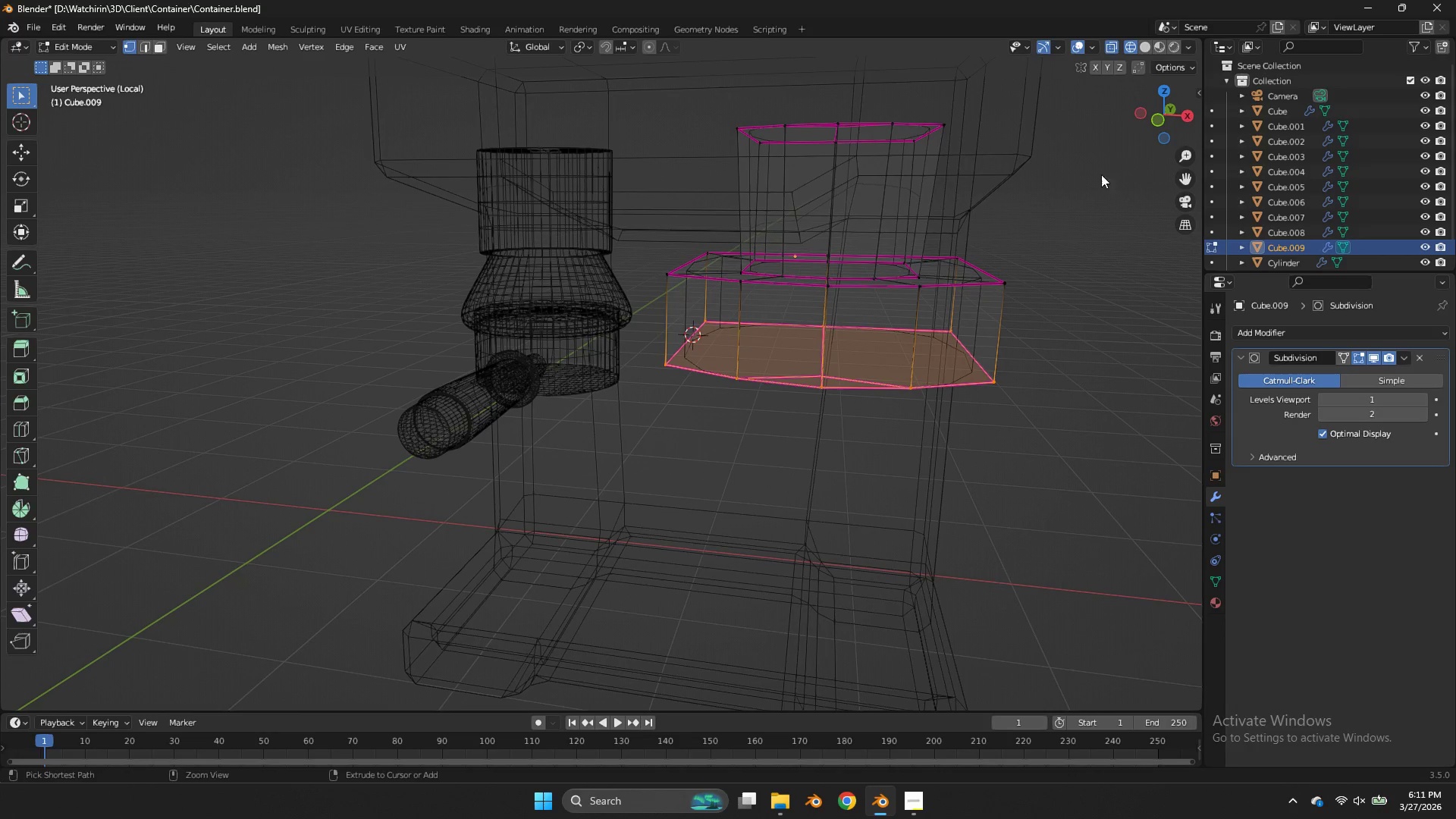 
key(Control+Z)
 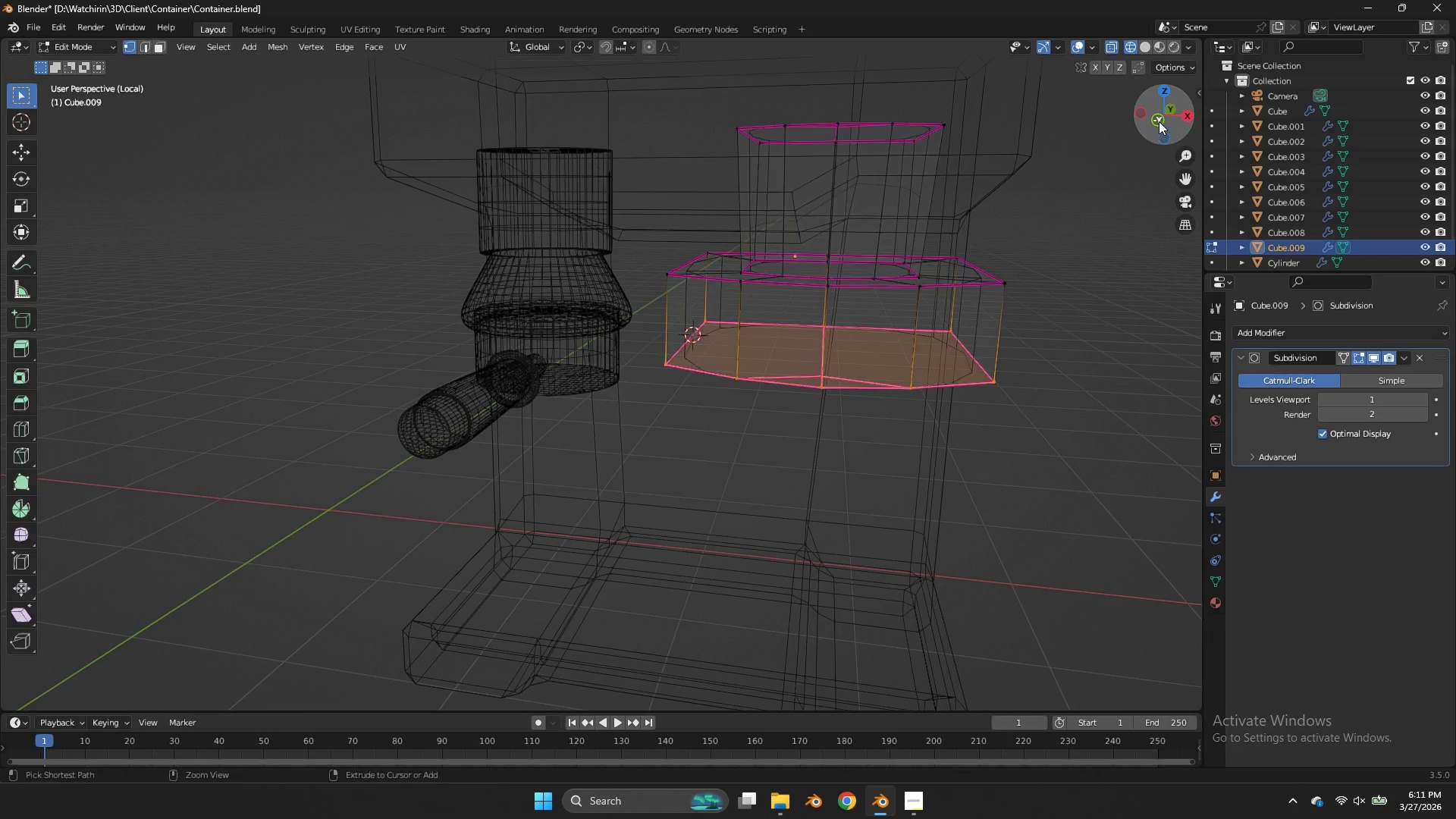 
key(Control+Z)
 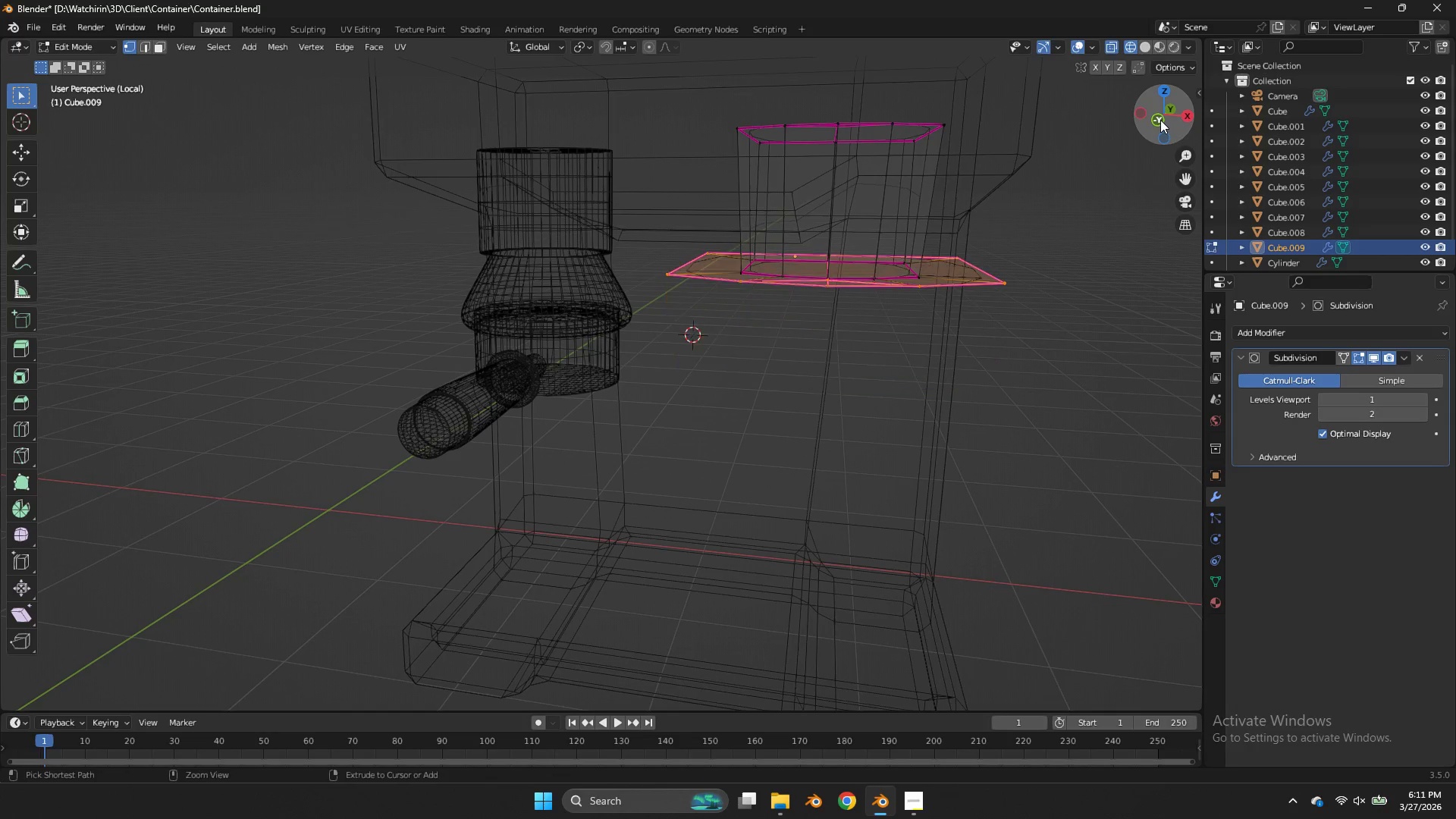 
key(Control+Z)
 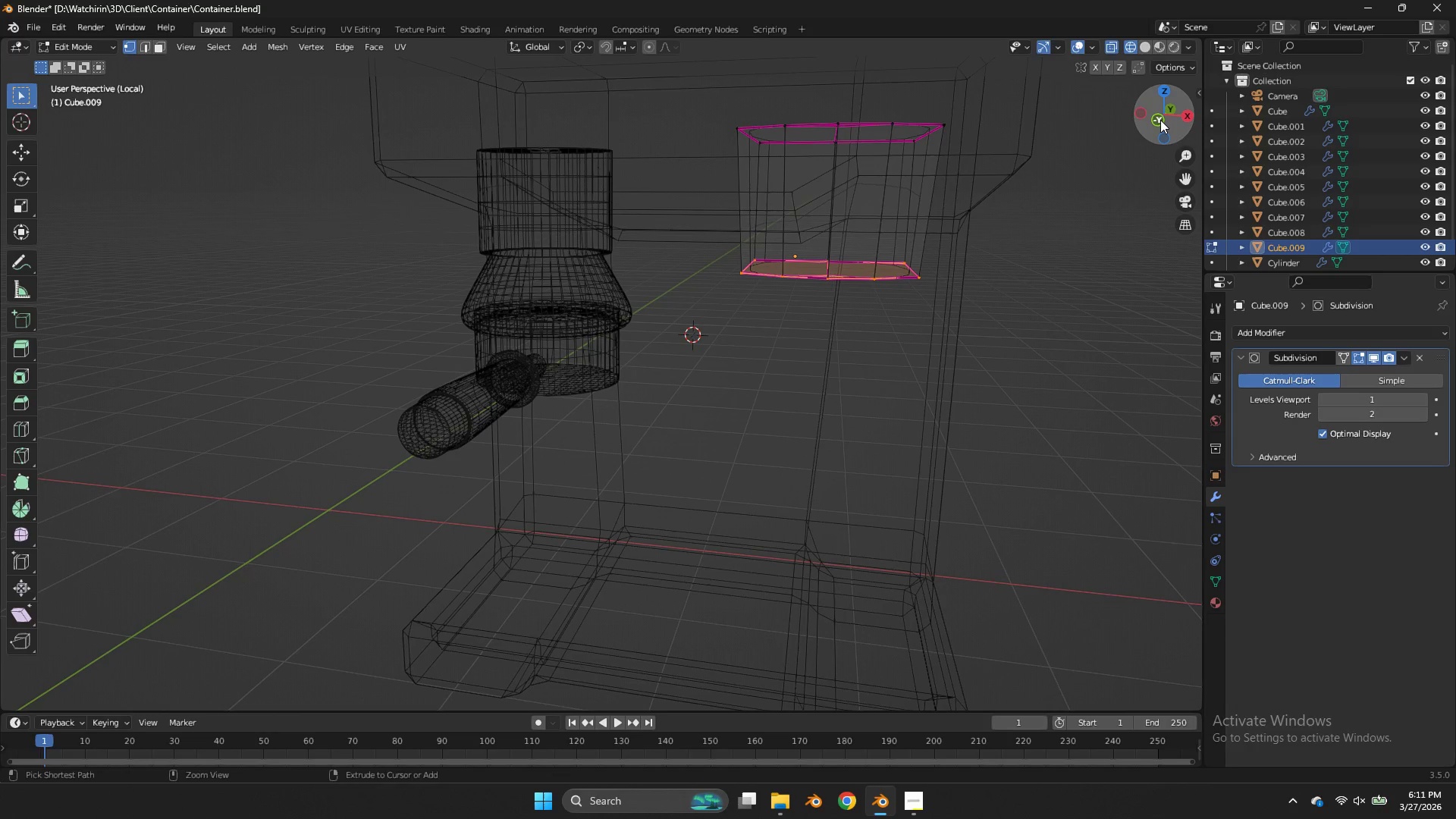 
key(Control+Z)
 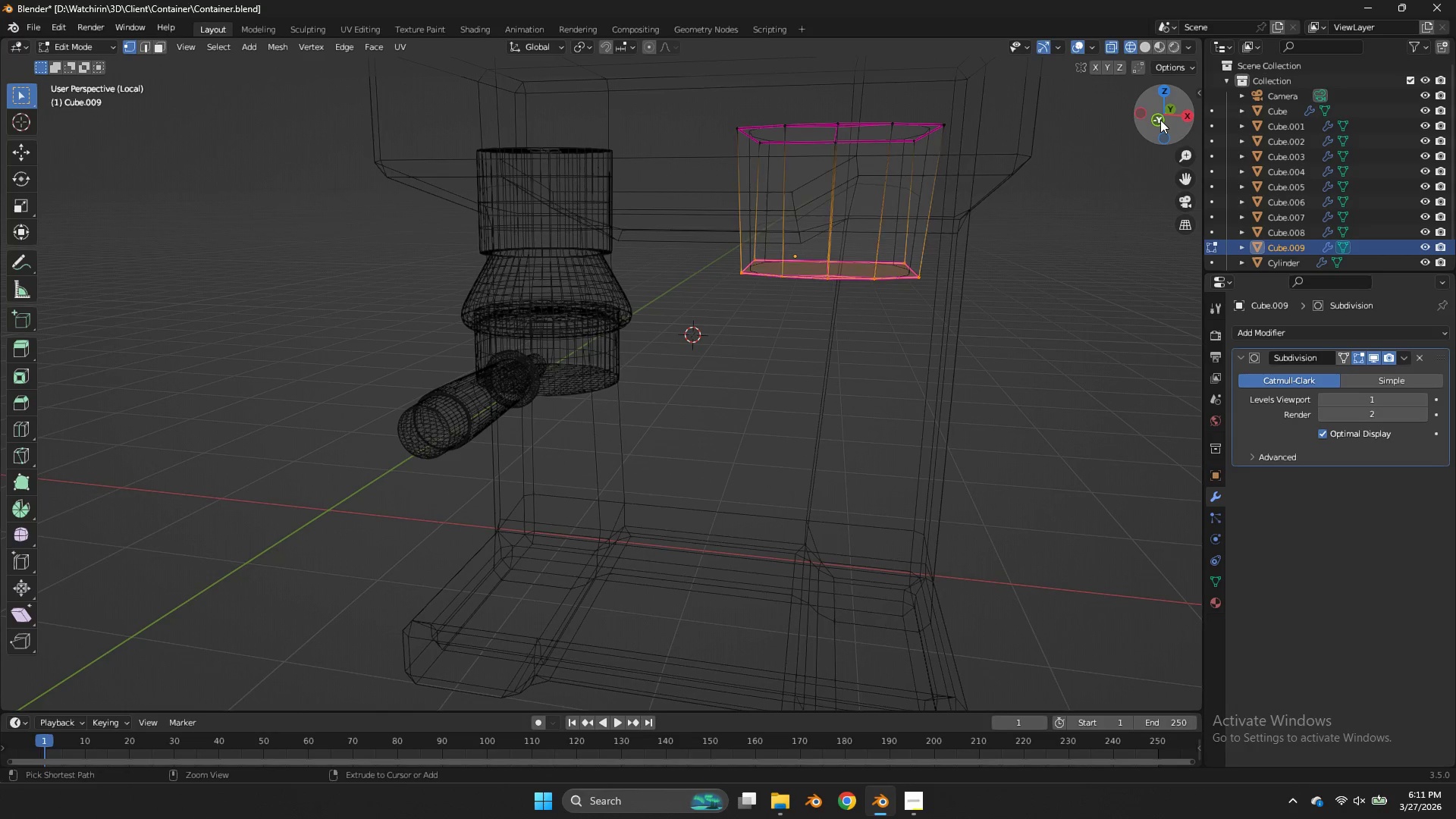 
key(Control+Z)
 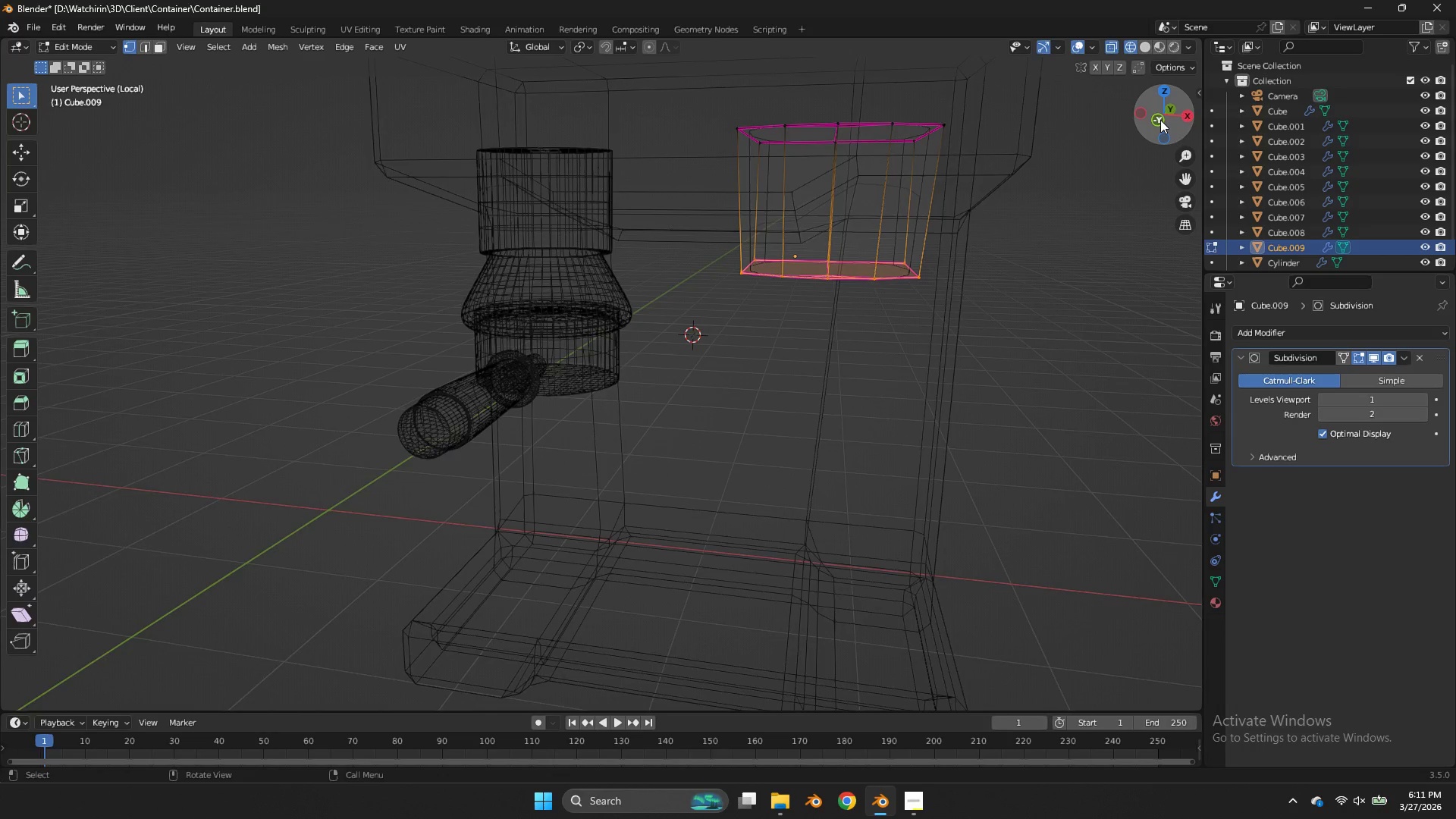 
left_click([1160, 120])
 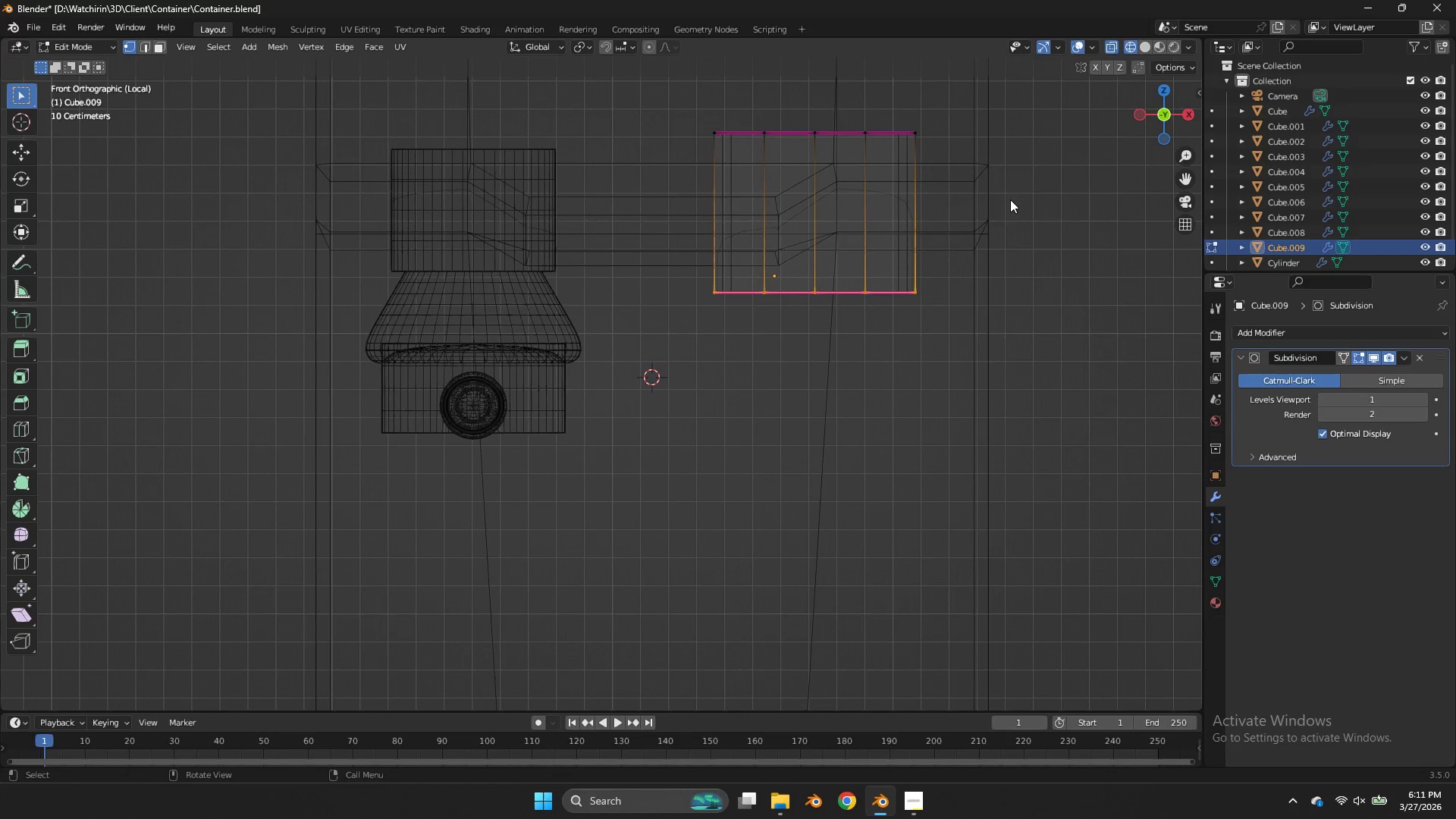 
key(S)
 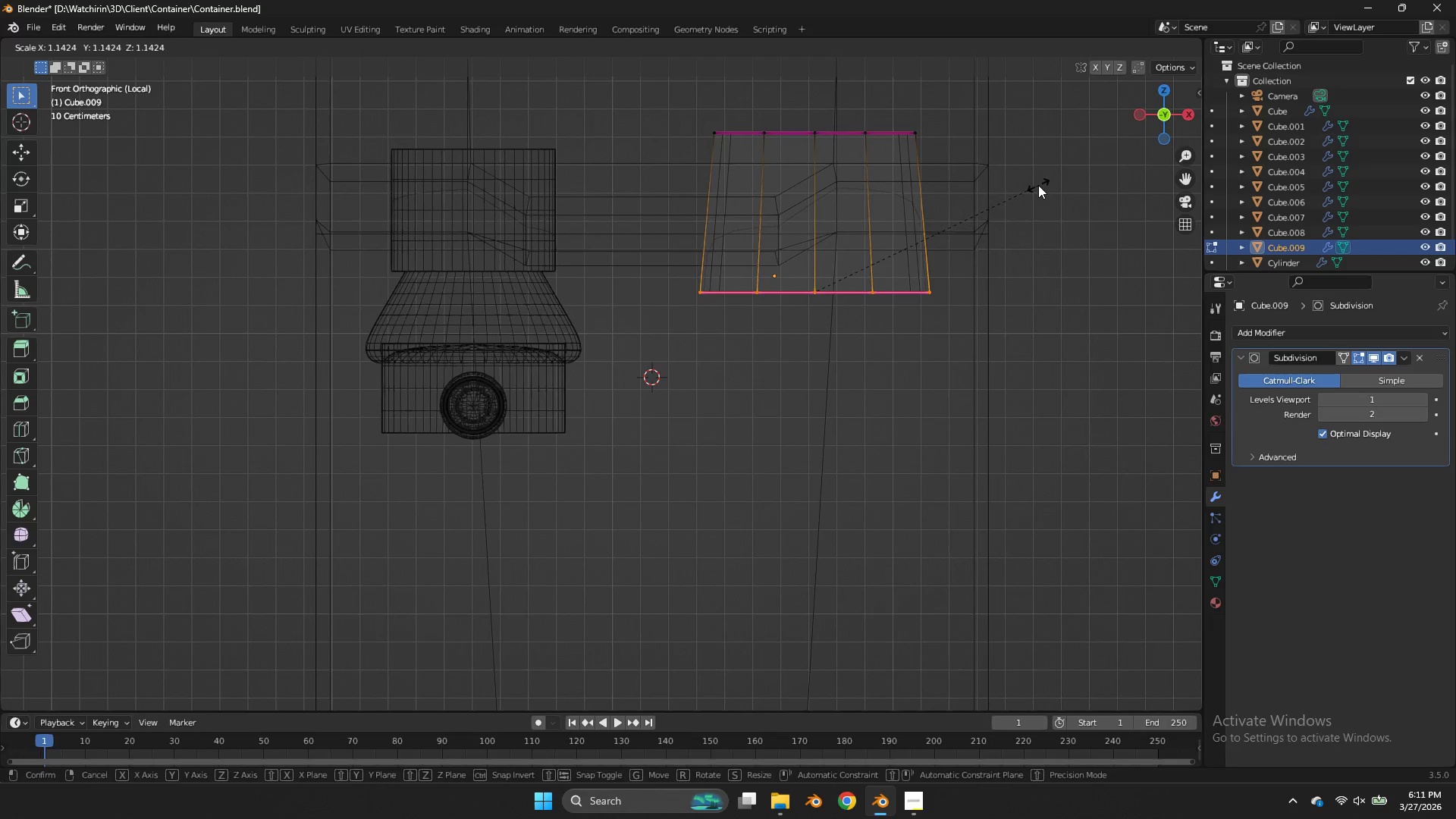 
right_click([1038, 185])
 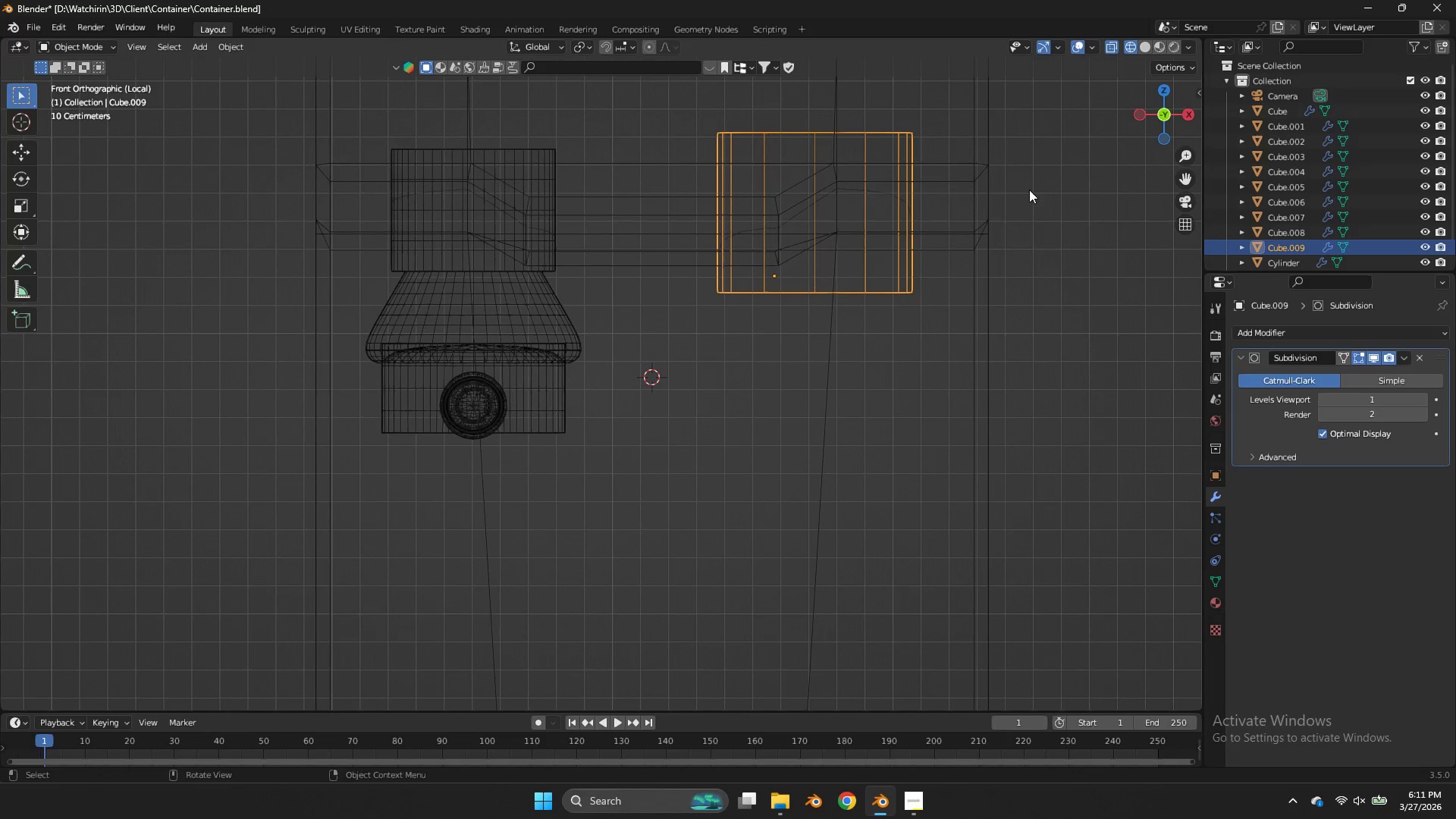 
key(Tab)
 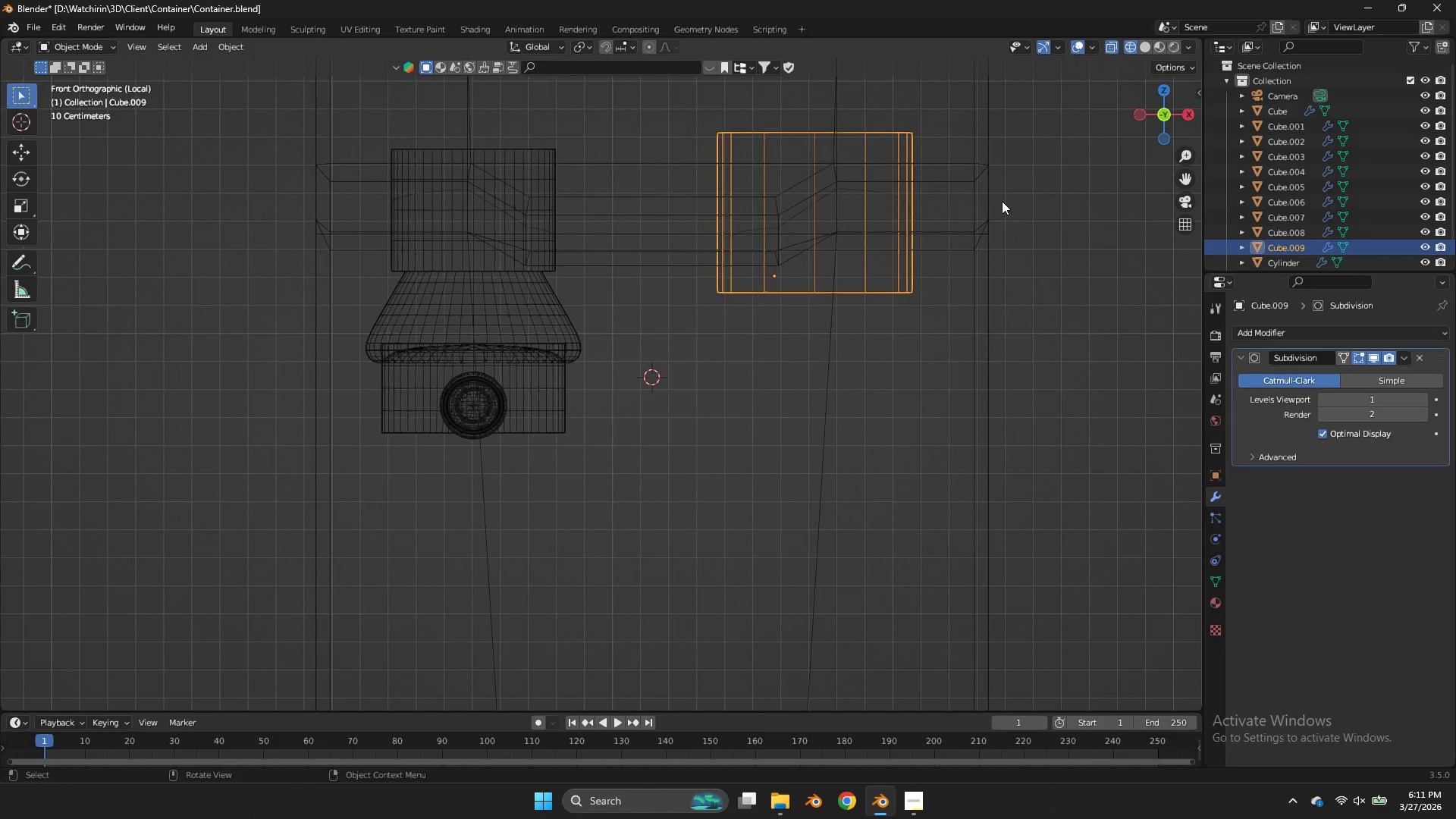 
key(S)
 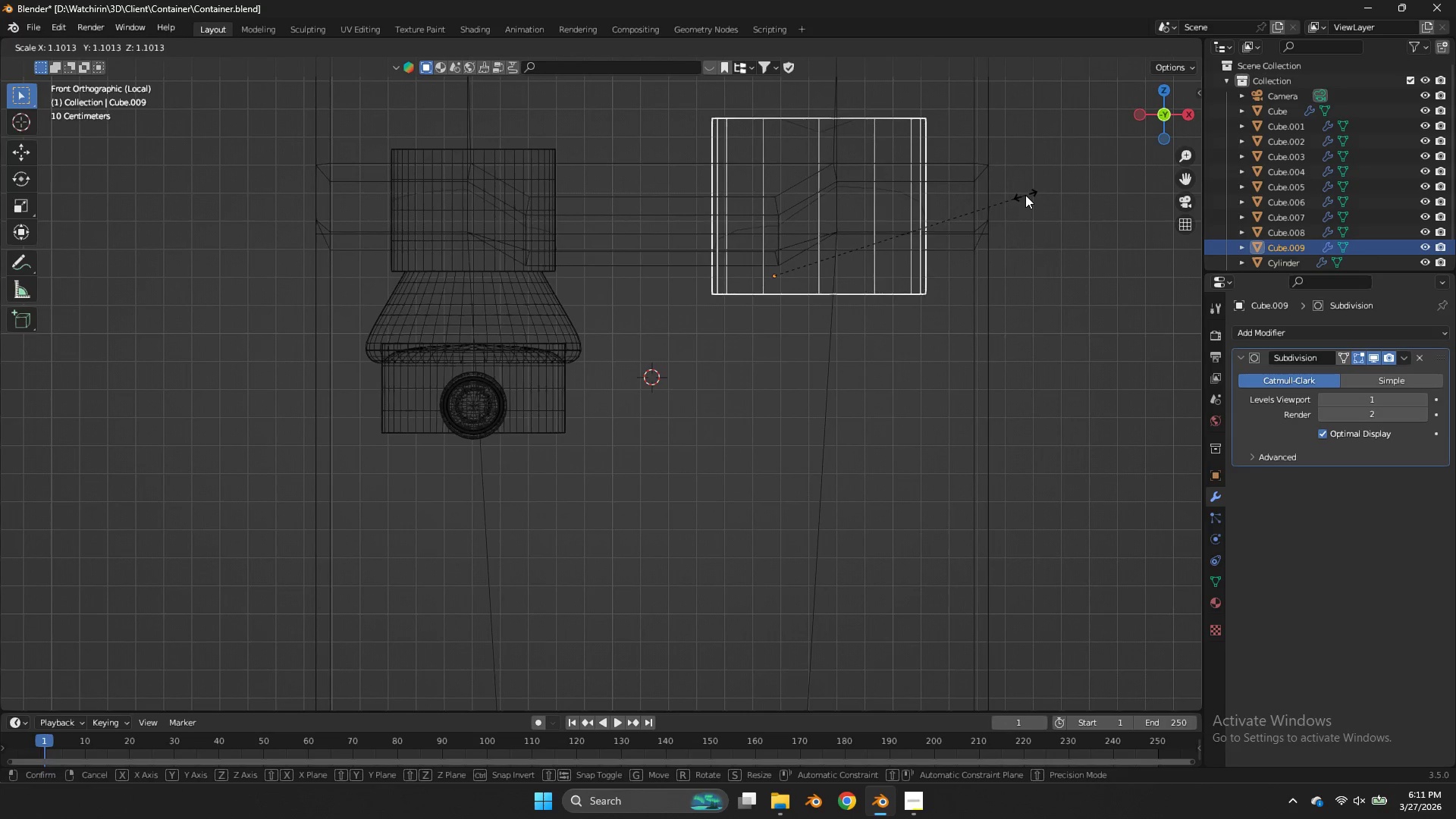 
right_click([1025, 195])
 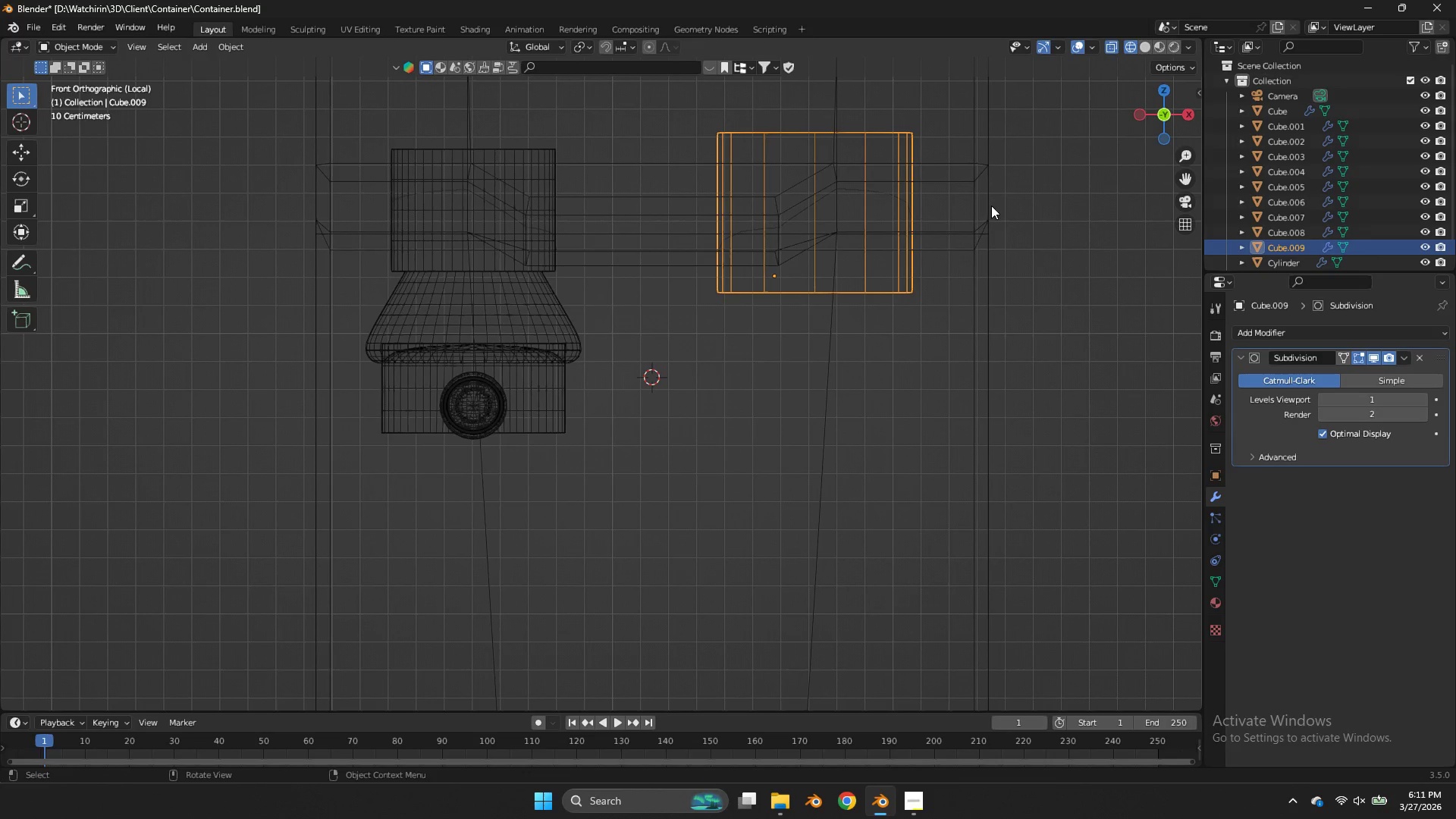 
key(Tab)
type(as)
 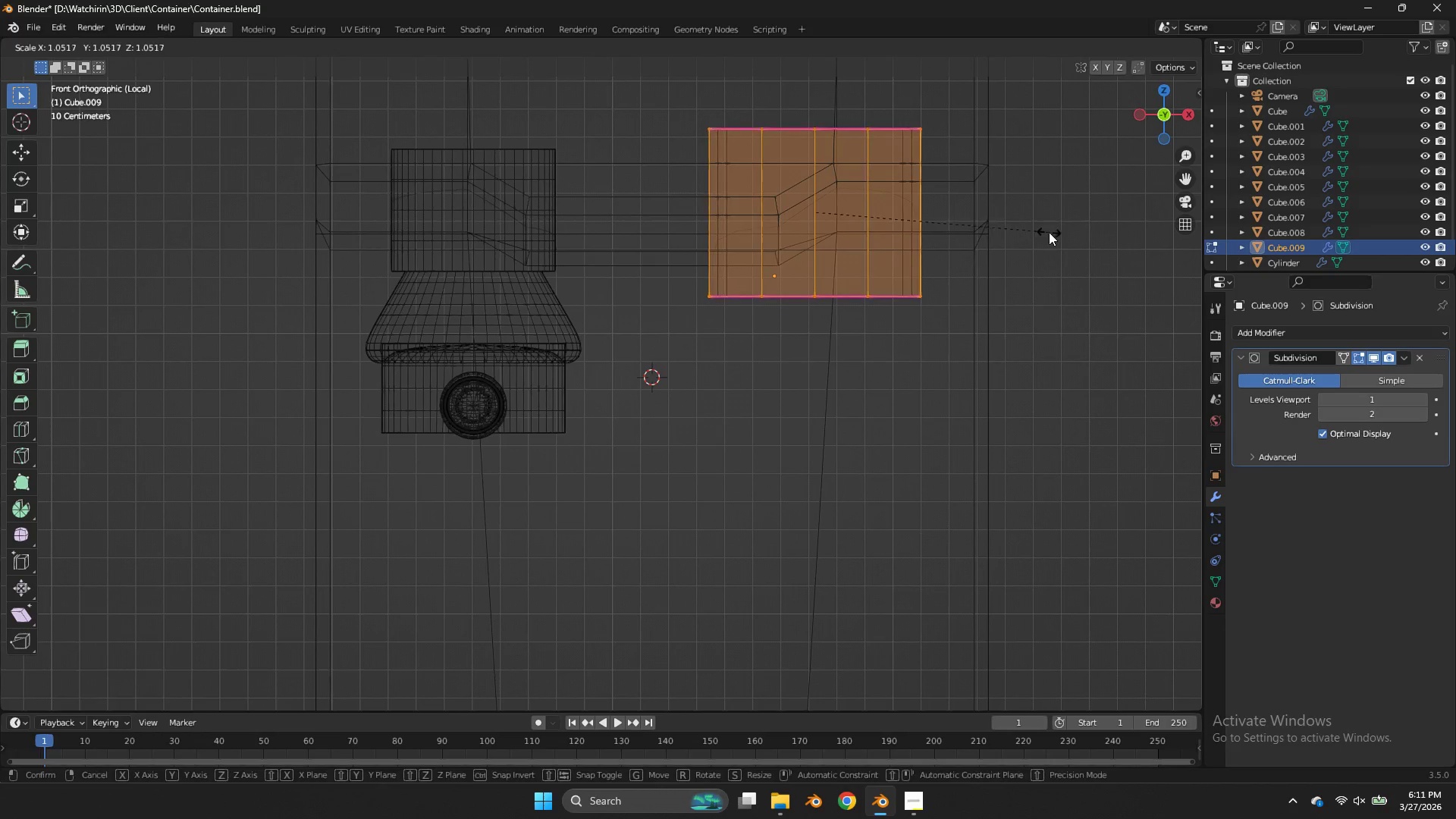 
left_click([1049, 232])
 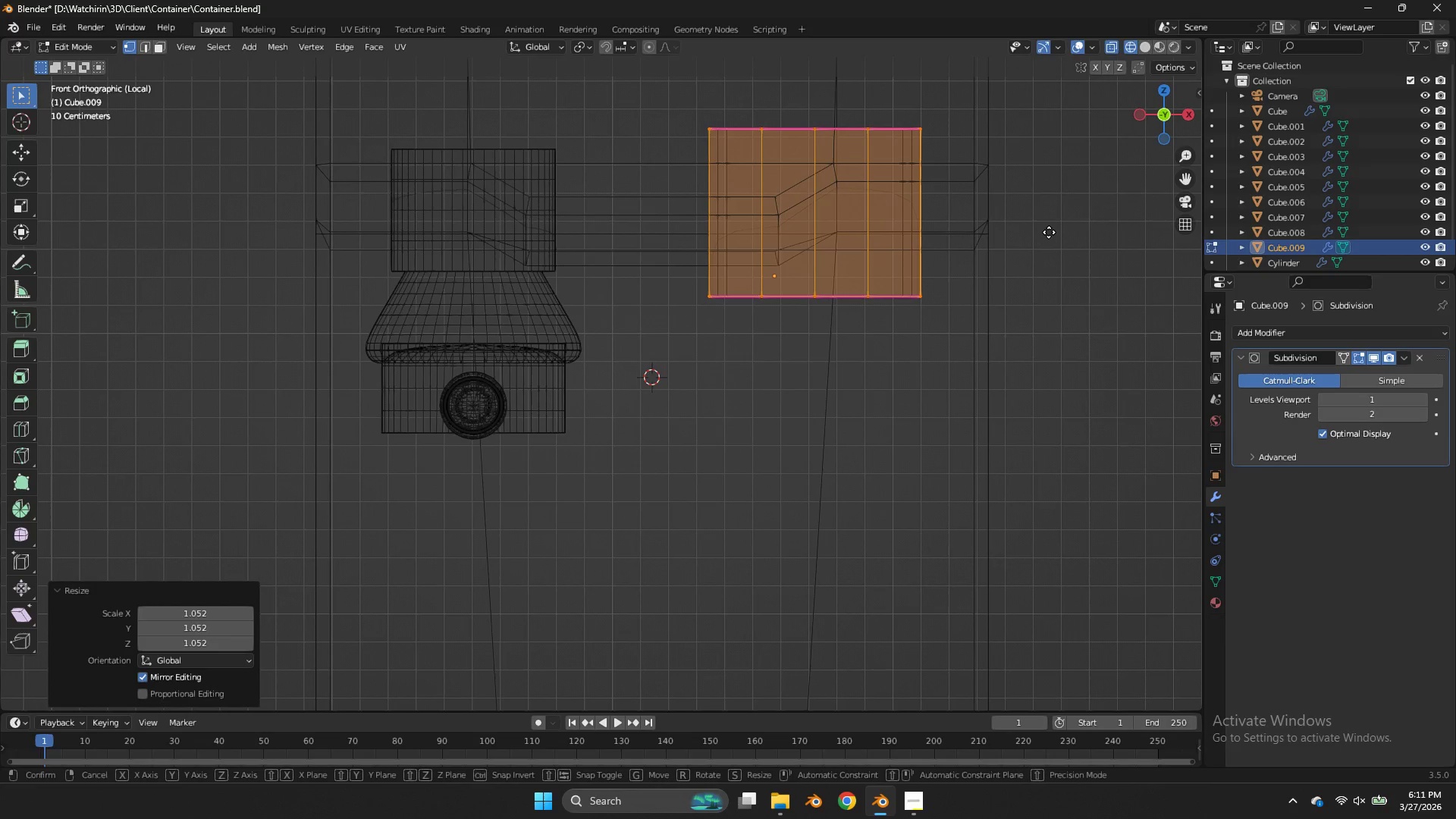 
type(gx)
 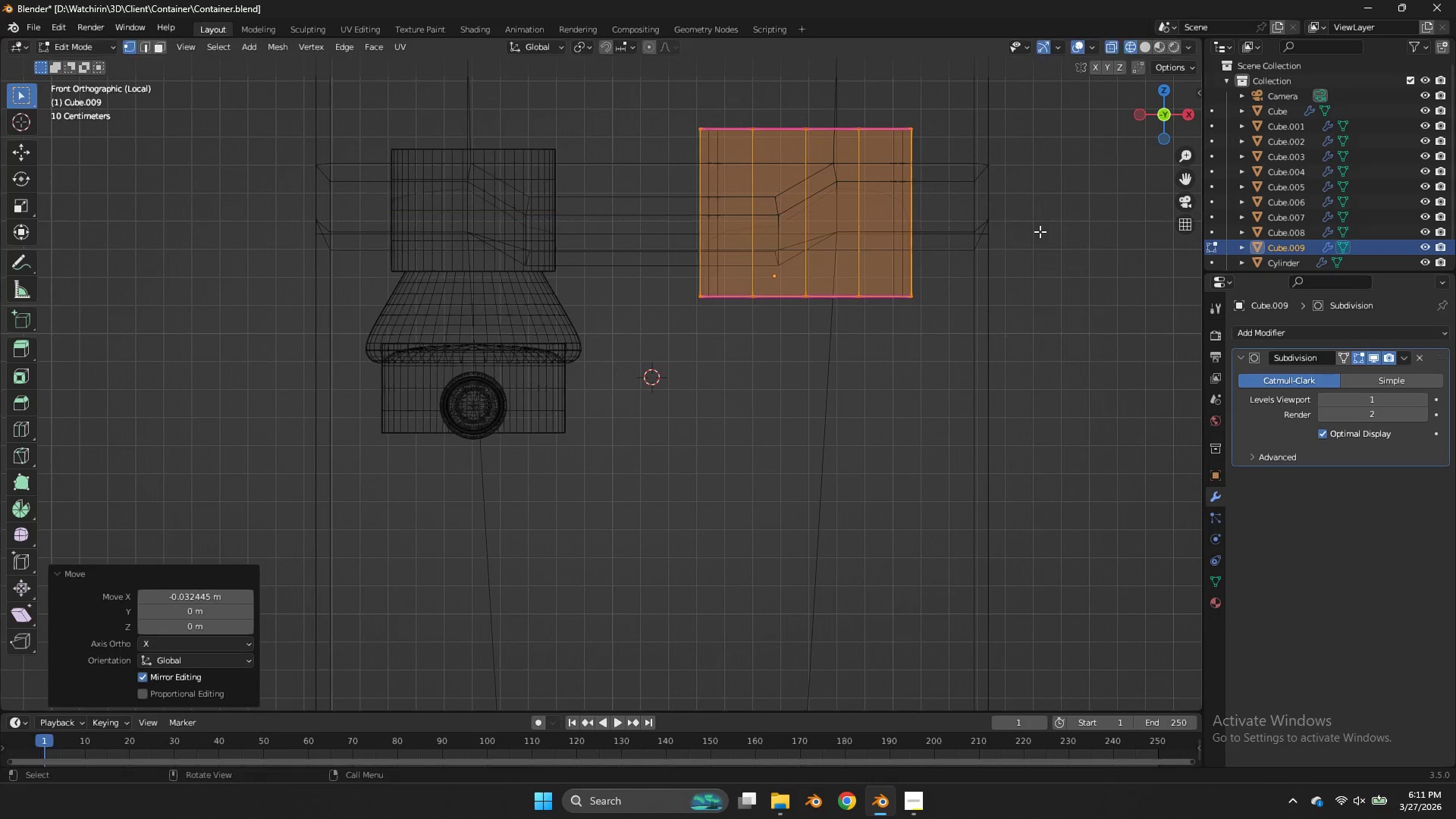 
left_click([1040, 231])
 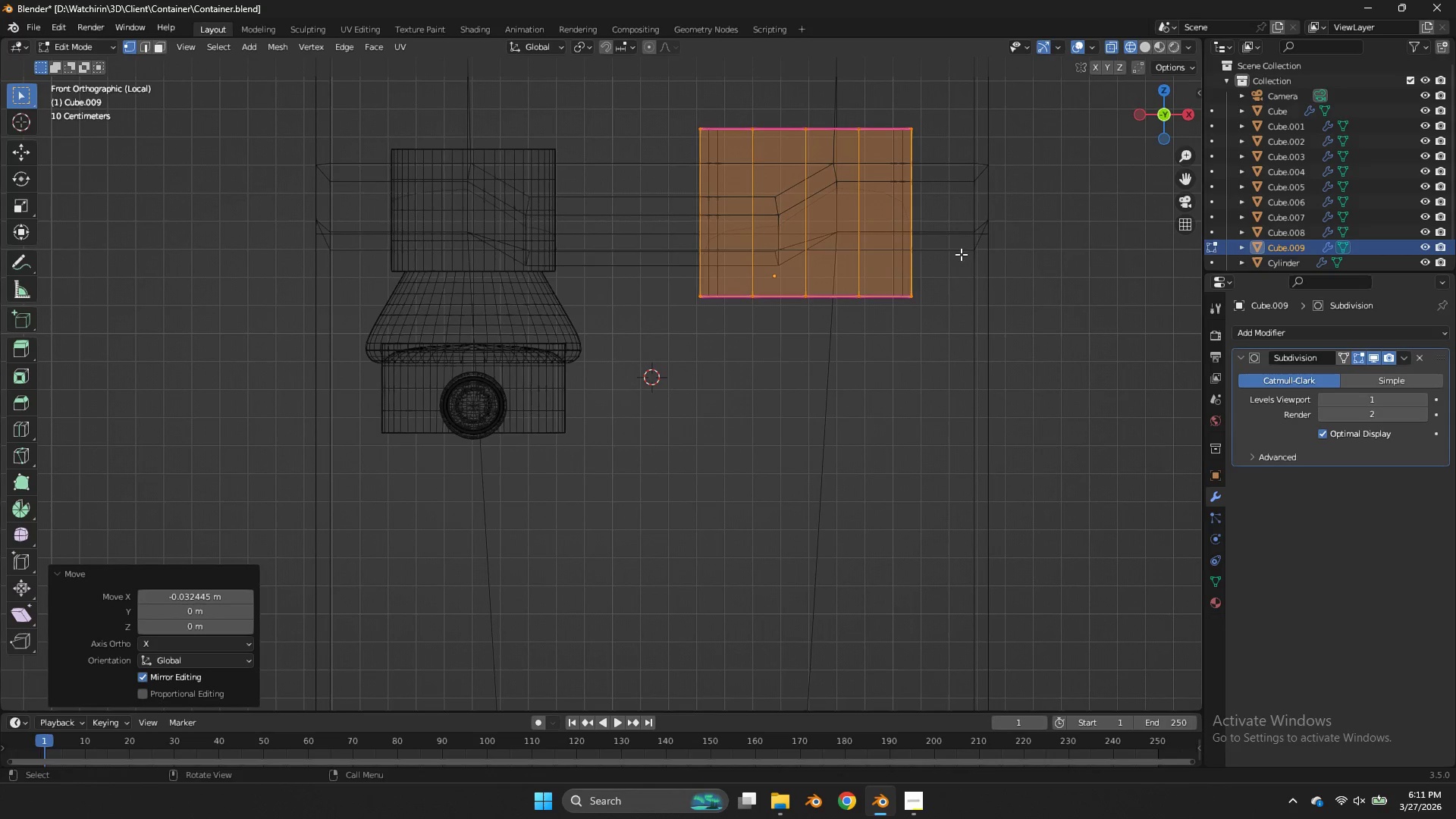 
left_click_drag(start_coordinate=[961, 254], to_coordinate=[657, 354])
 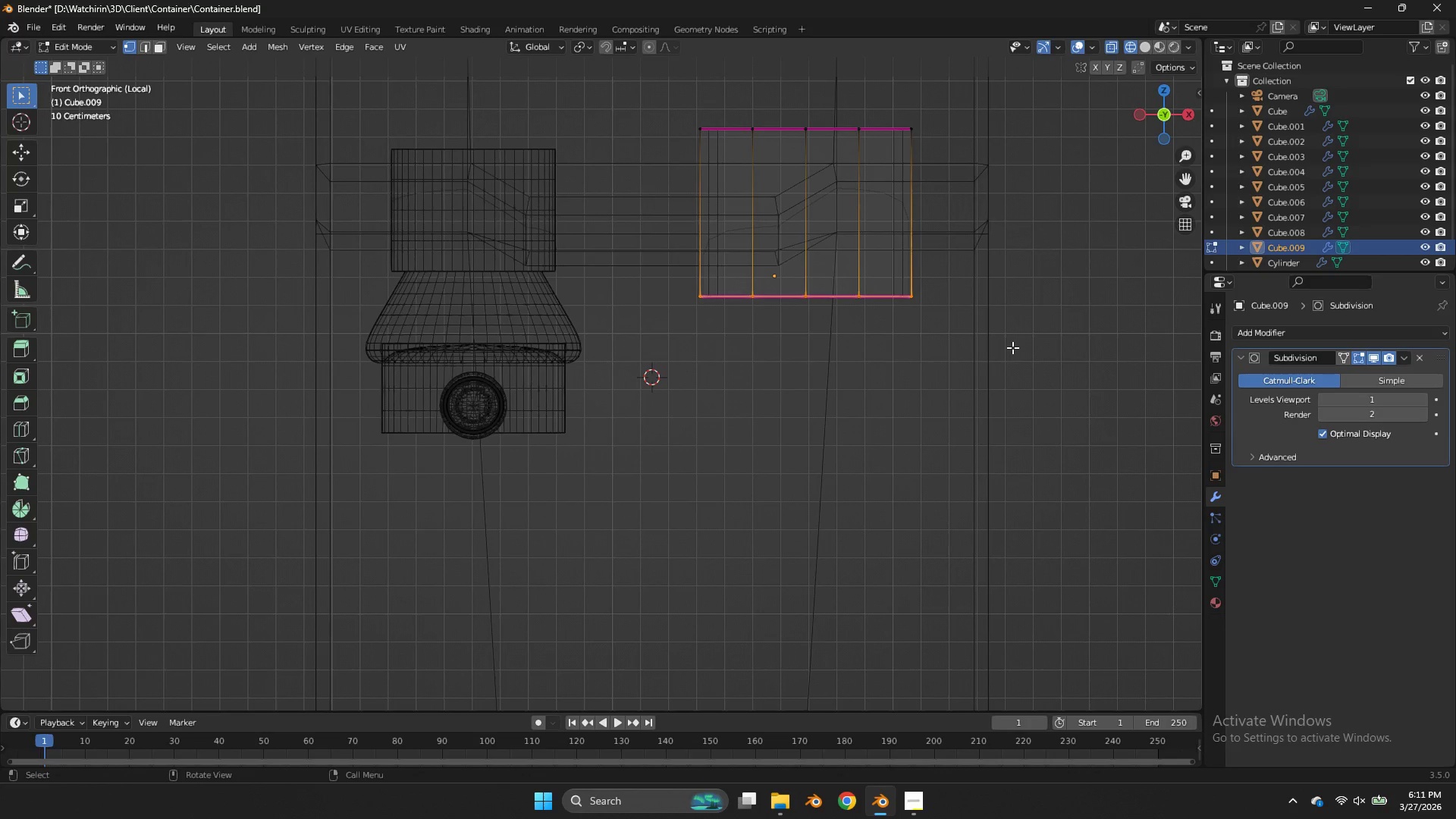 
key(E)
 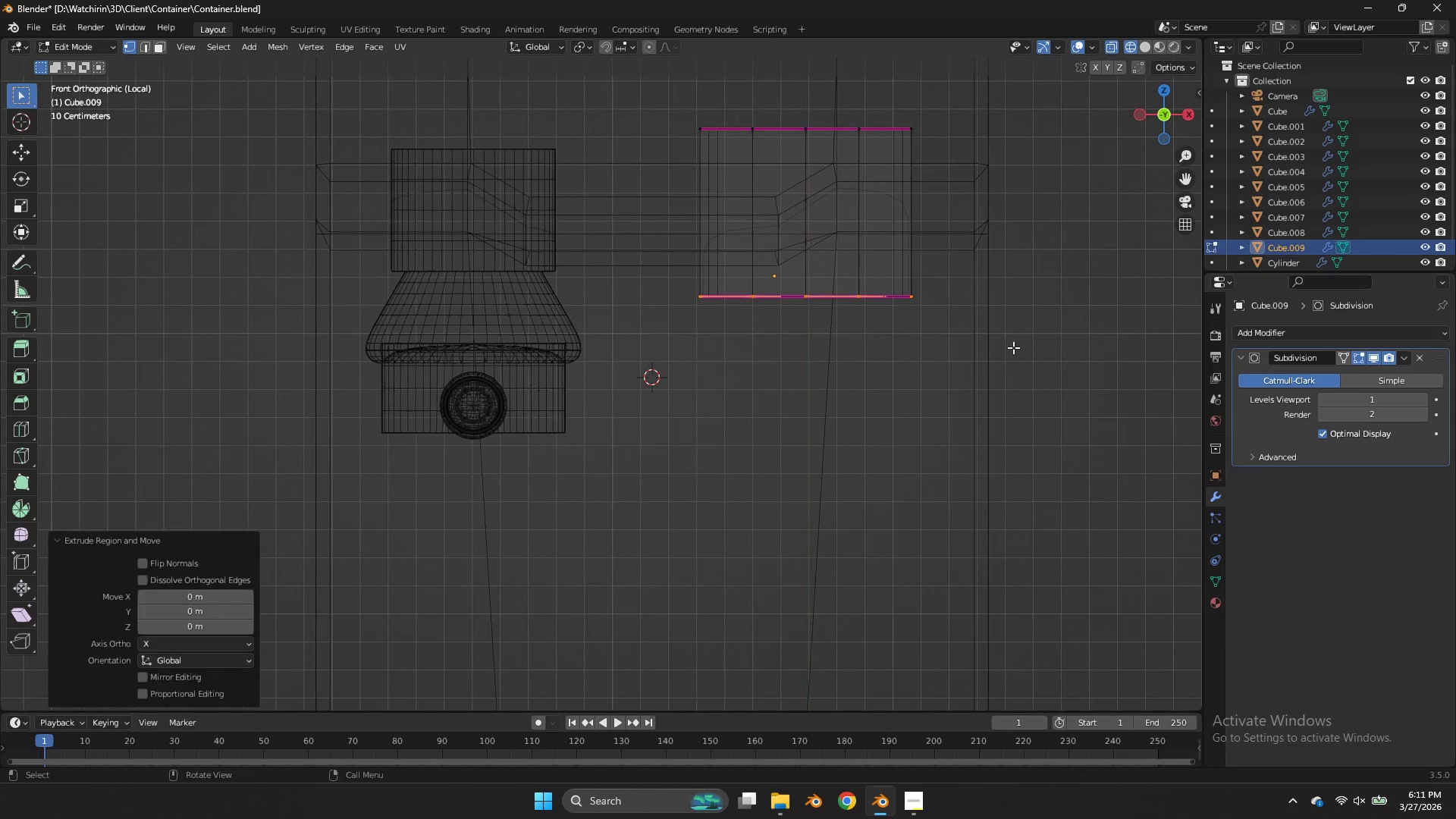 
right_click([1012, 347])
 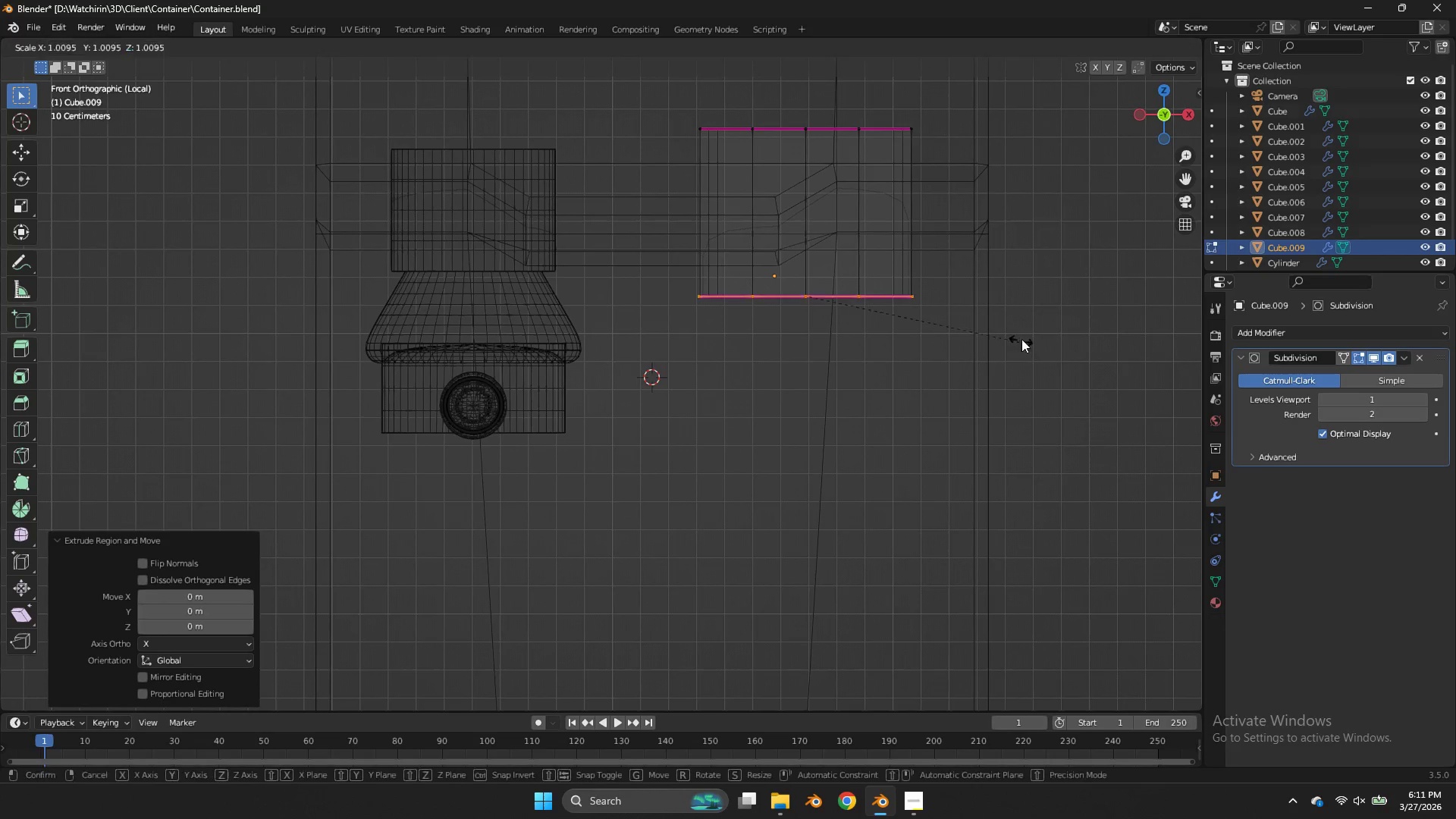 
key(S)
 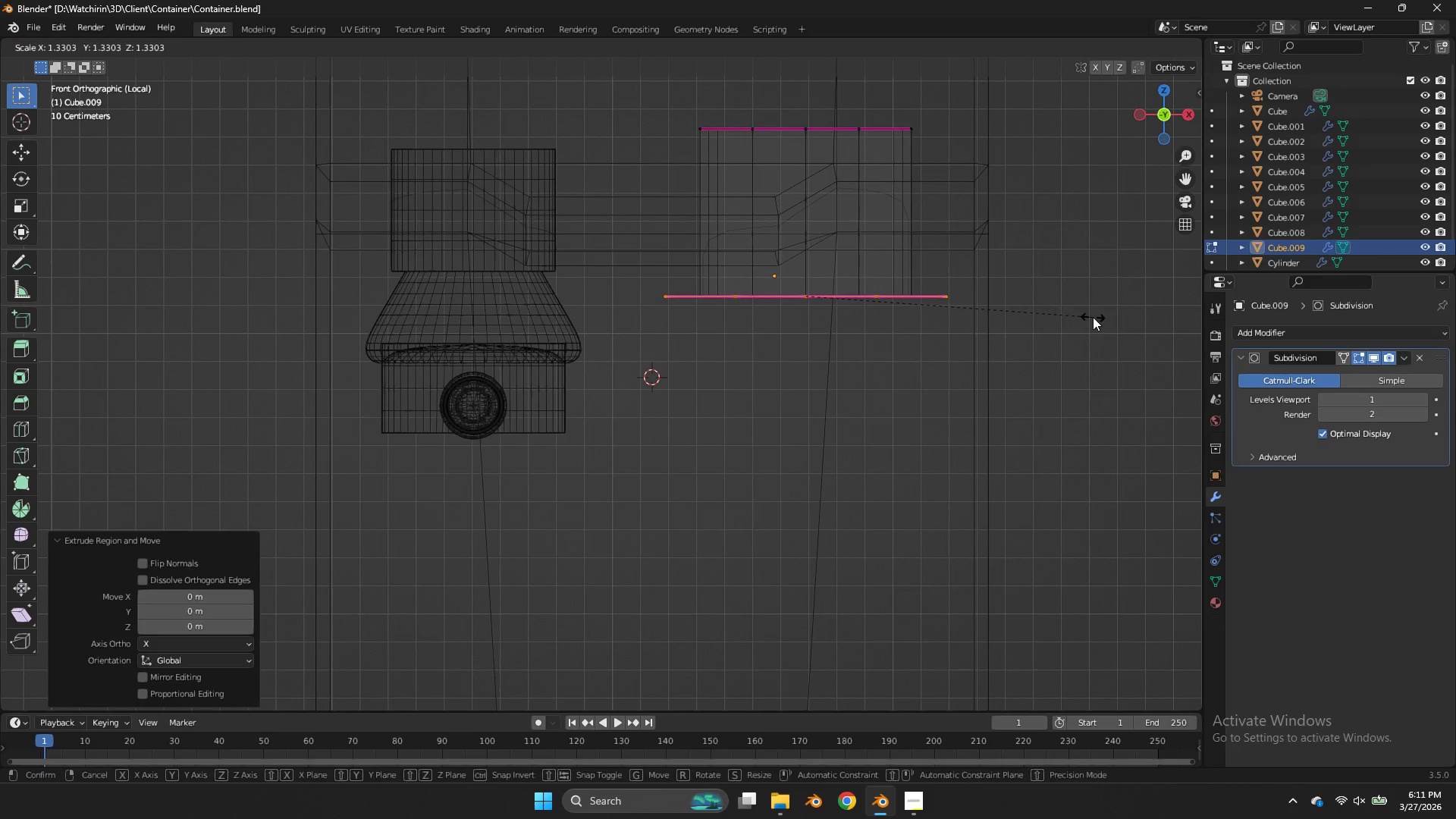 
left_click([1093, 317])
 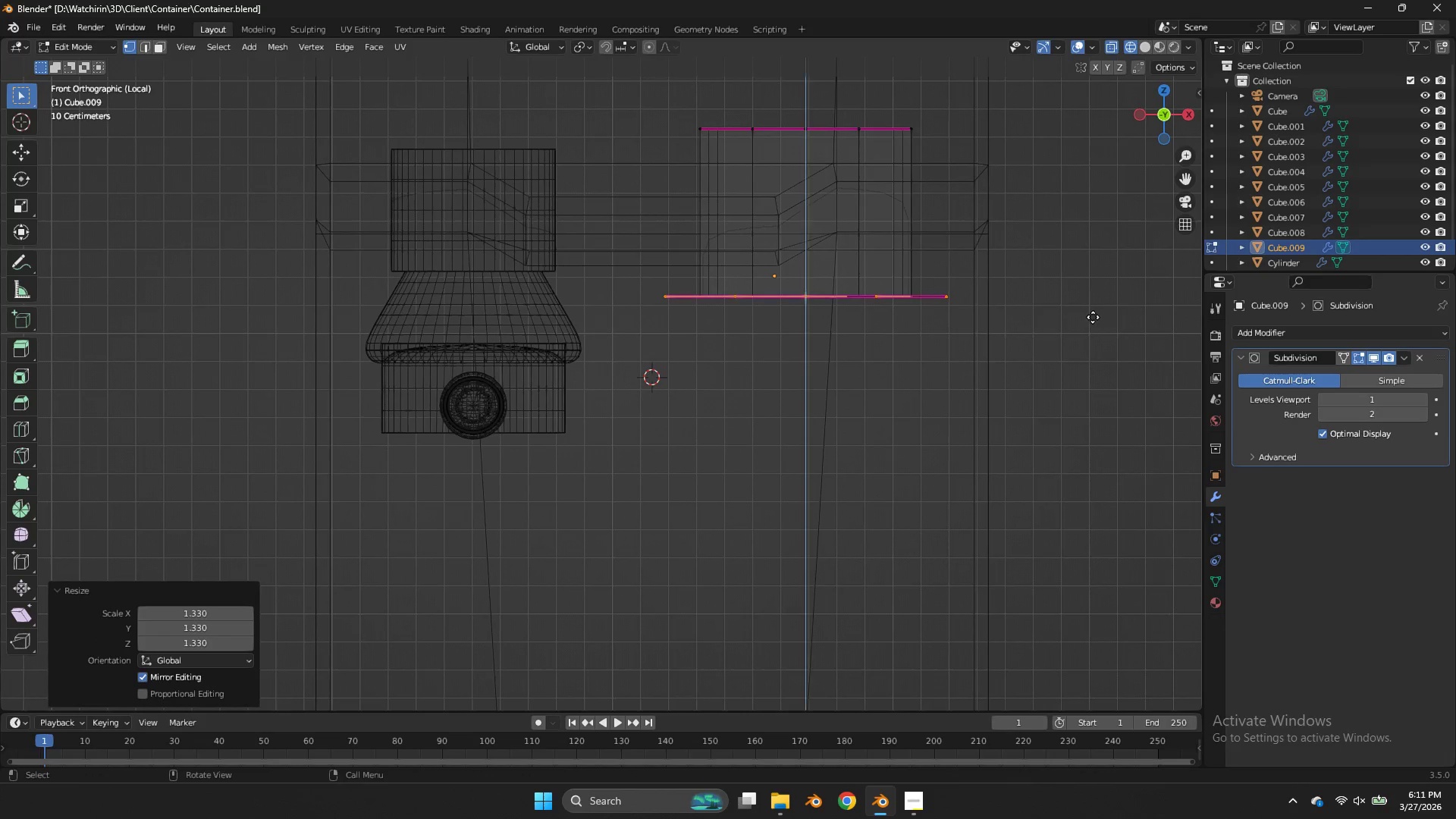 
type(ez)
 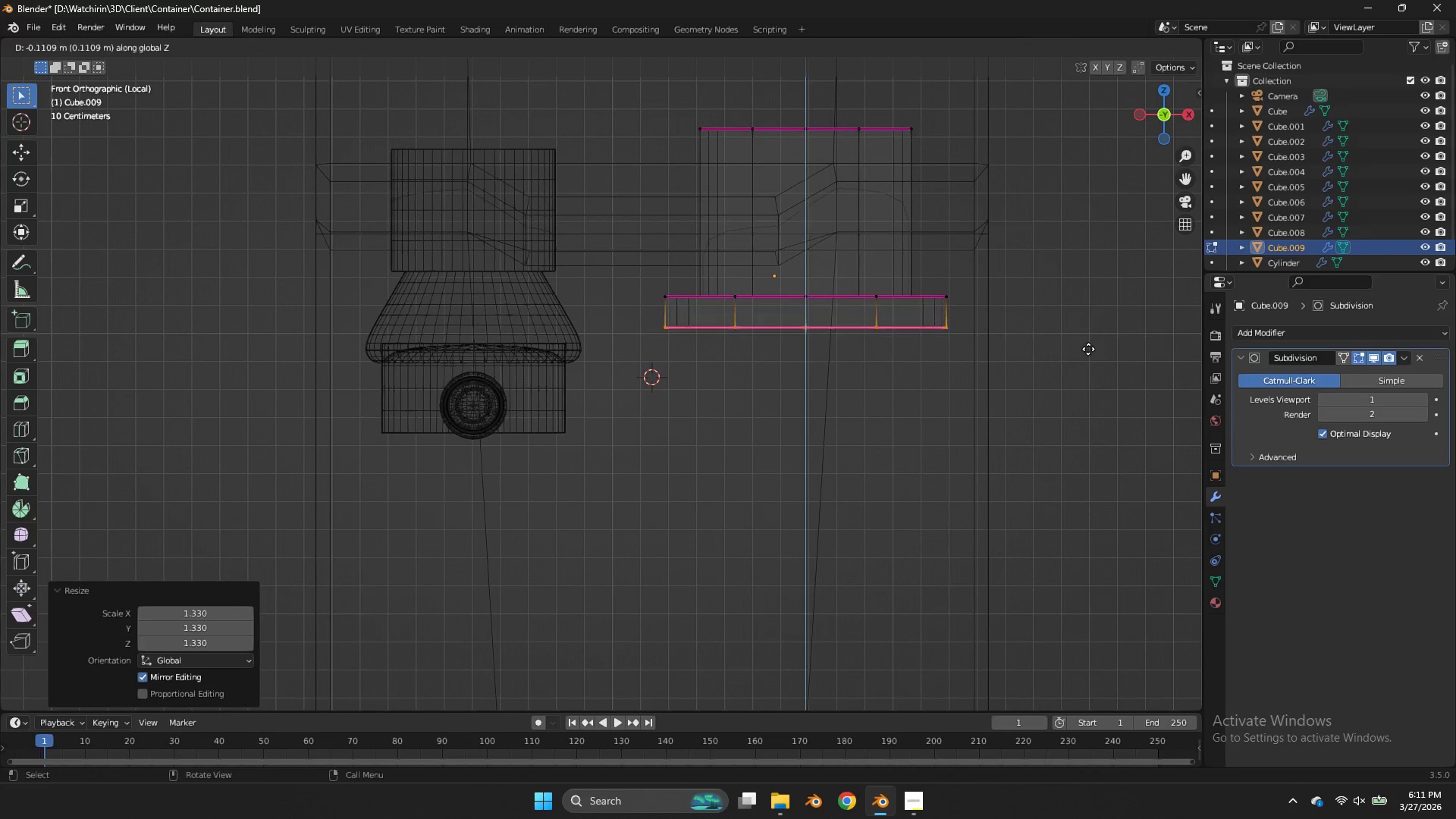 
key(Z)
 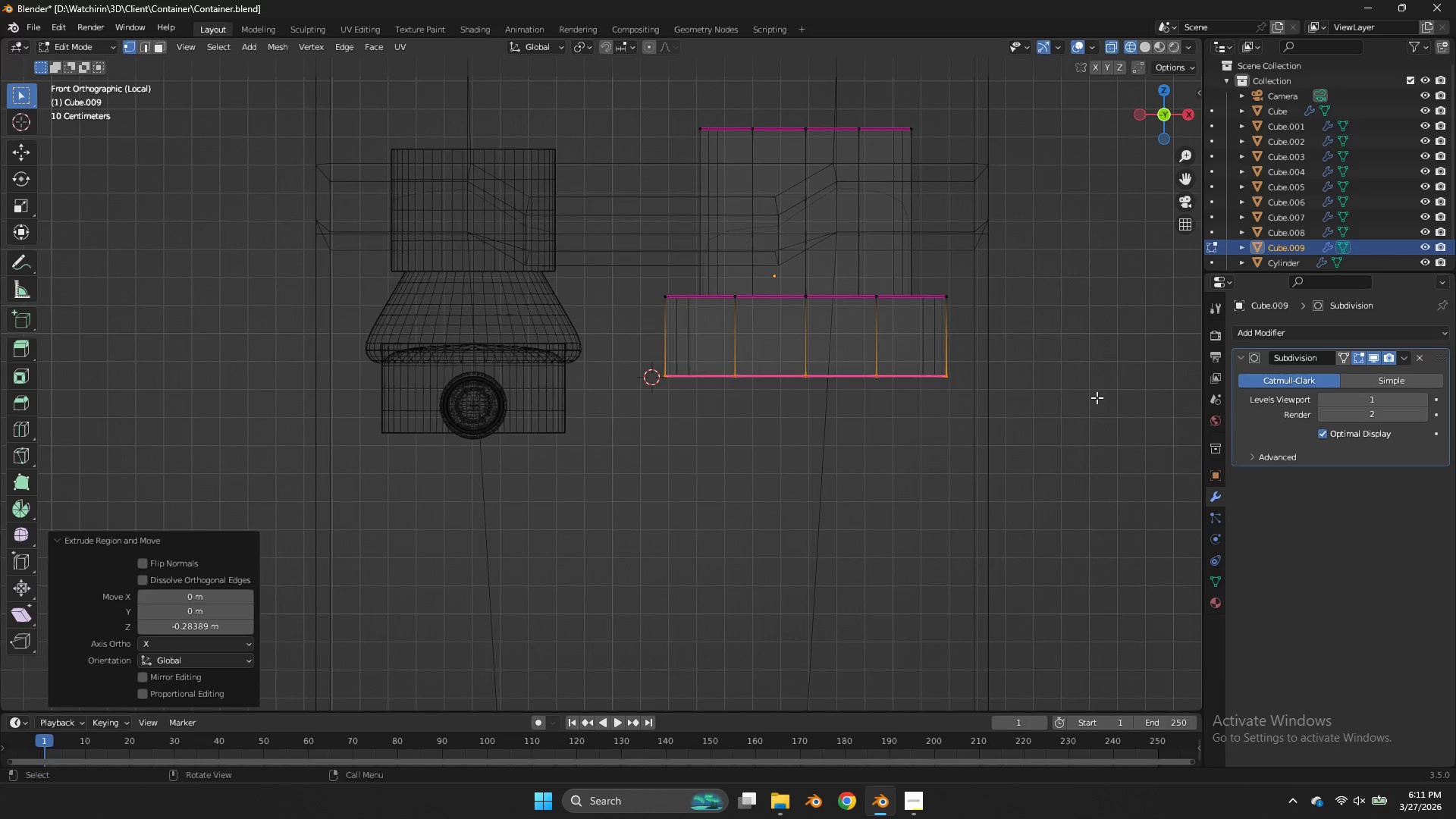 
left_click_drag(start_coordinate=[1166, 109], to_coordinate=[1158, 143])
 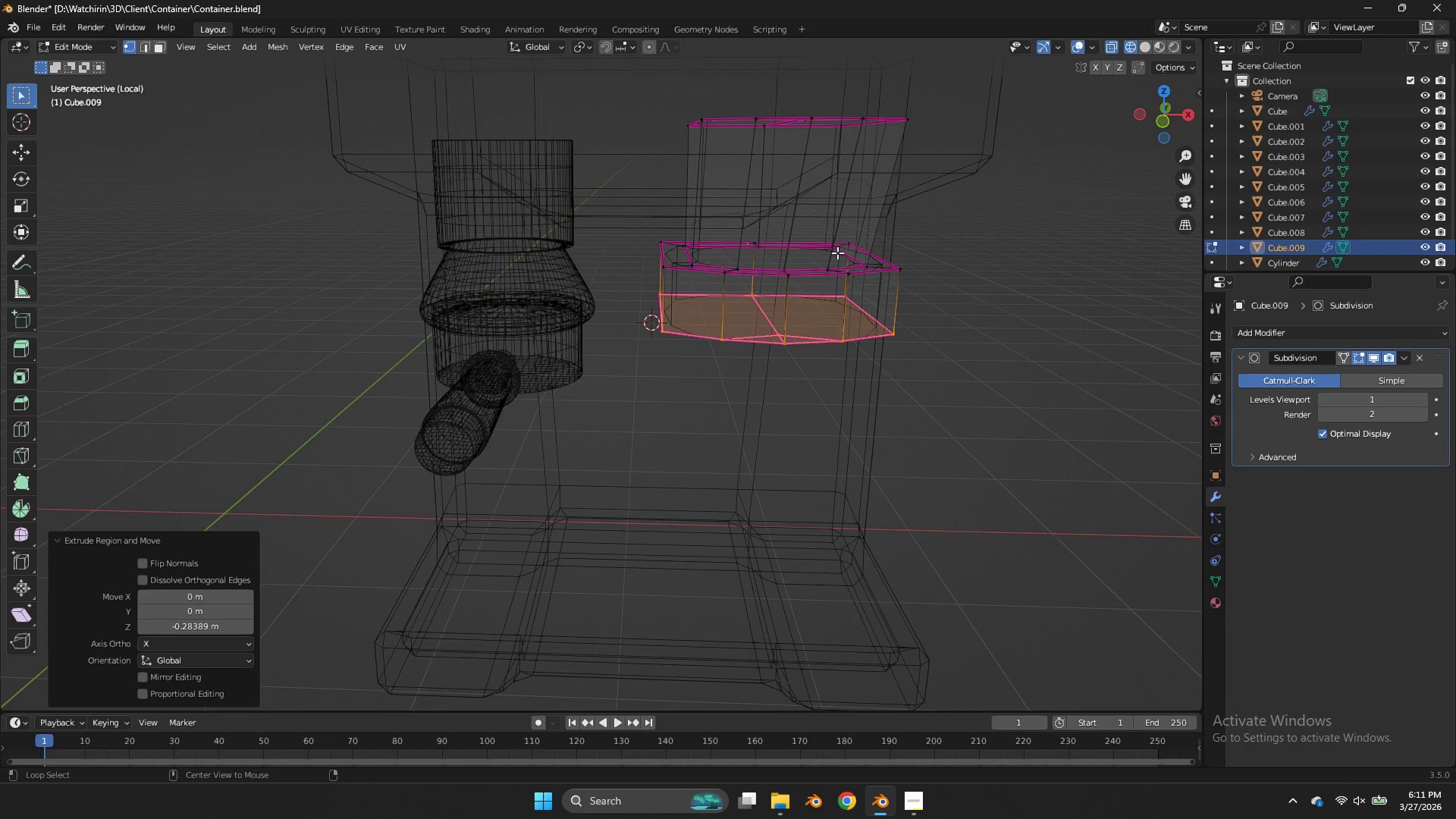 
hold_key(key=AltLeft, duration=0.94)
left_click([813, 278])
 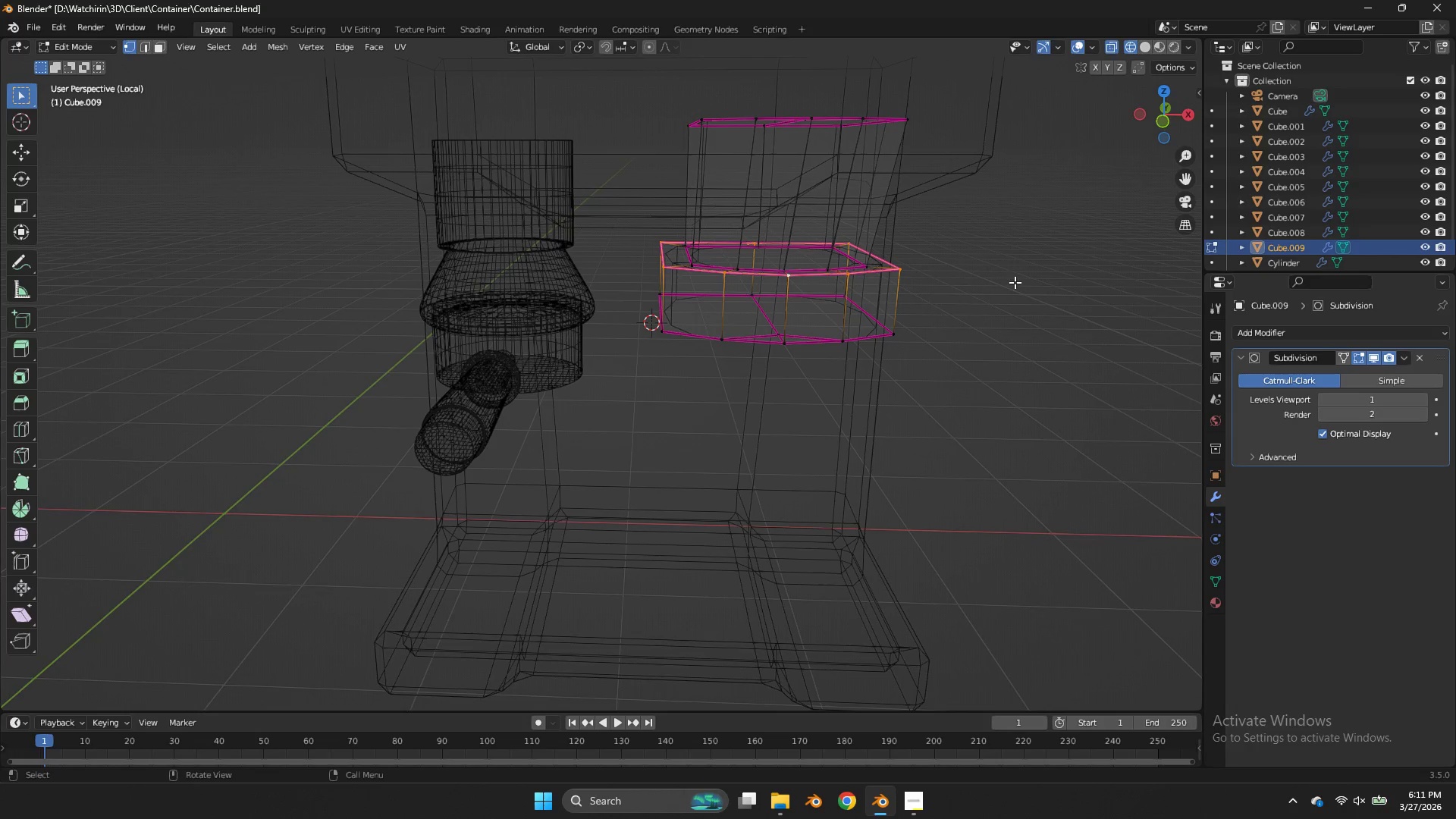 
type(zgz)
 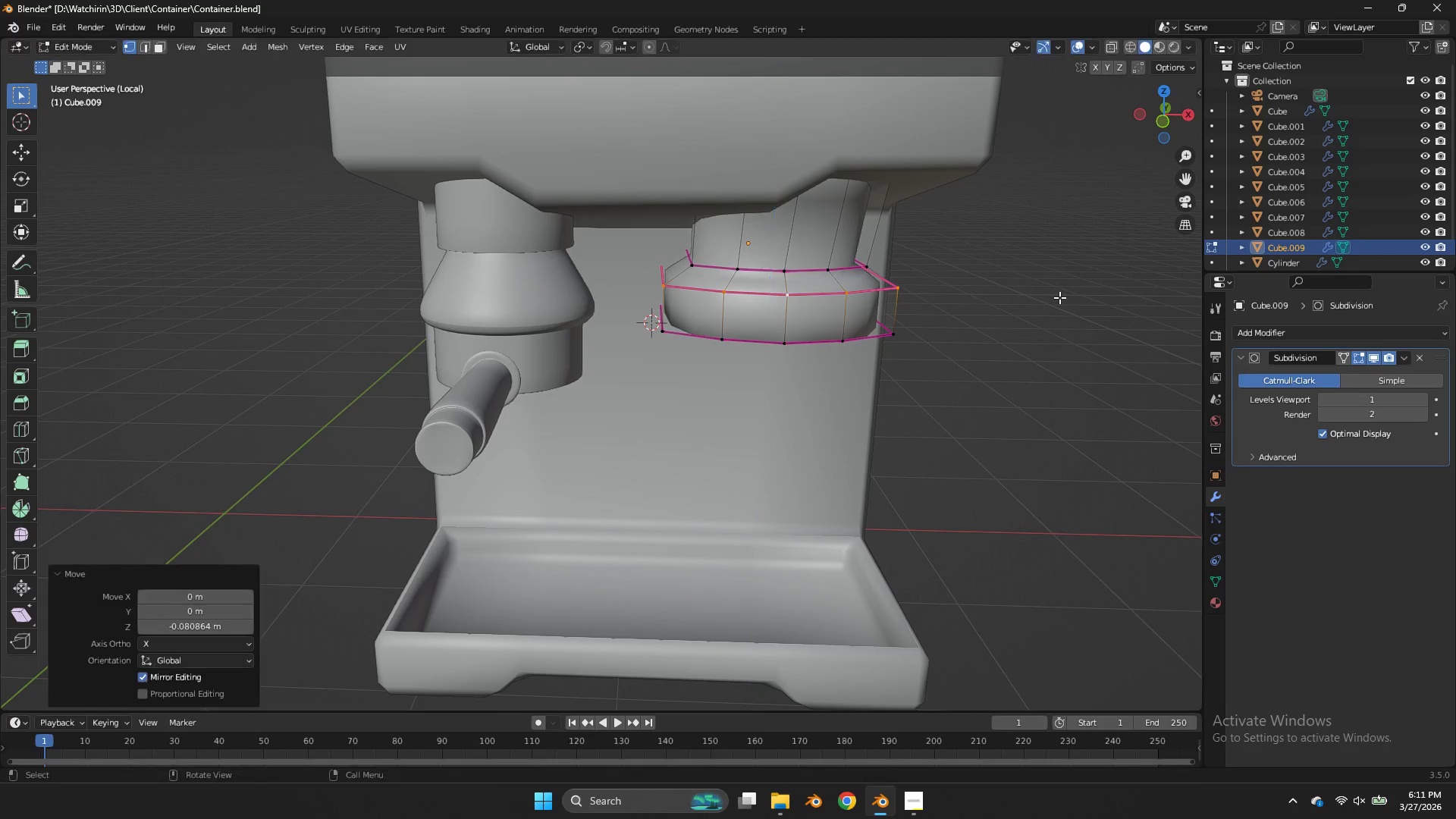 
key(Tab)
 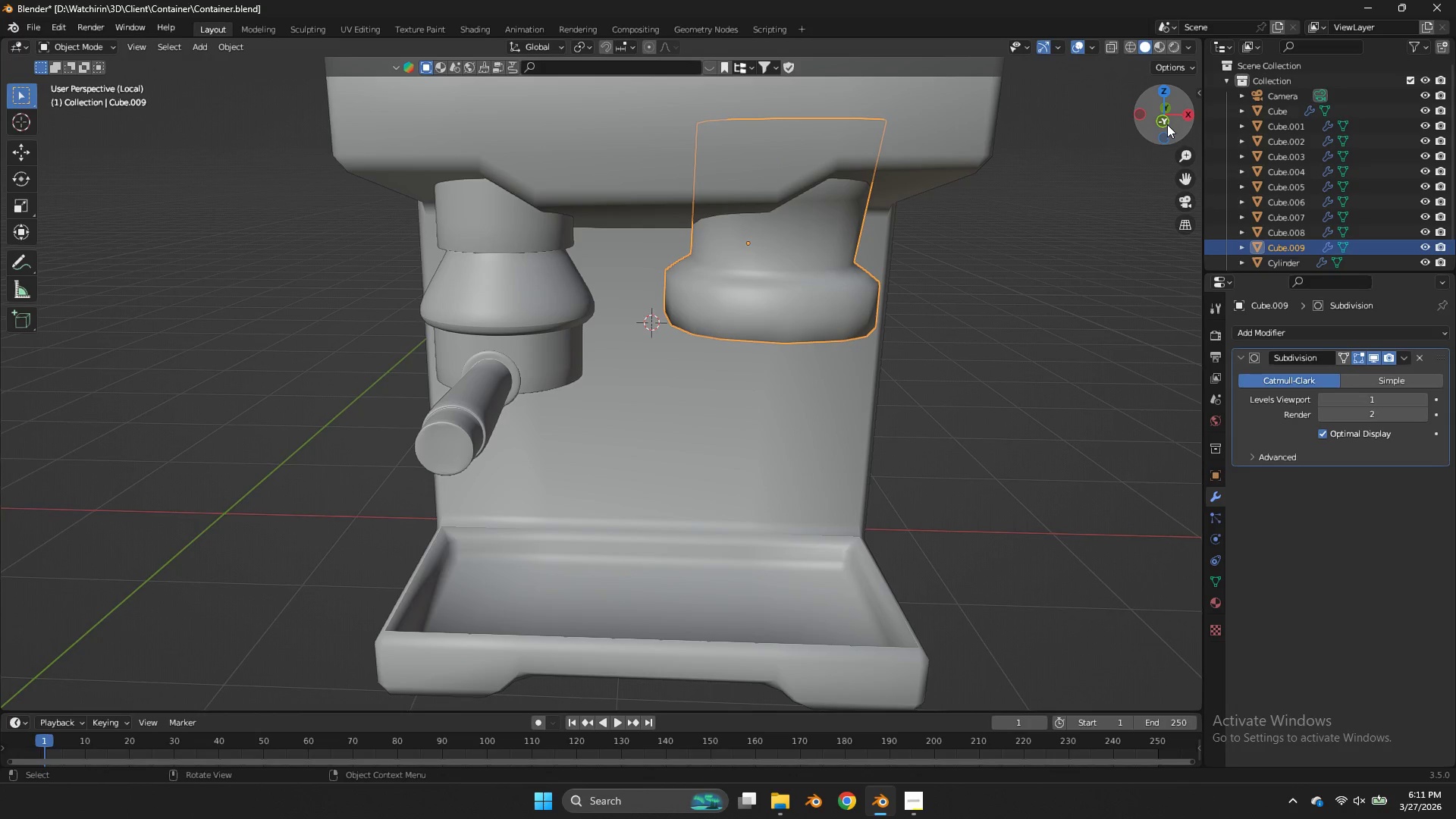 
left_click([1164, 124])
 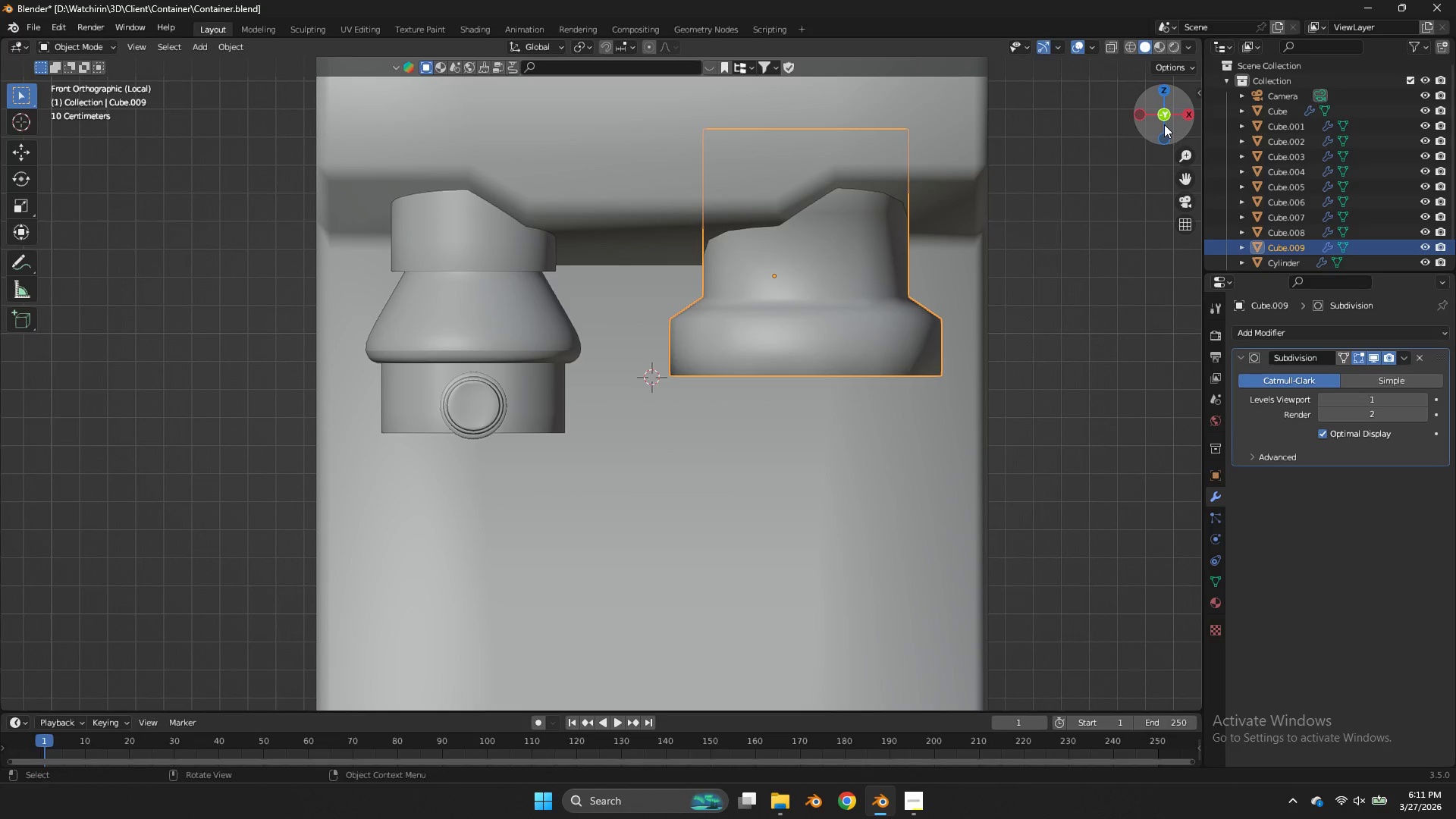 
key(Tab)
 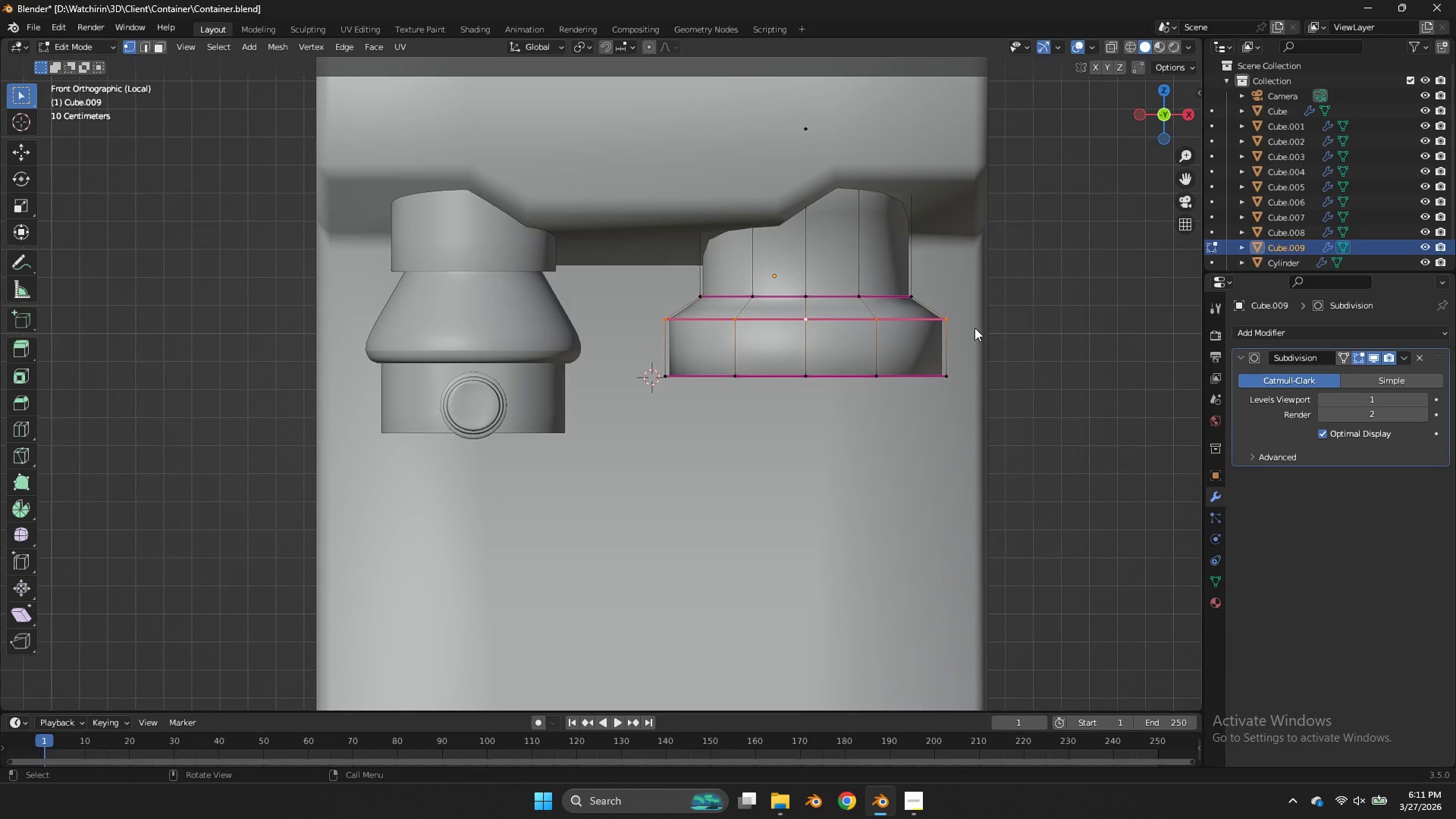 
type(zgz)
 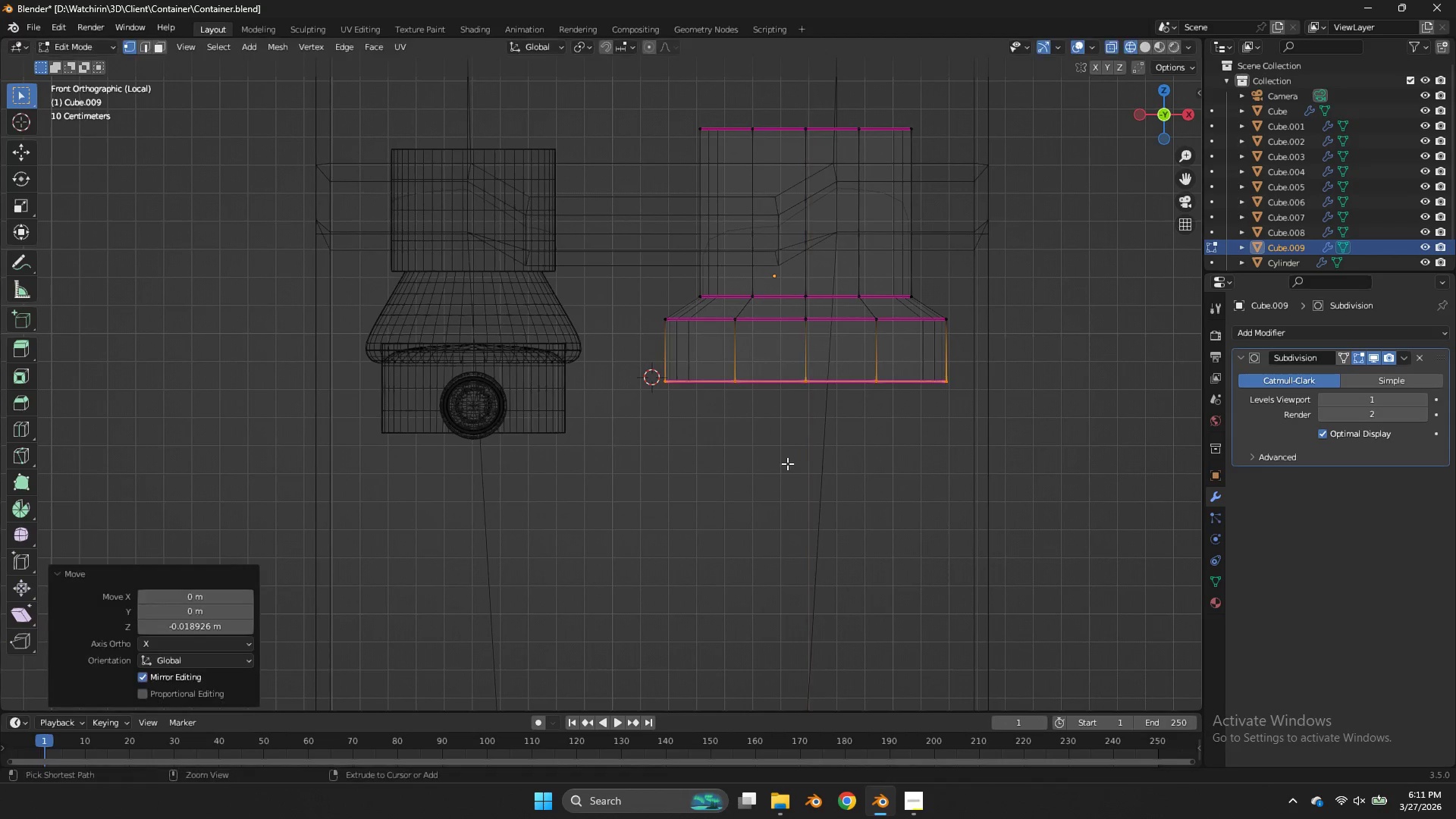 
left_click_drag(start_coordinate=[985, 342], to_coordinate=[557, 457])
 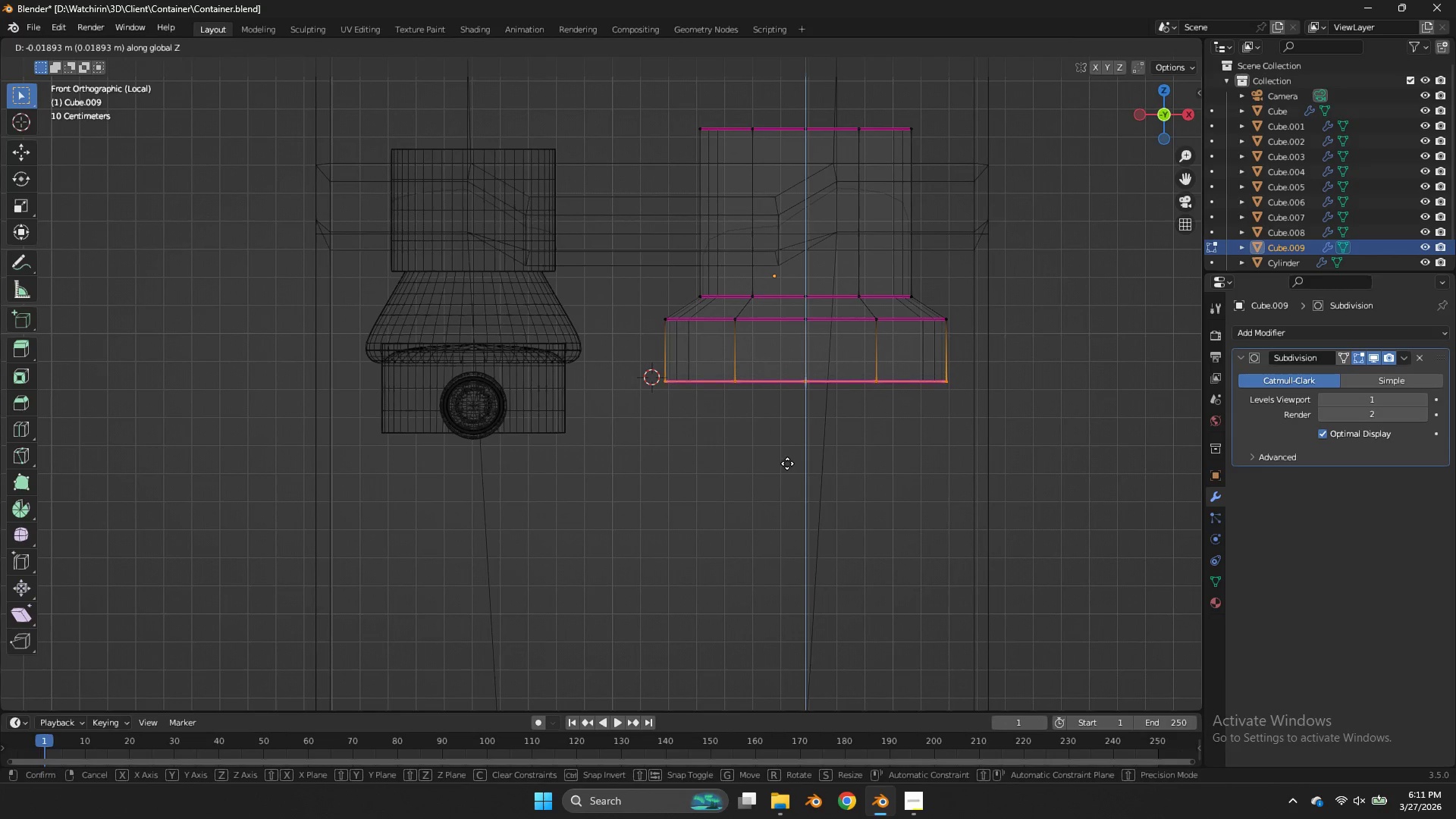 
left_click([787, 463])
 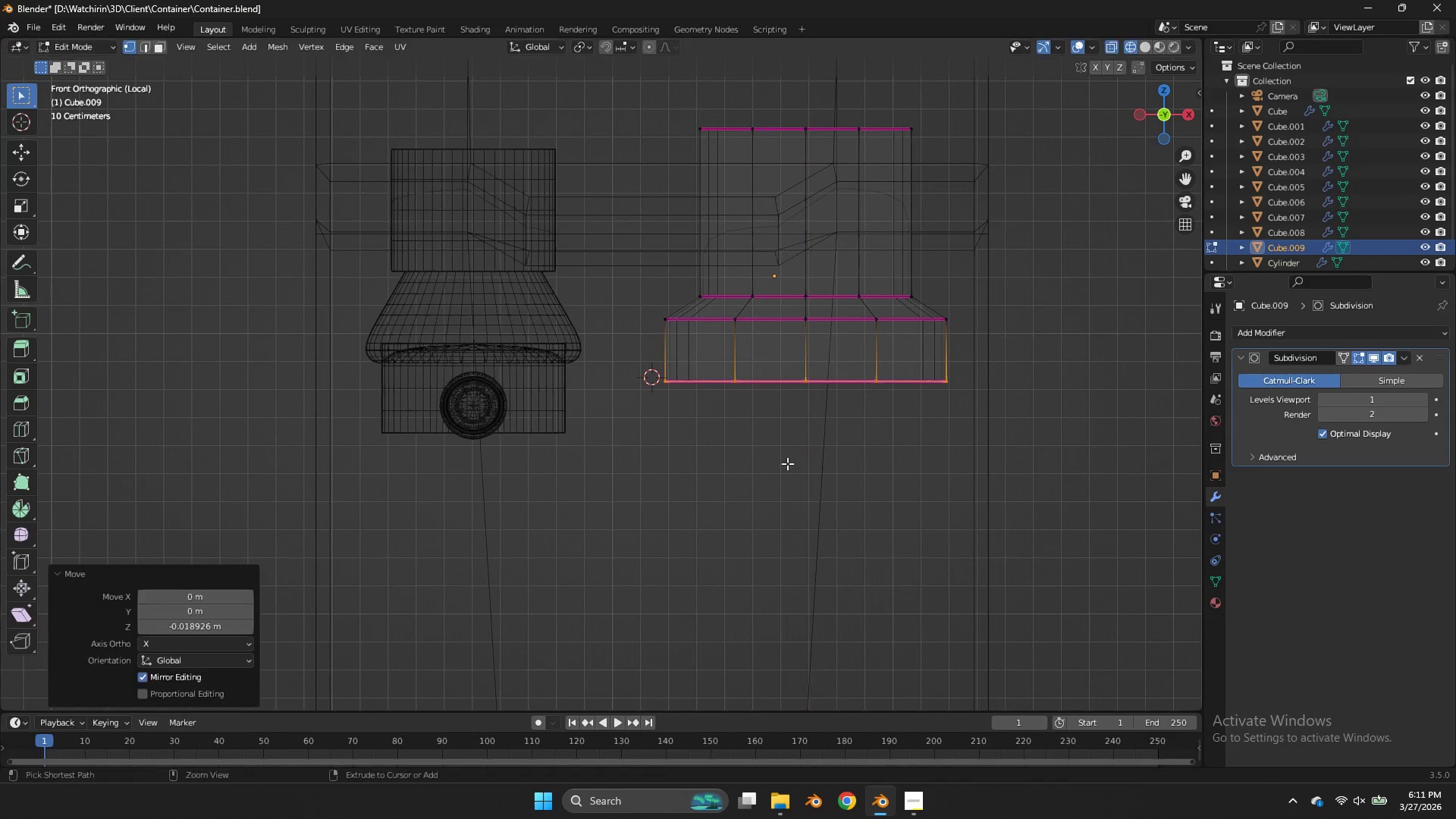 
key(Control+S)
 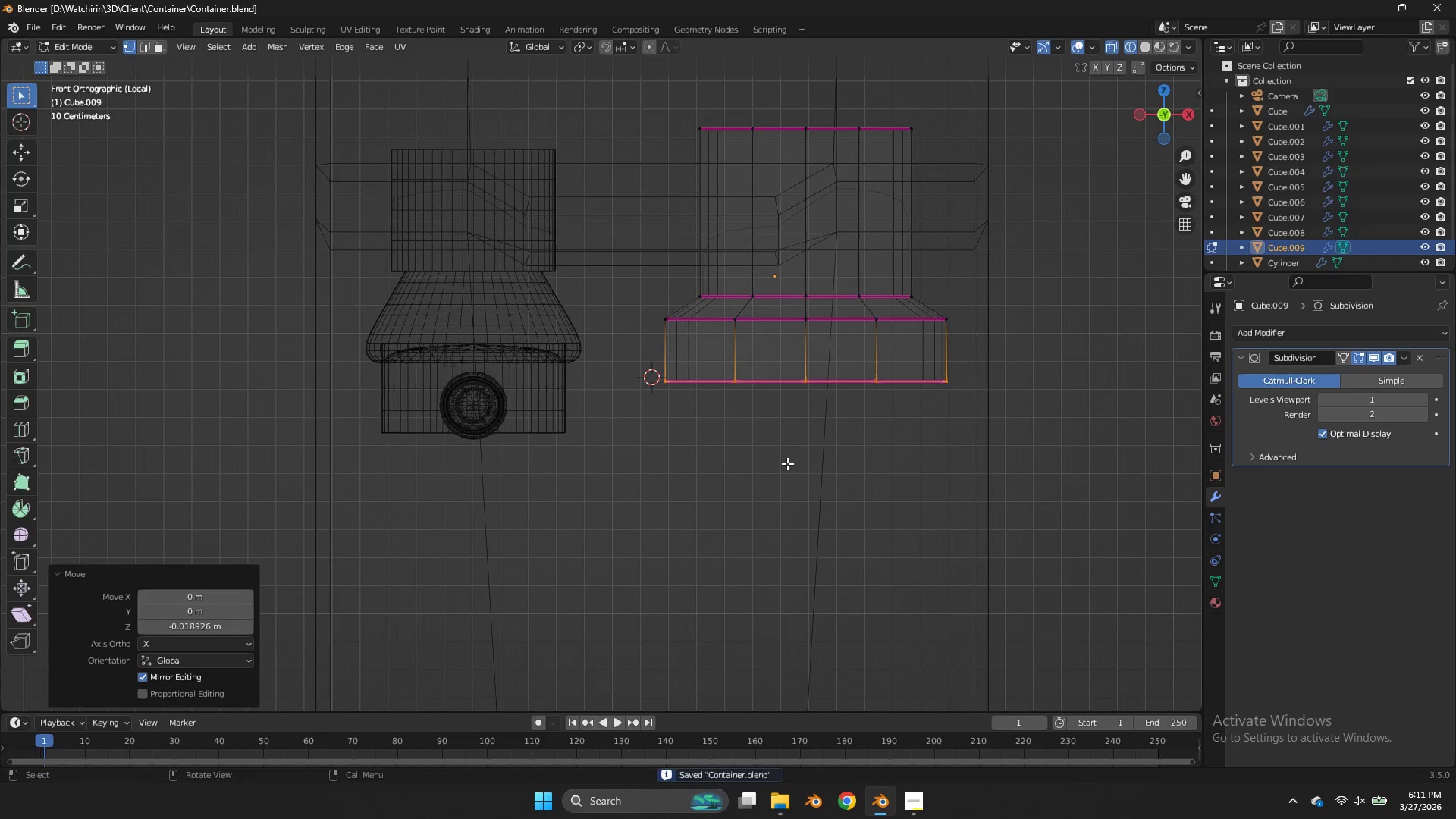 
key(Tab)
 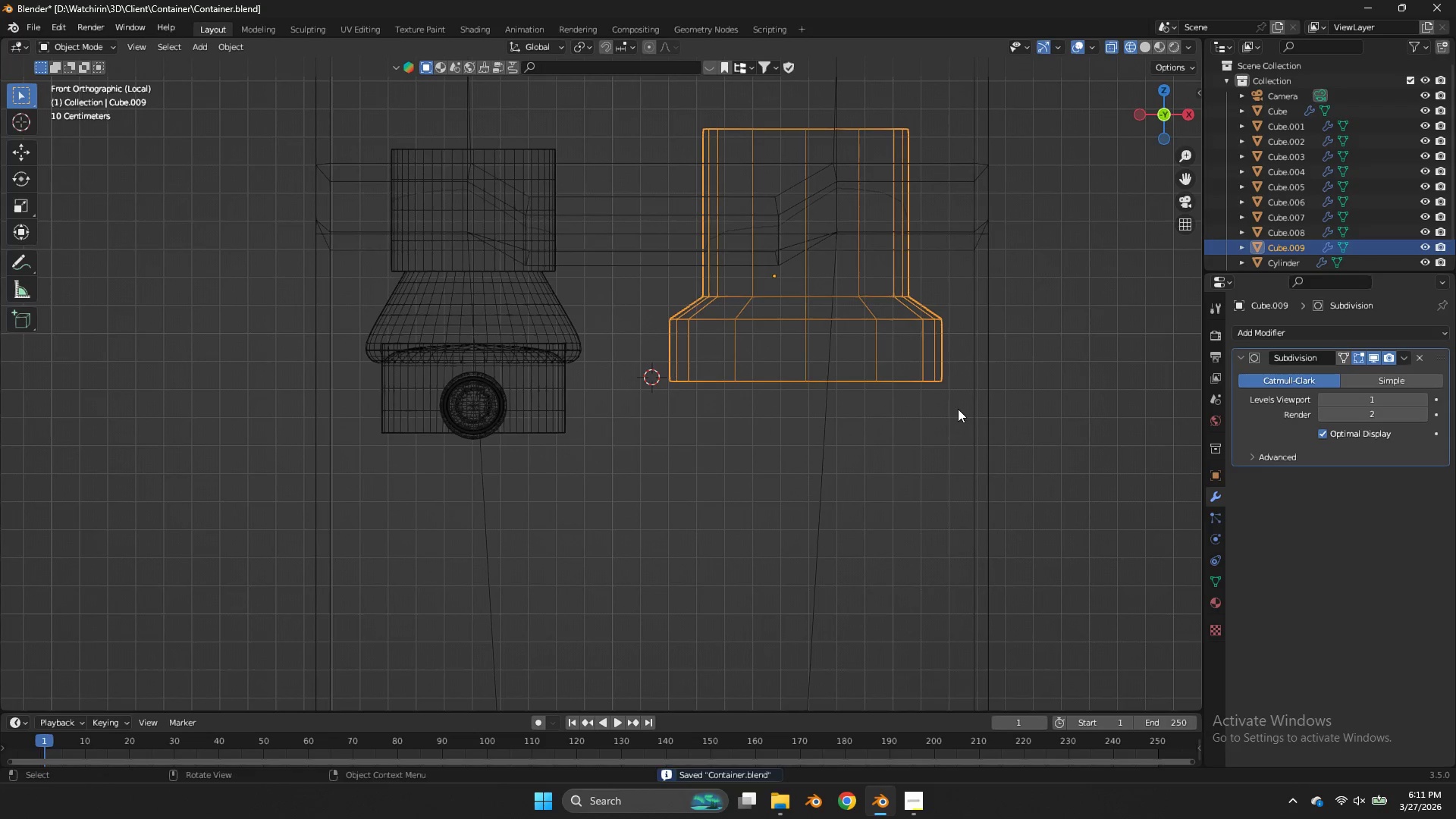 
key(Z)
 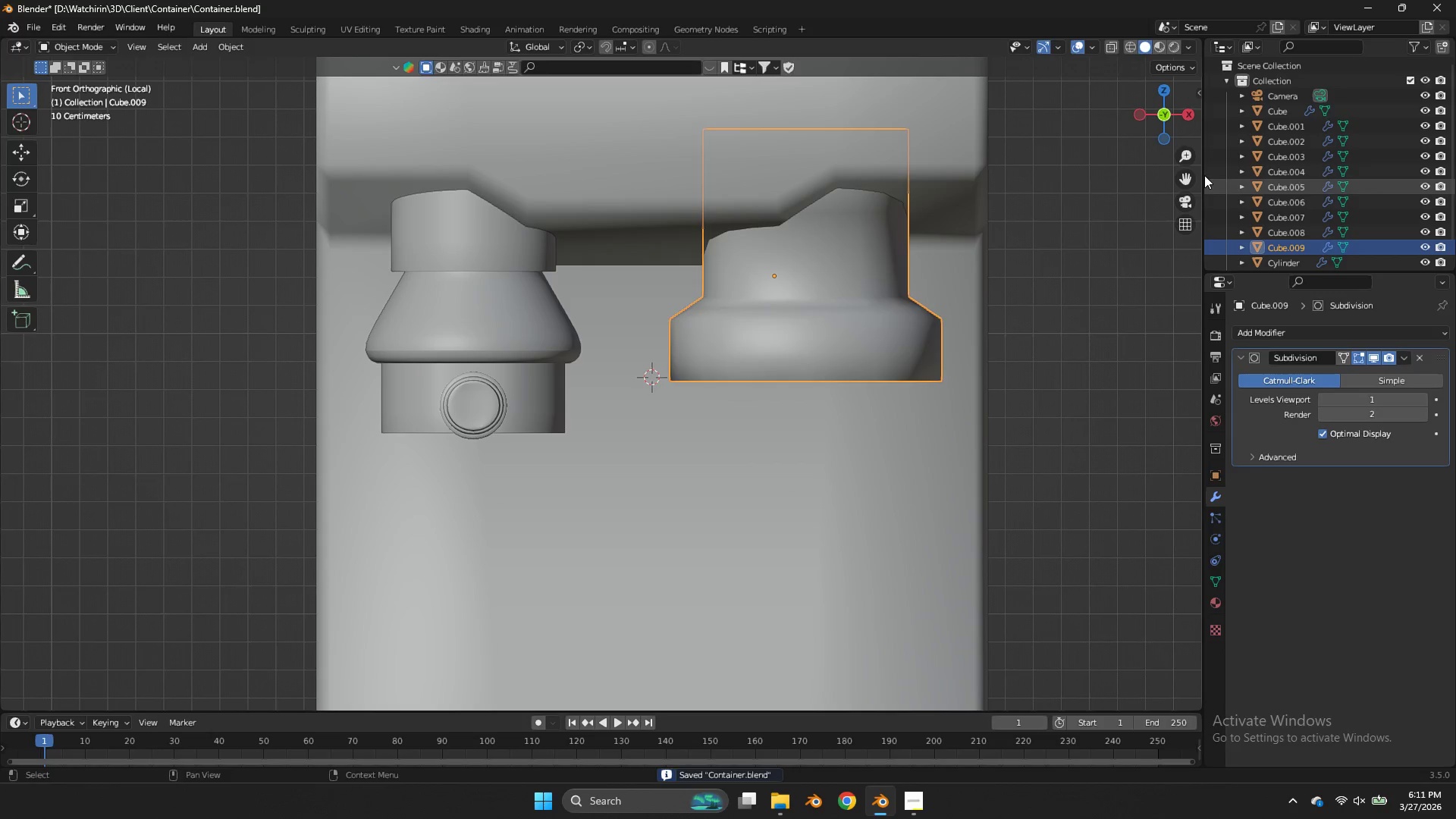 
key(Tab)
 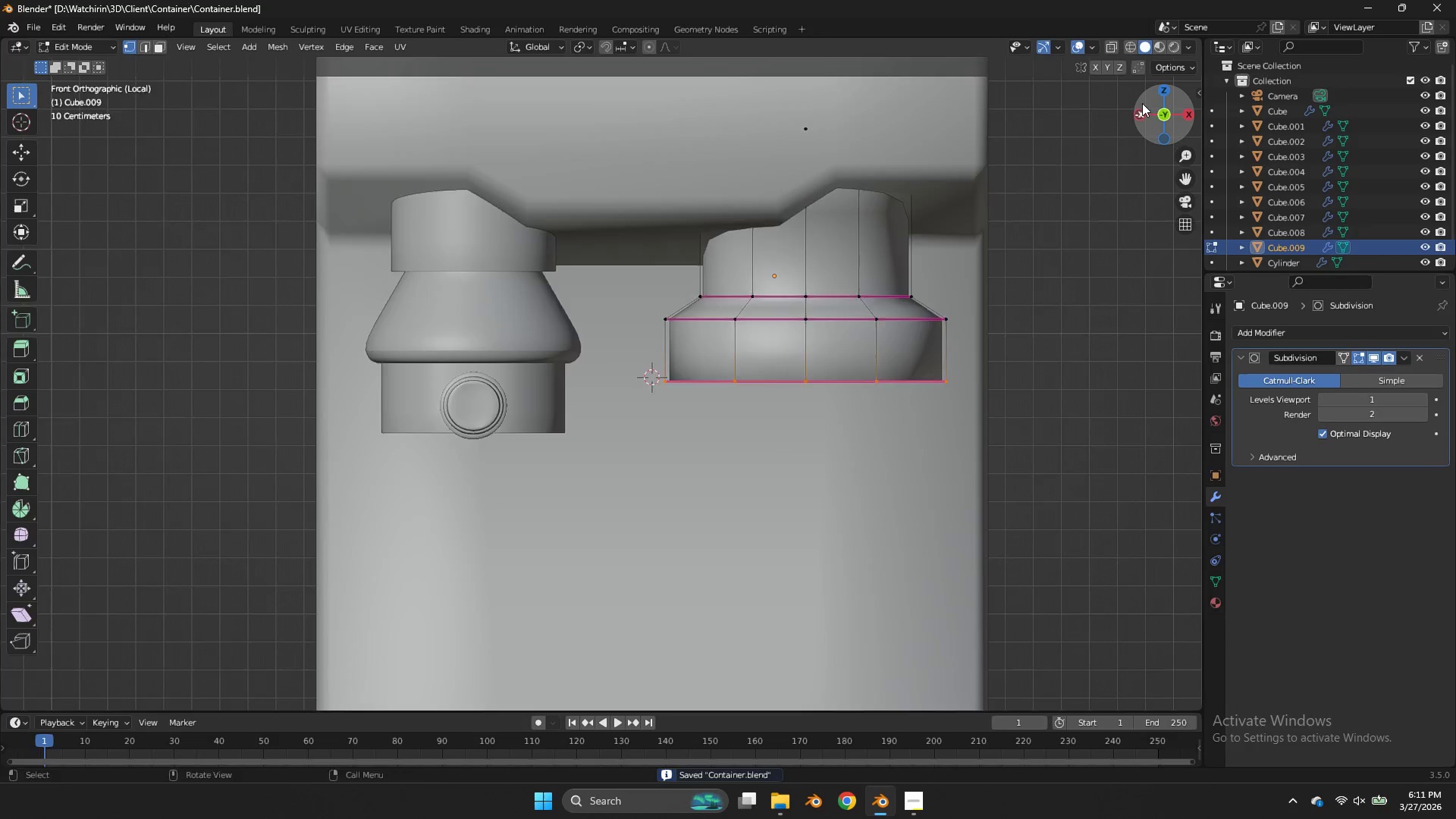 
left_click_drag(start_coordinate=[1142, 102], to_coordinate=[1087, 653])
 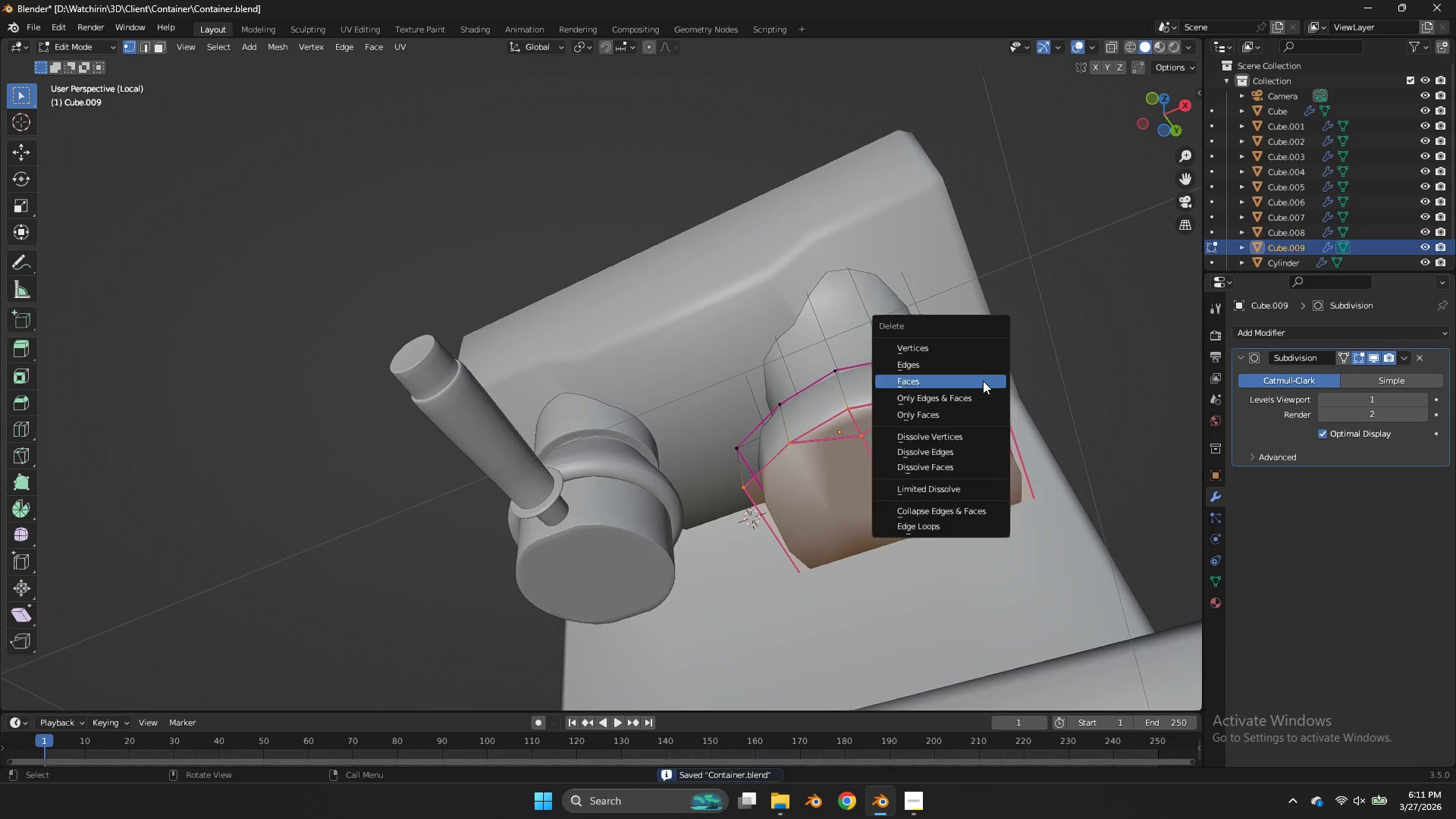 
key(X)
 